 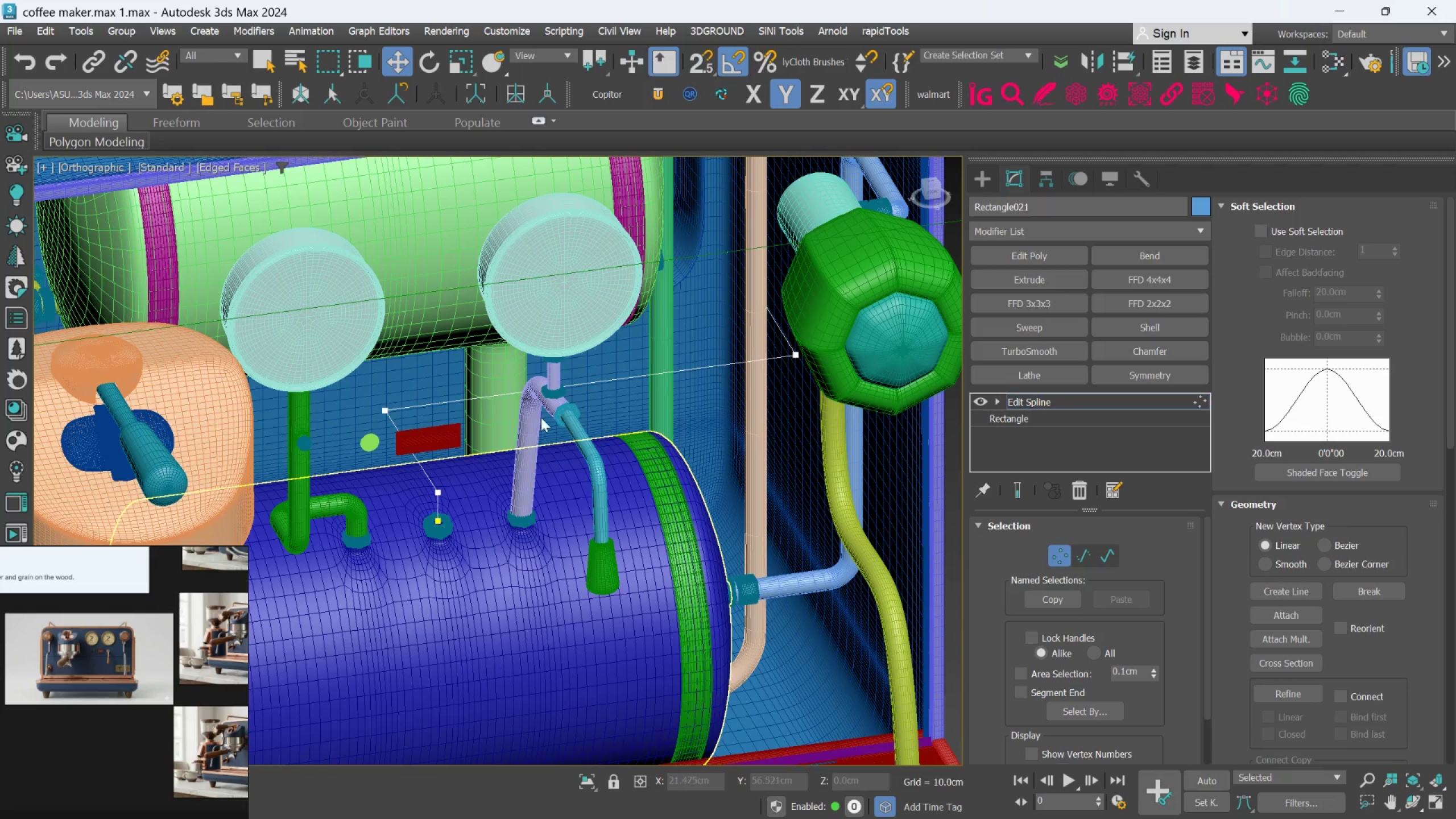 
left_click_drag(start_coordinate=[1454, 440], to_coordinate=[1455, 511])
 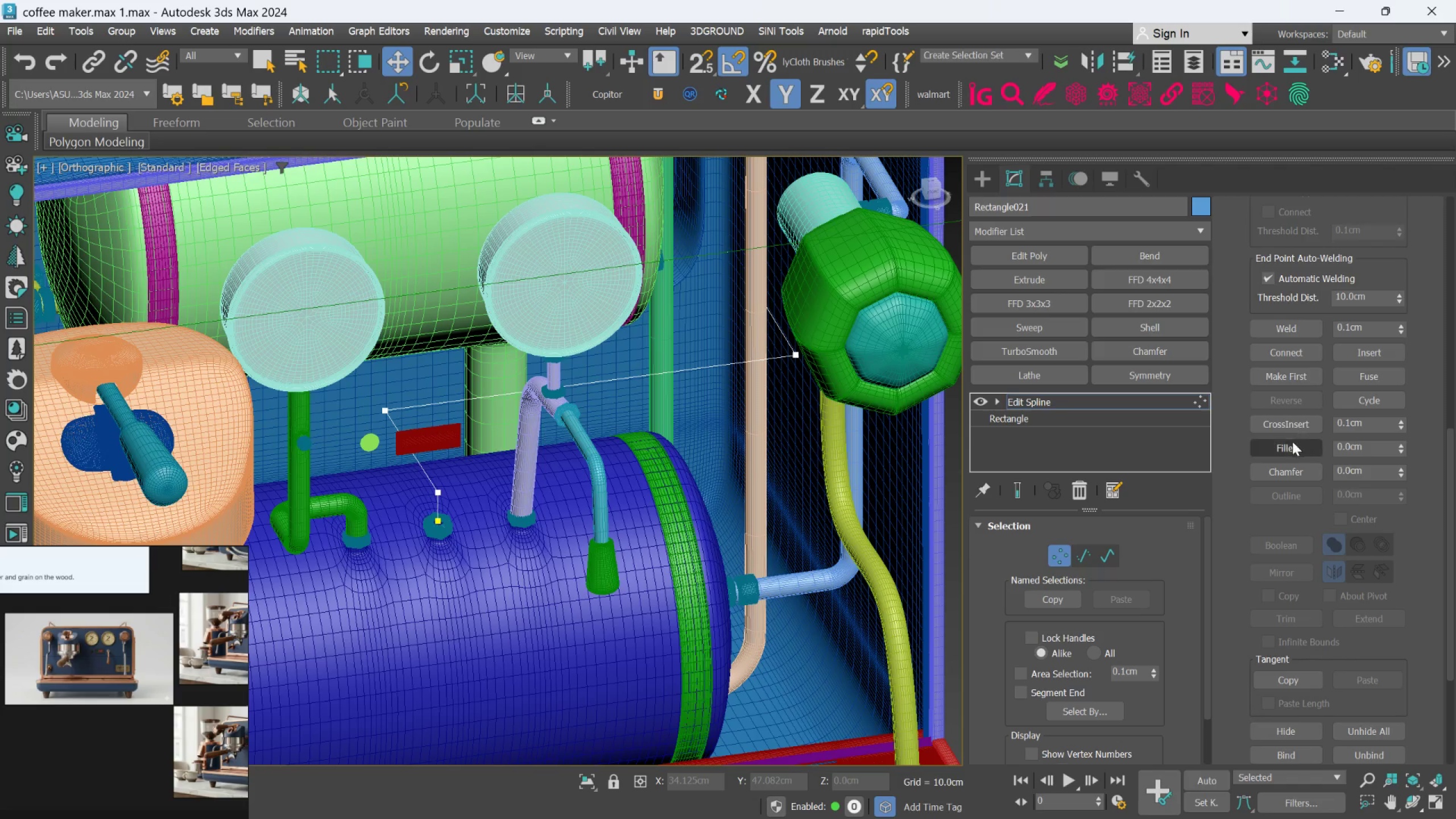 
left_click([1292, 448])
 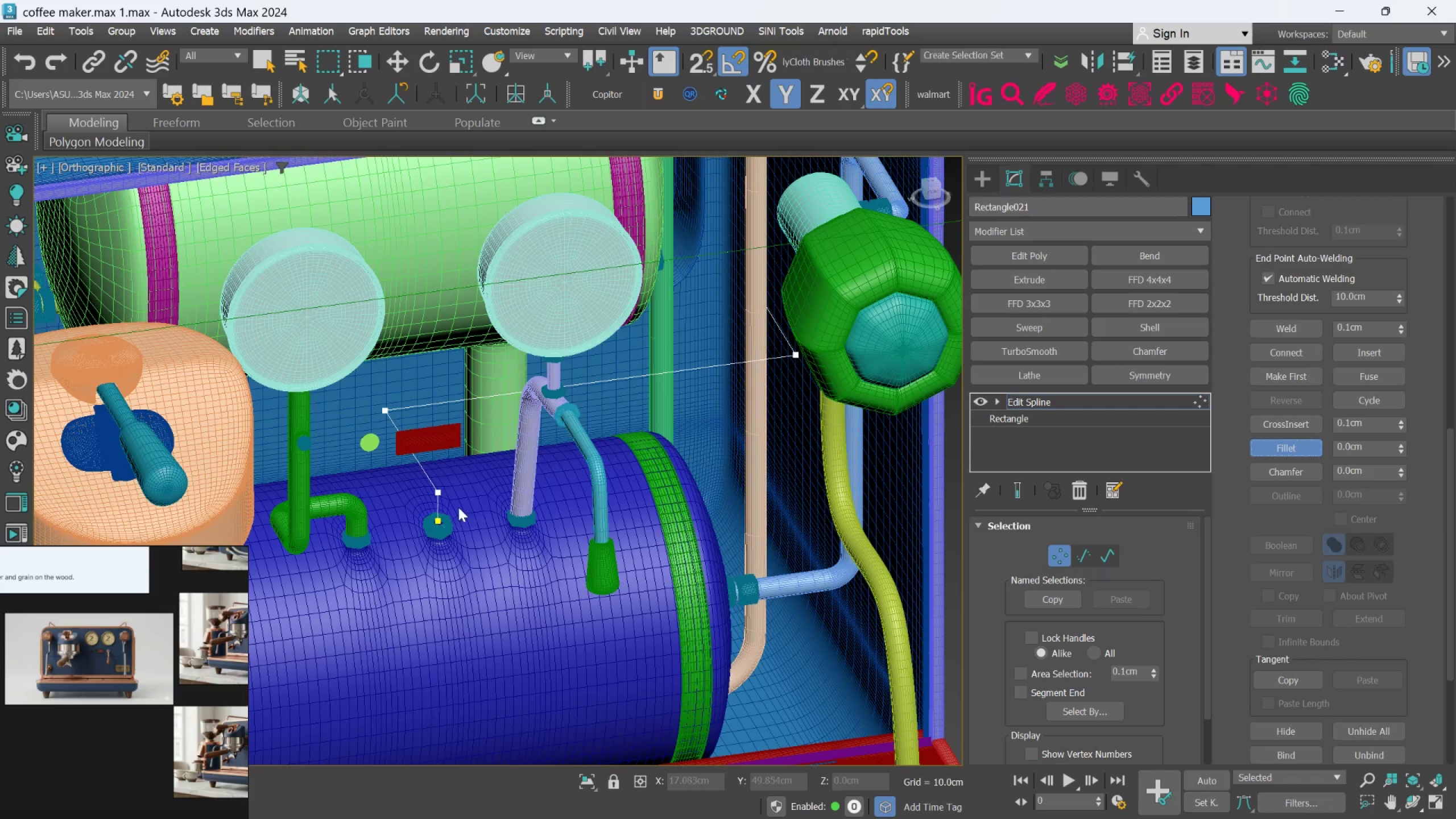 
scroll: coordinate [456, 507], scroll_direction: up, amount: 3.0
 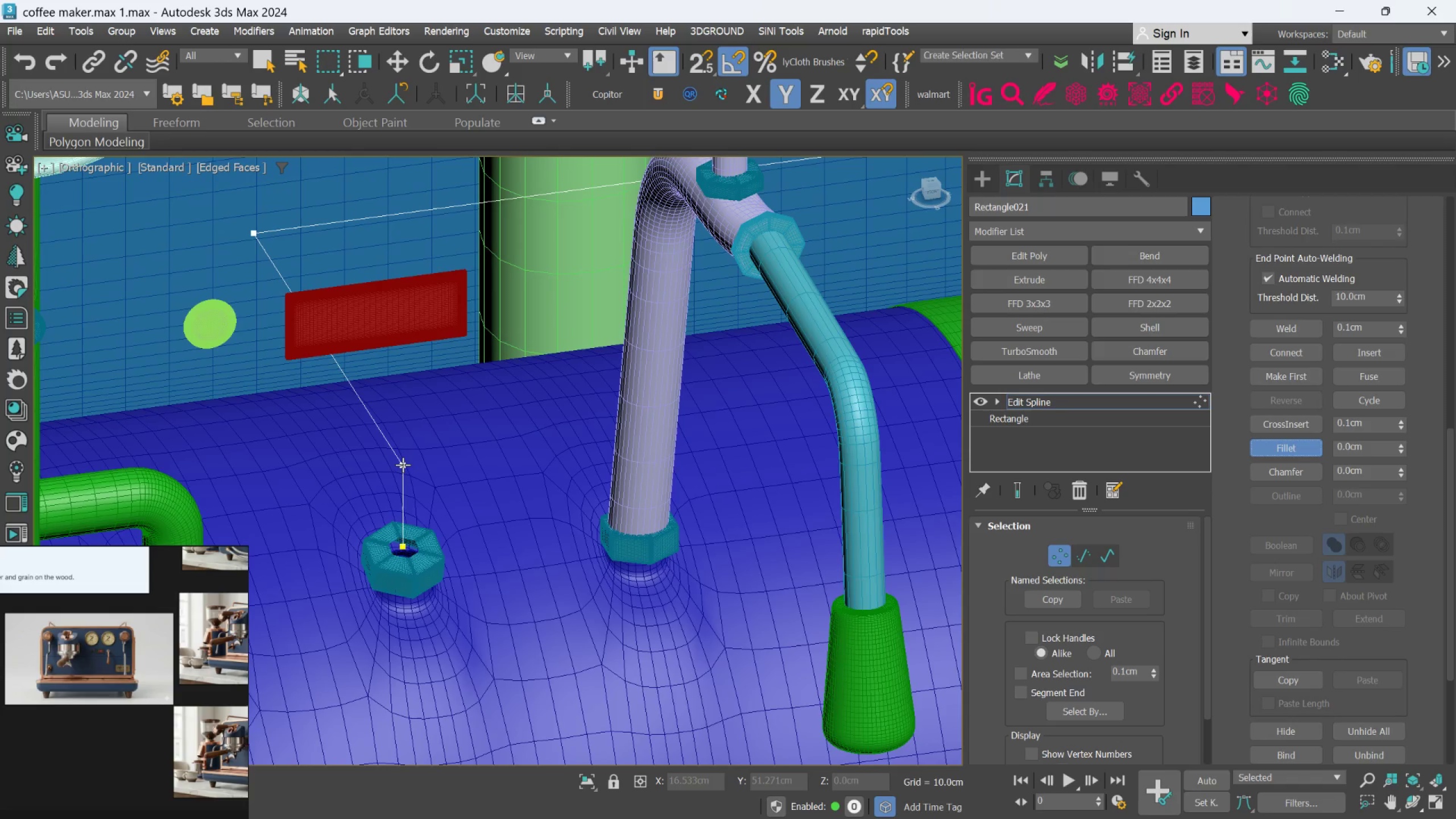 
left_click_drag(start_coordinate=[404, 464], to_coordinate=[396, 422])
 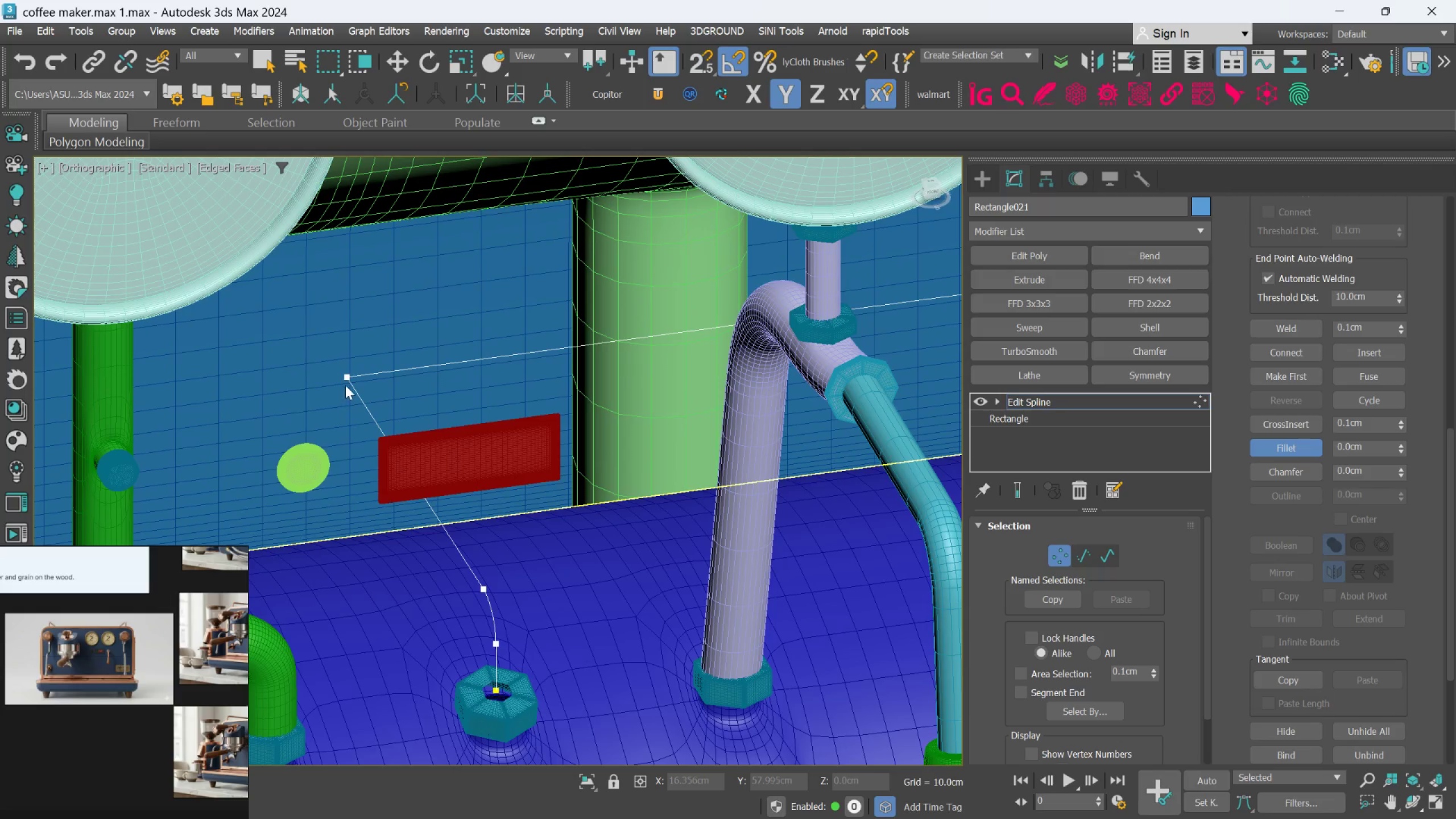 
left_click_drag(start_coordinate=[348, 376], to_coordinate=[365, 315])
 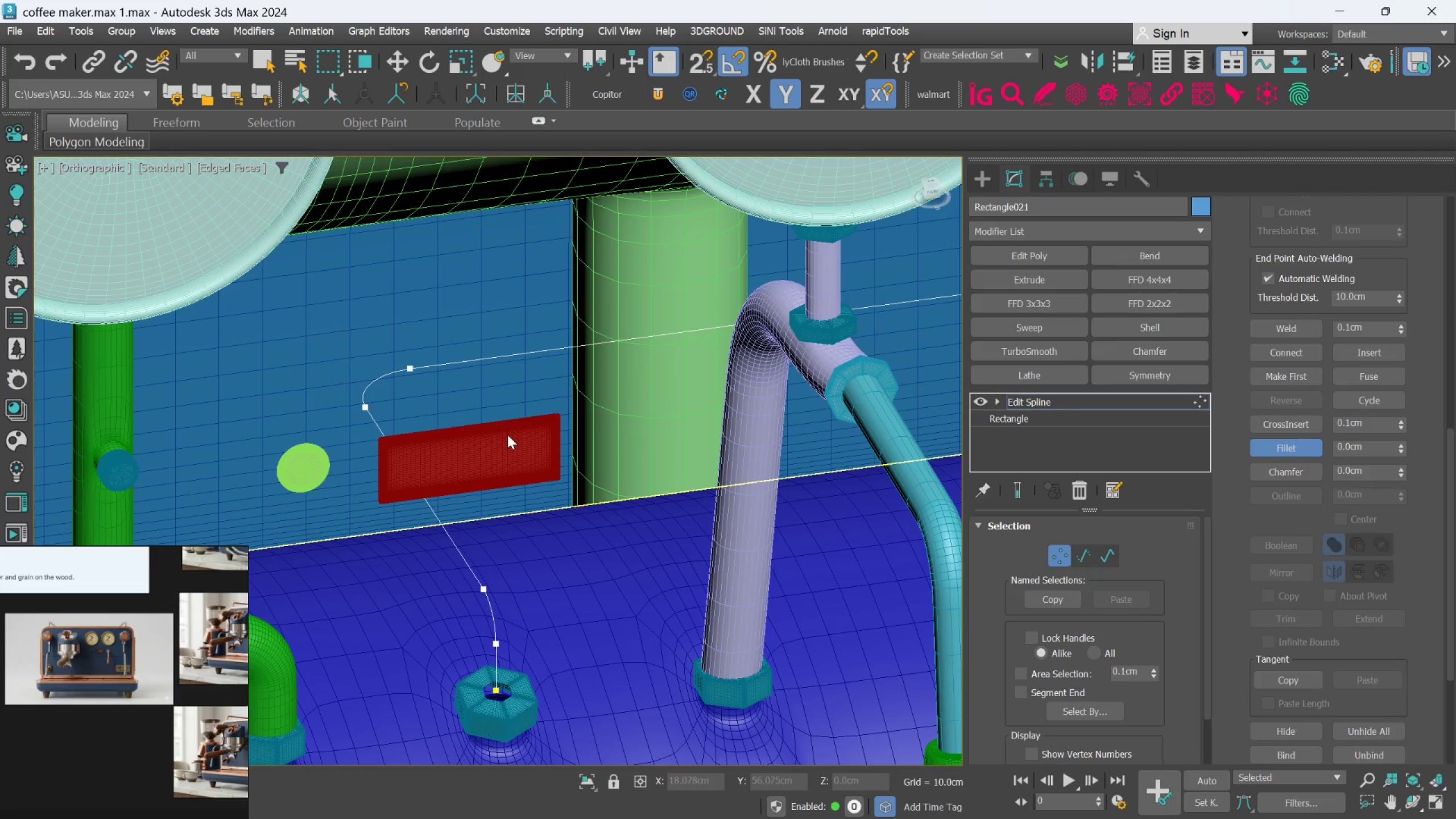 
scroll: coordinate [507, 456], scroll_direction: down, amount: 3.0
 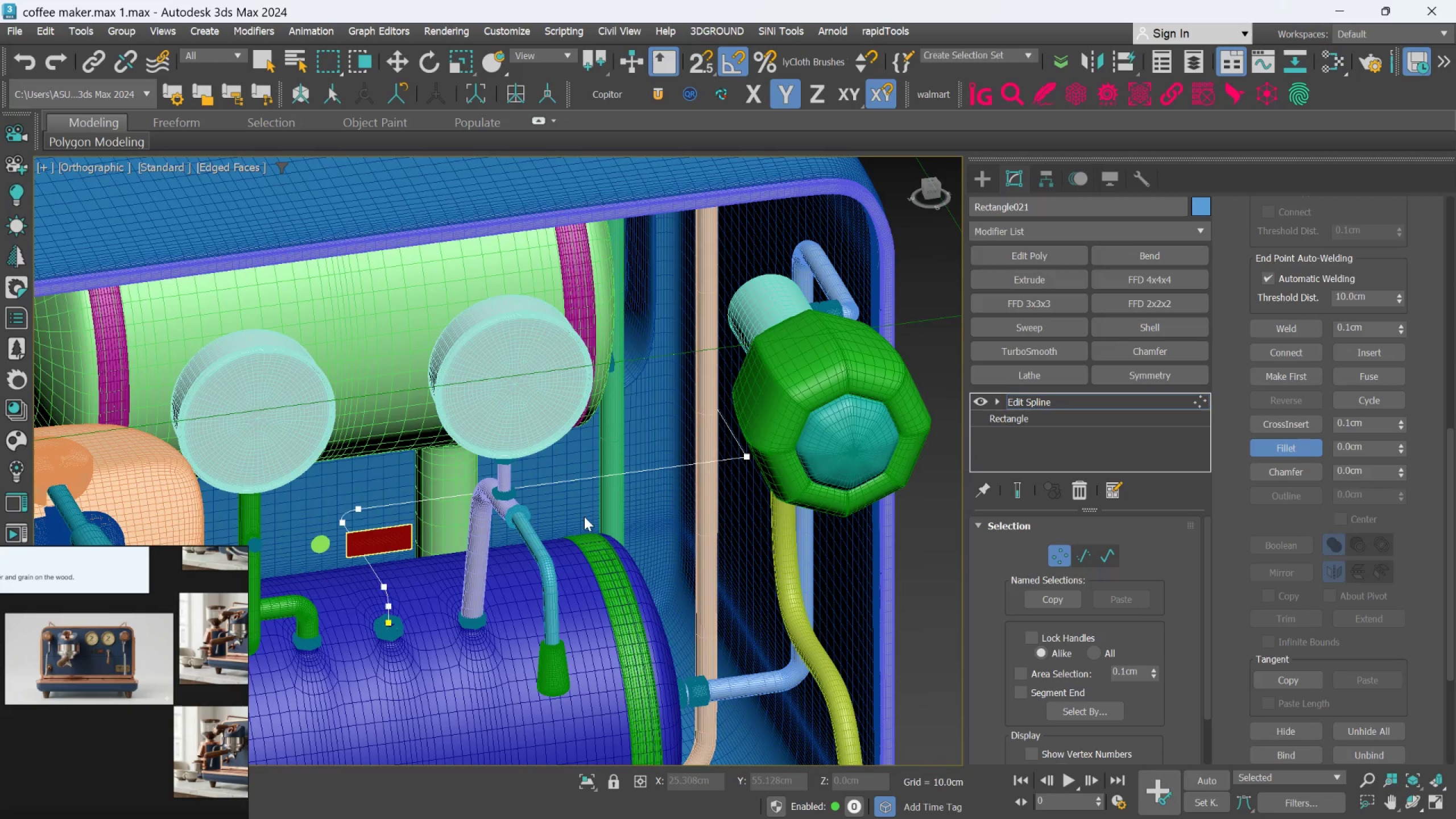 
scroll: coordinate [741, 469], scroll_direction: up, amount: 2.0
 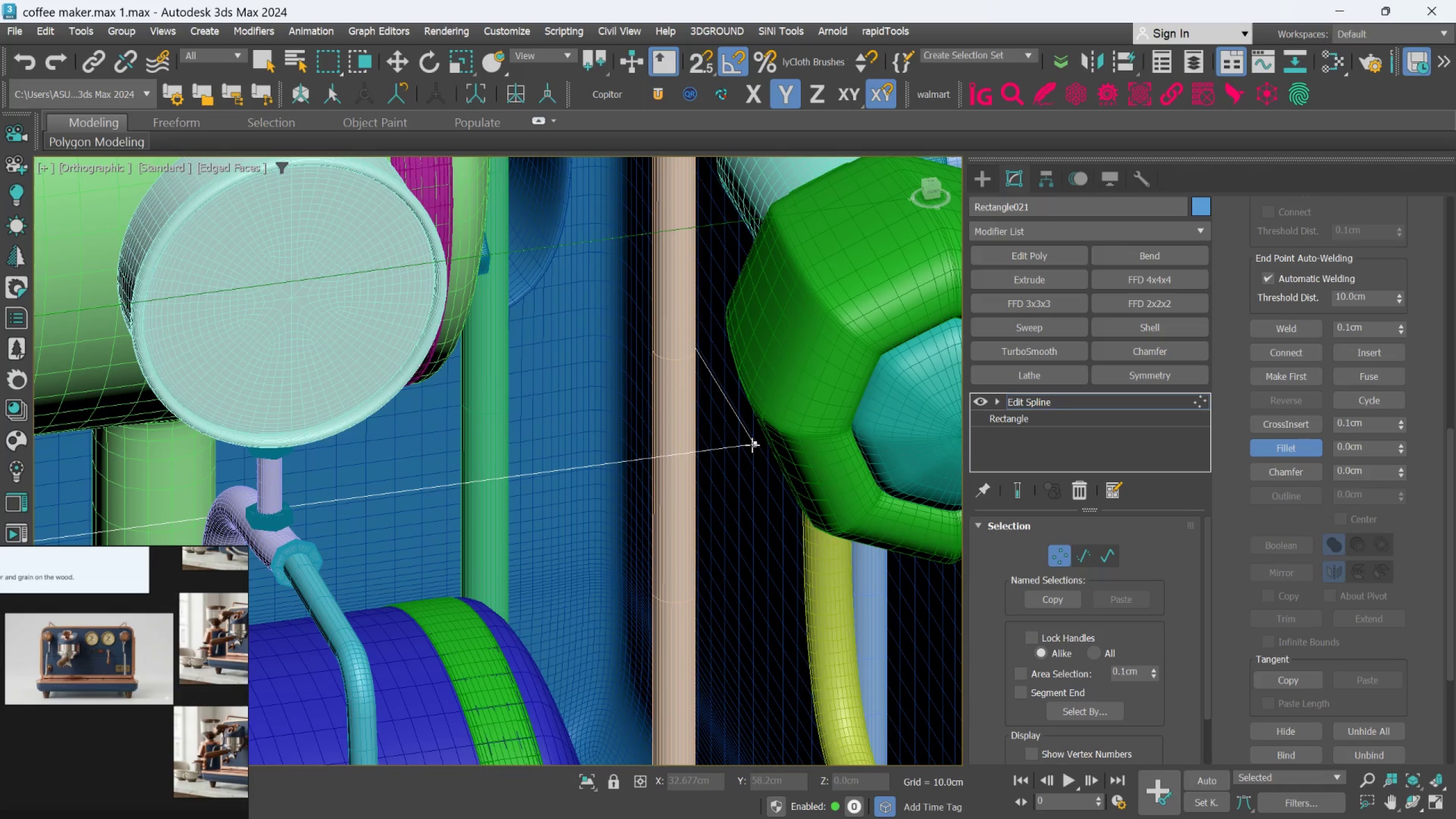 
left_click_drag(start_coordinate=[752, 444], to_coordinate=[764, 391])
 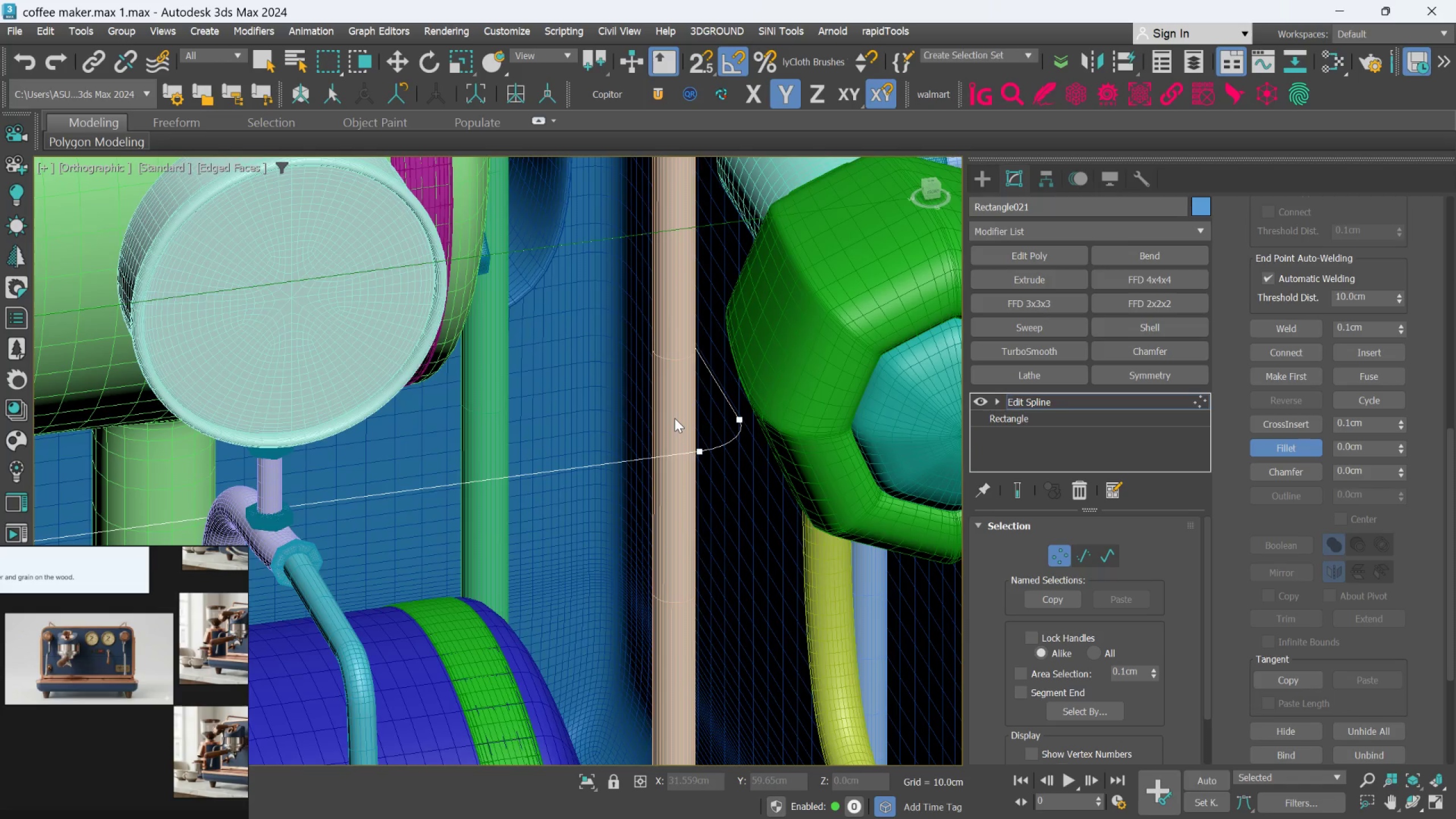 
scroll: coordinate [675, 418], scroll_direction: down, amount: 3.0
 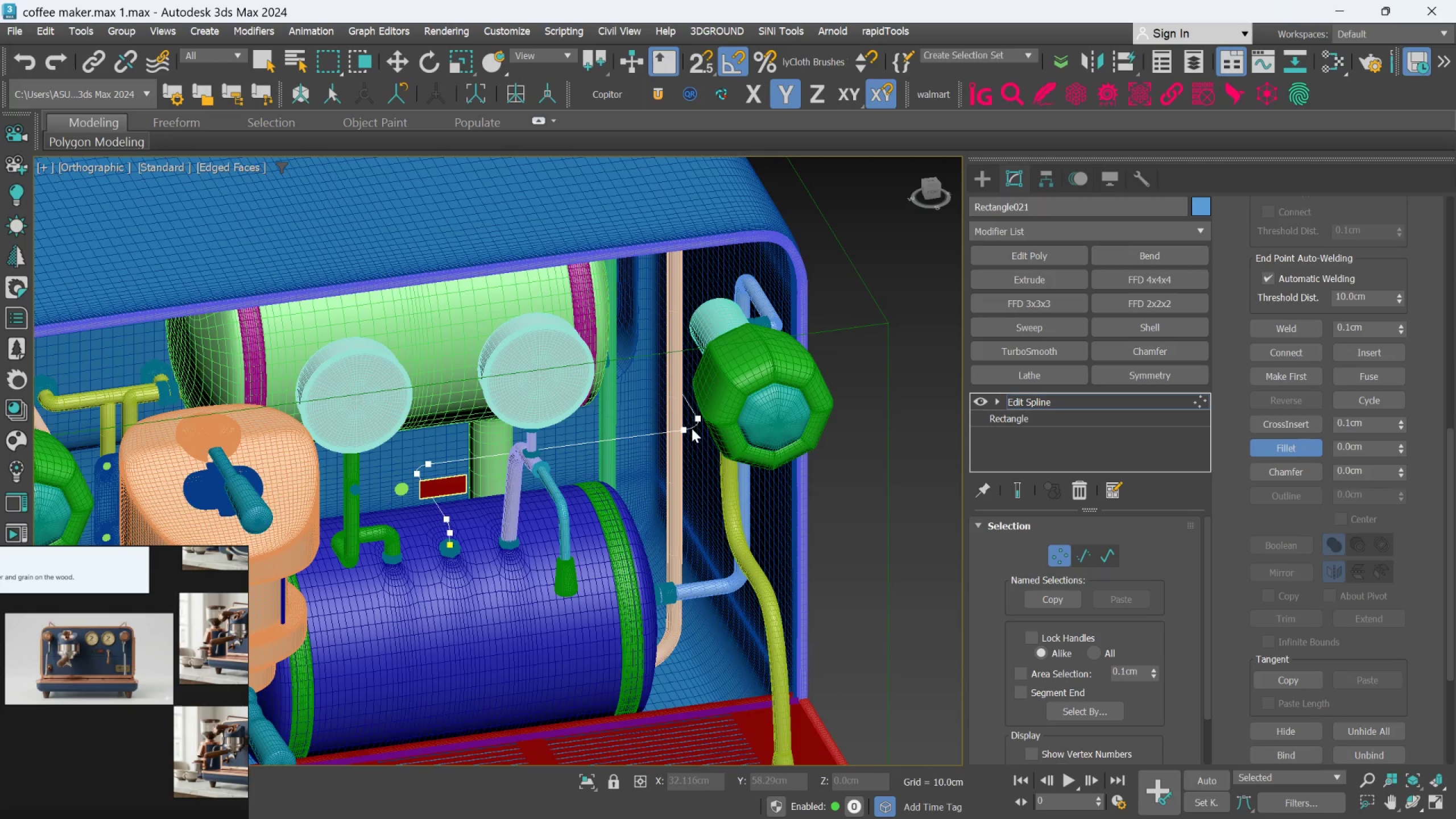 
hold_key(key=AltLeft, duration=2.34)
 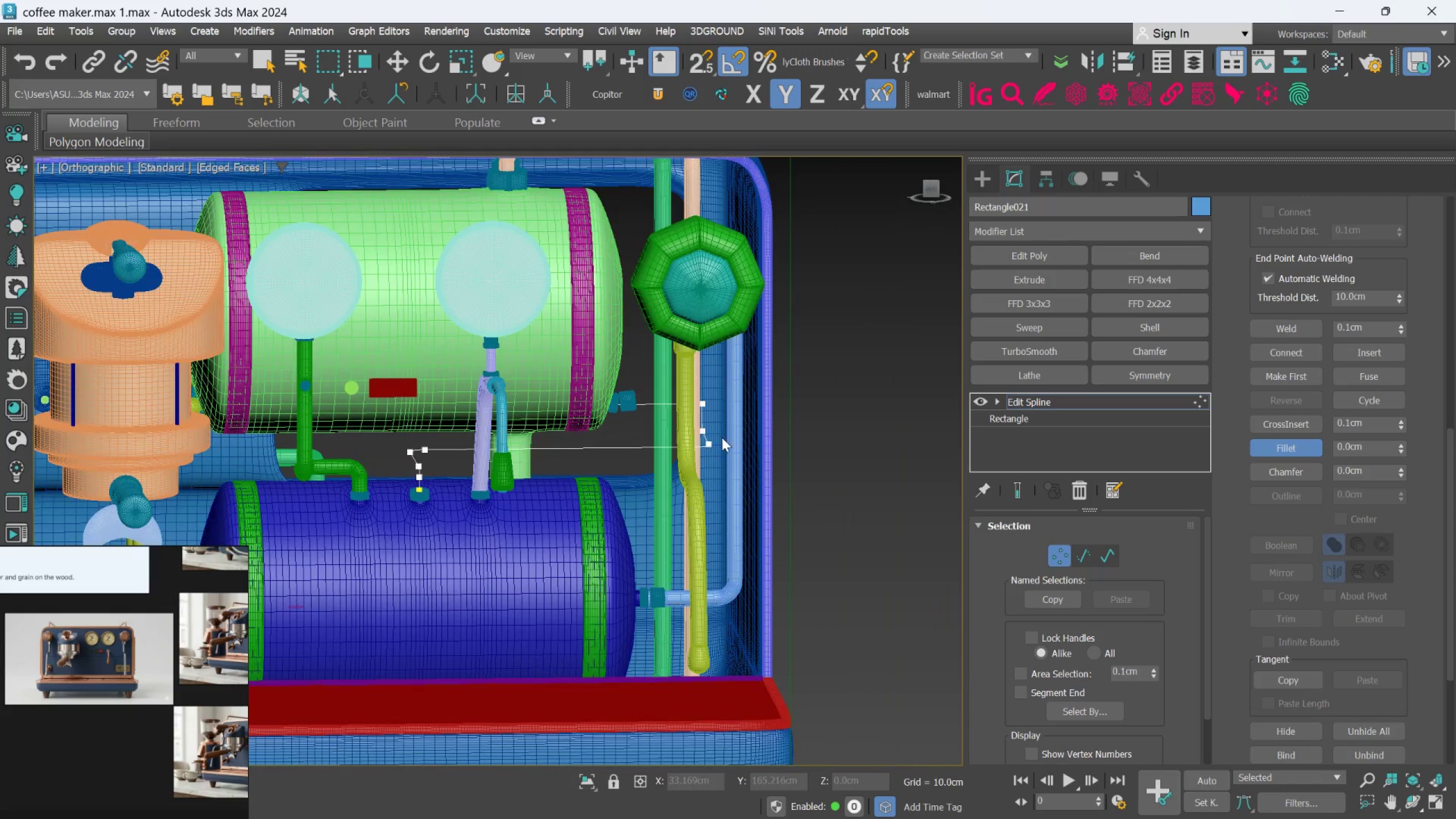 
scroll: coordinate [674, 433], scroll_direction: up, amount: 6.0
 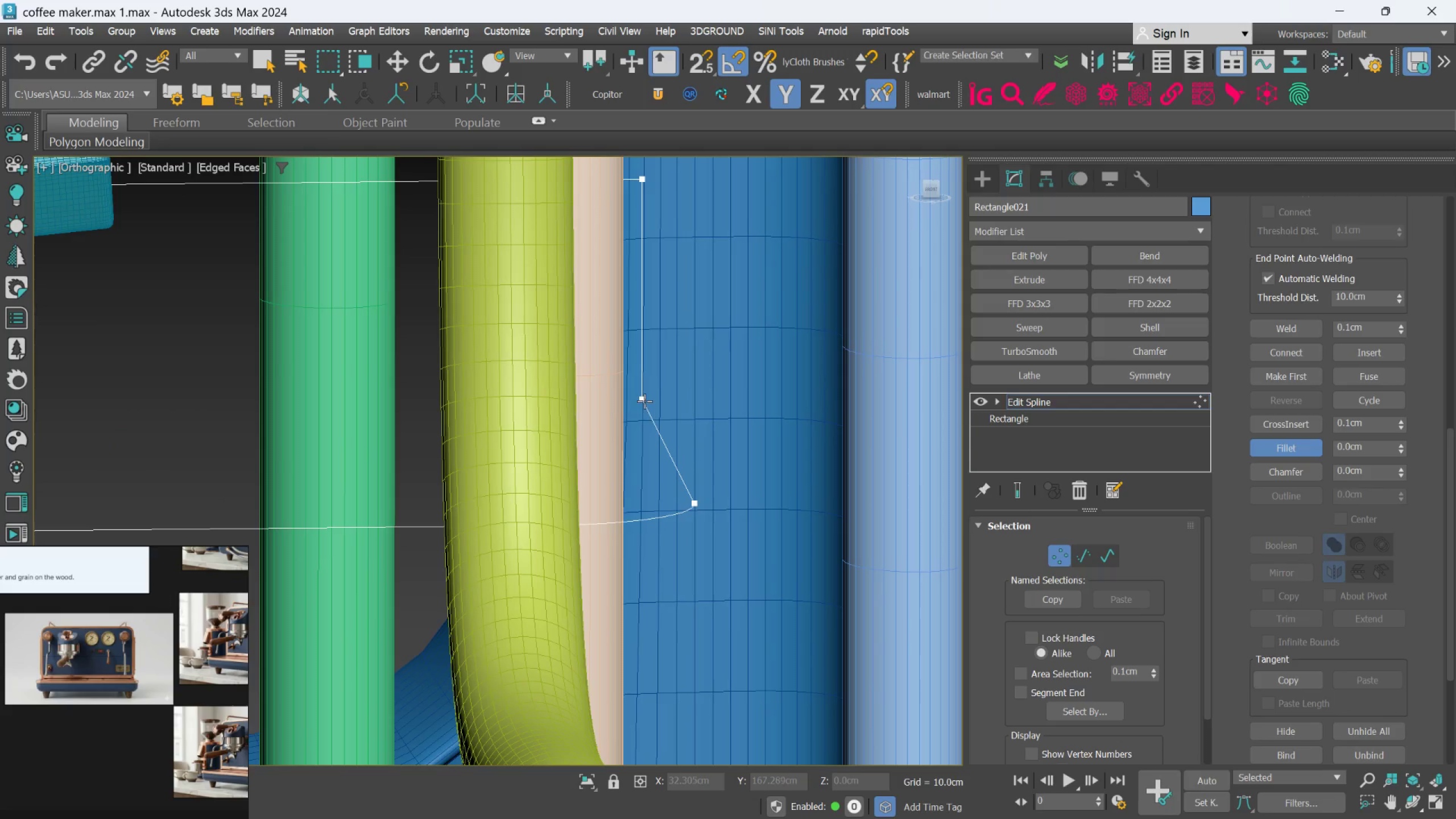 
left_click_drag(start_coordinate=[644, 399], to_coordinate=[643, 327])
 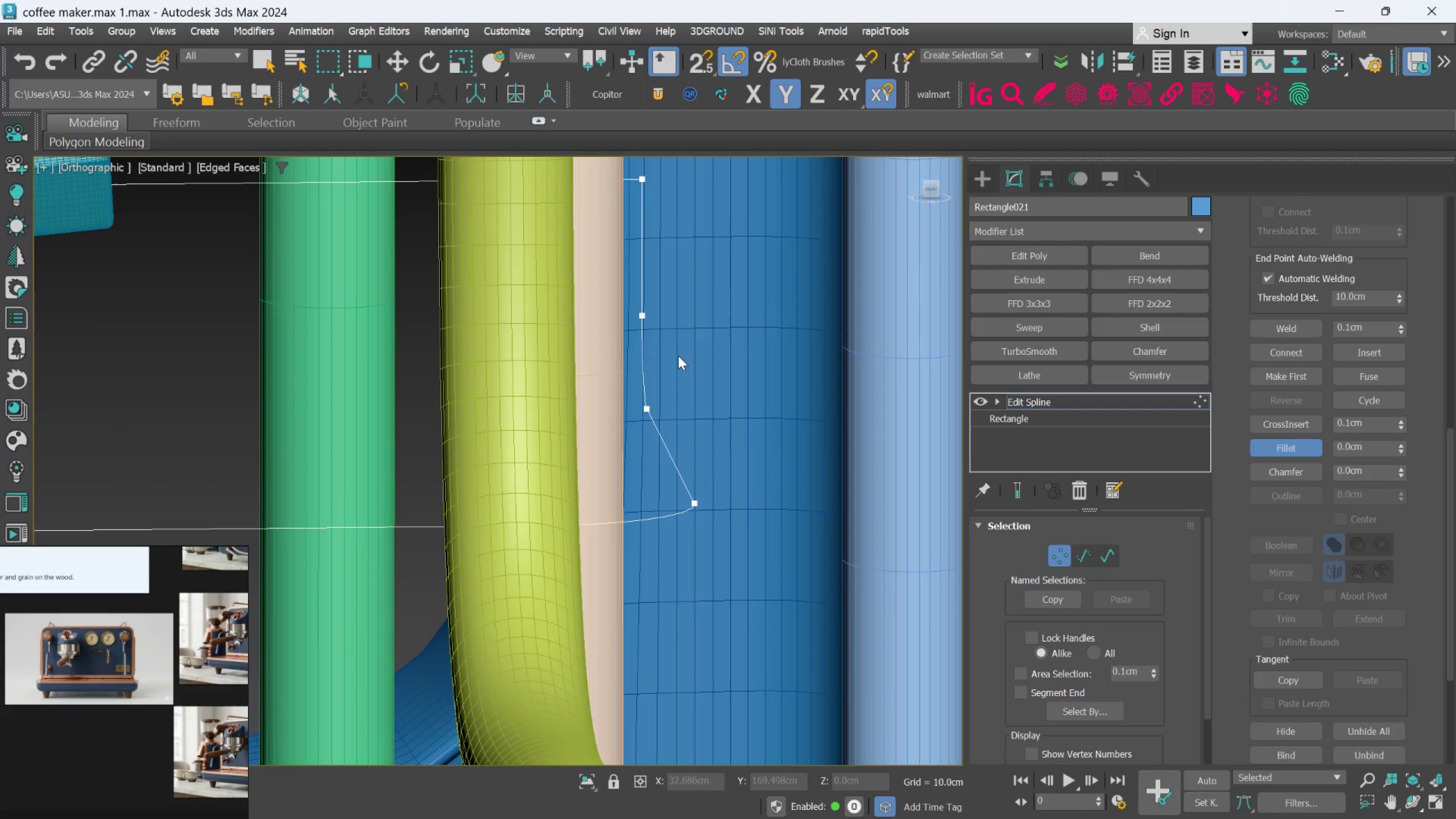 
key(Control+ControlLeft)
 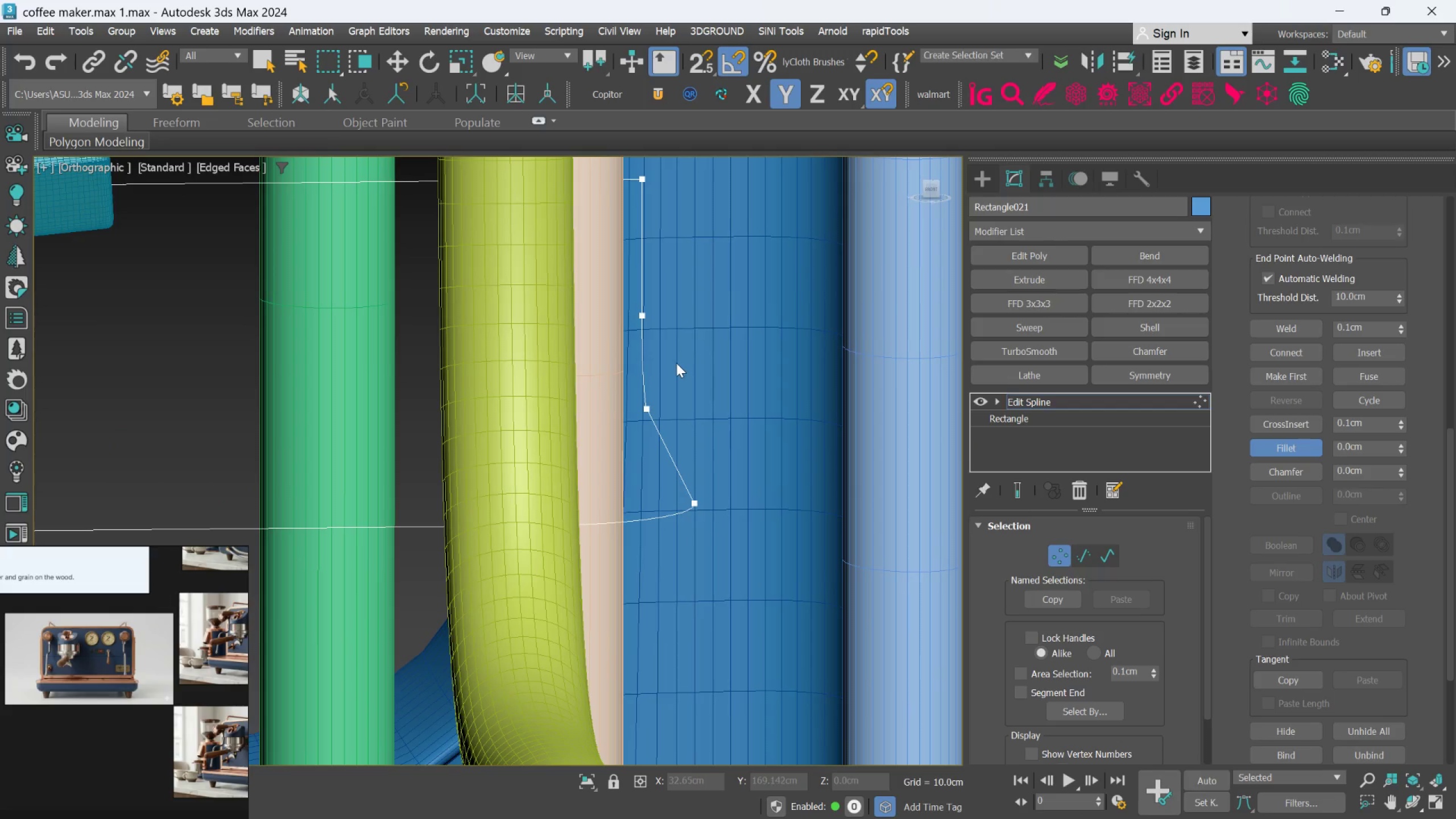 
key(Control+Z)
 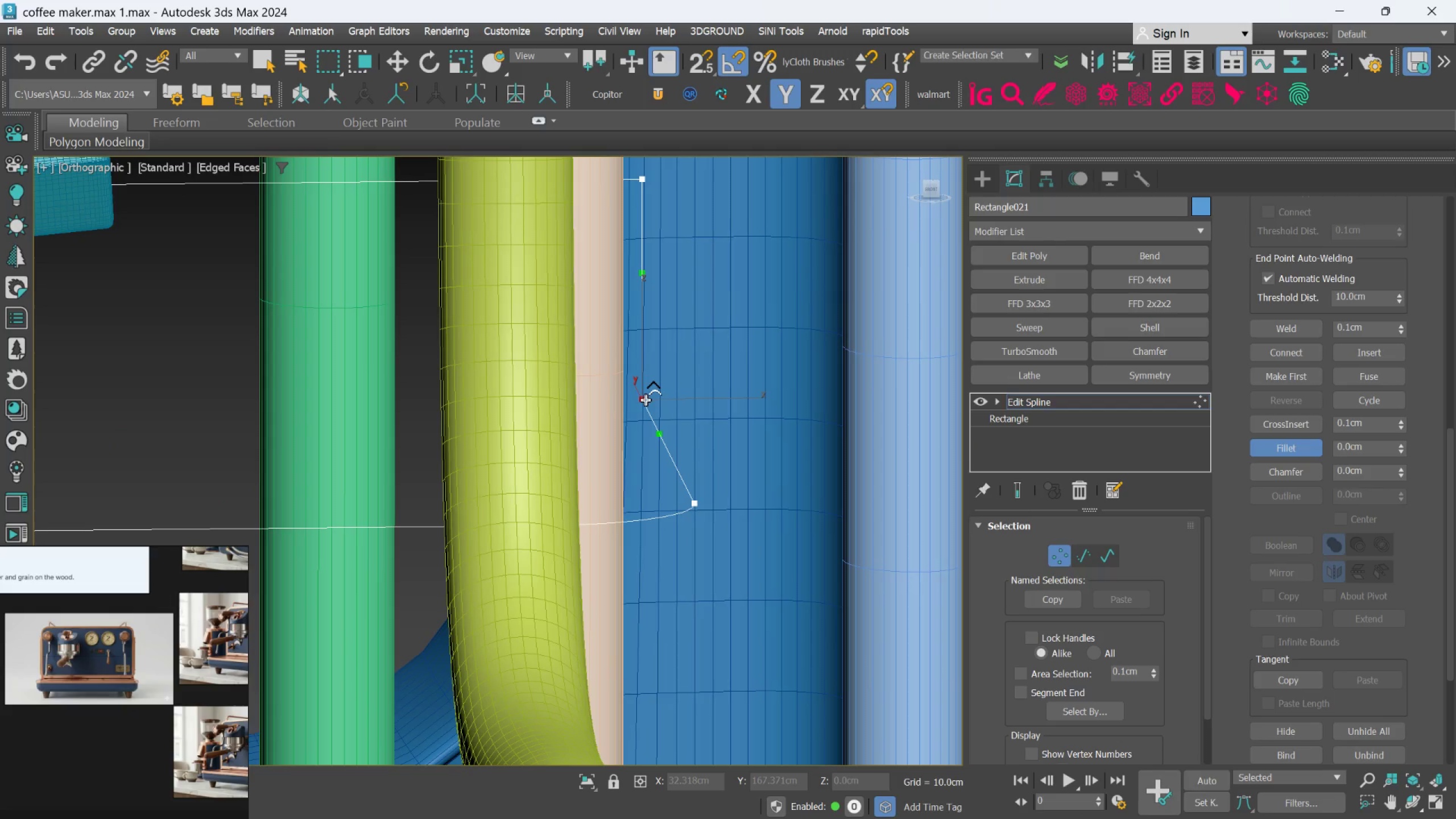 
left_click_drag(start_coordinate=[646, 400], to_coordinate=[645, 360])
 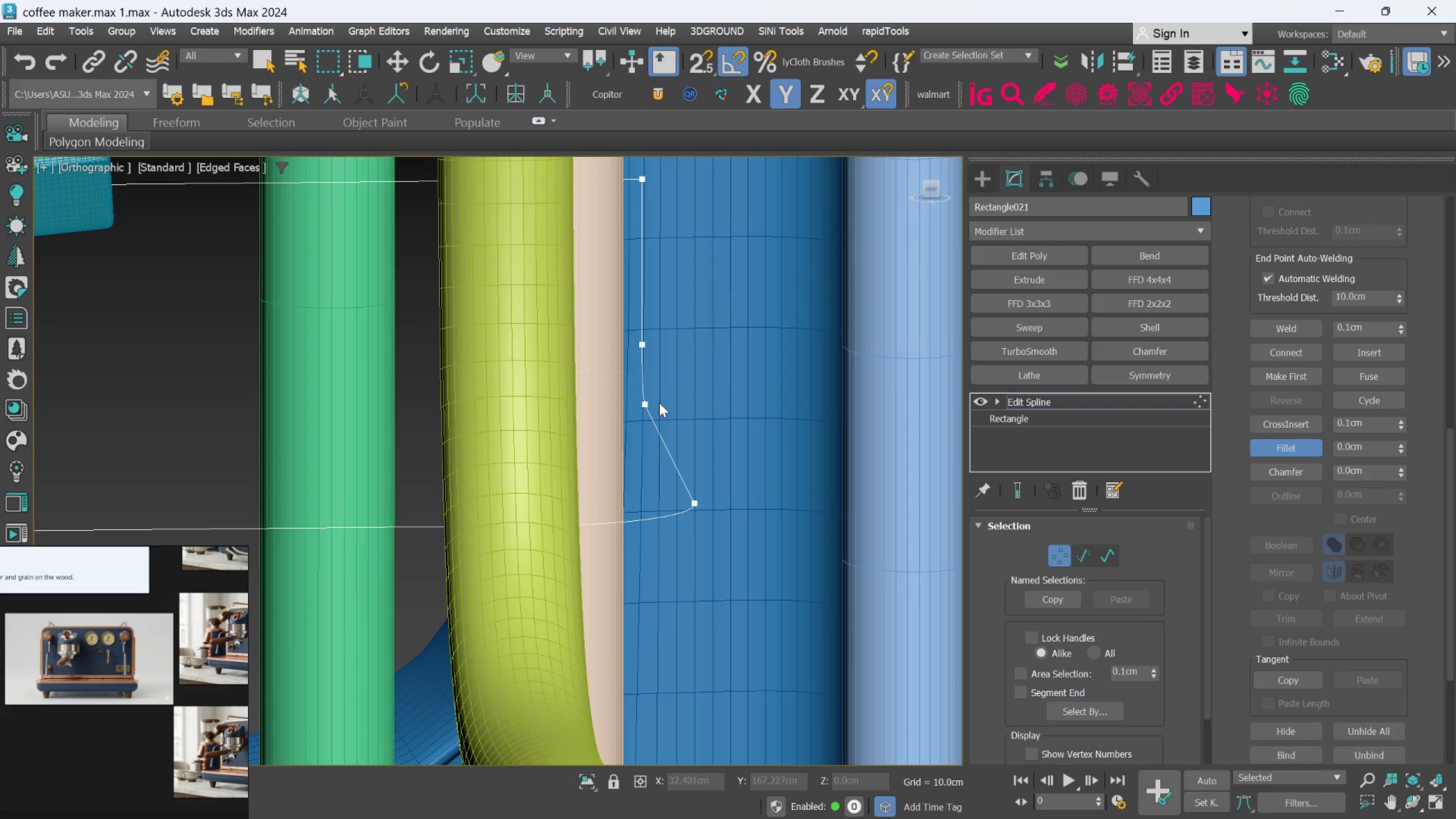 
hold_key(key=AltLeft, duration=1.41)
 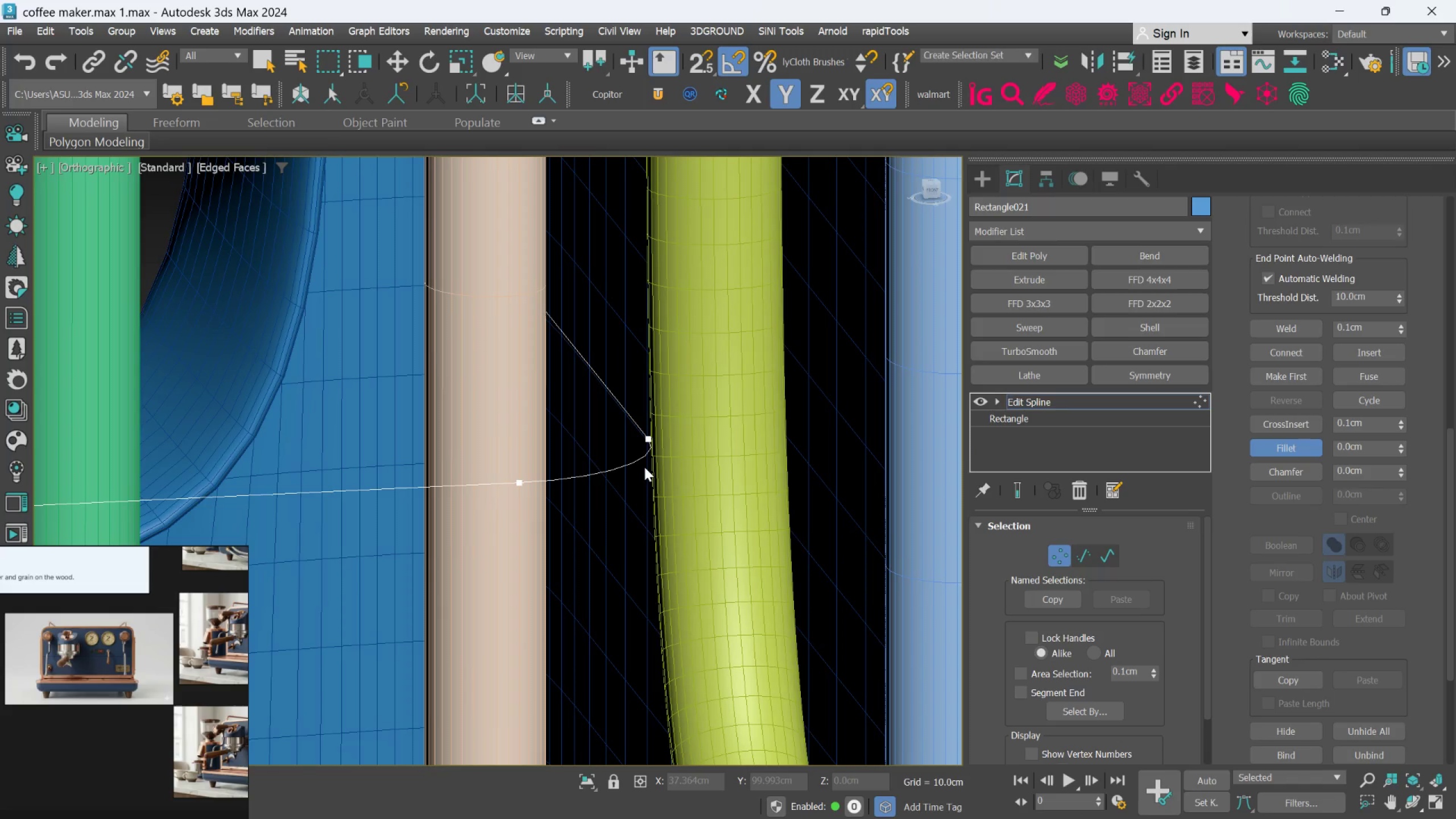 
key(Control+Z)
 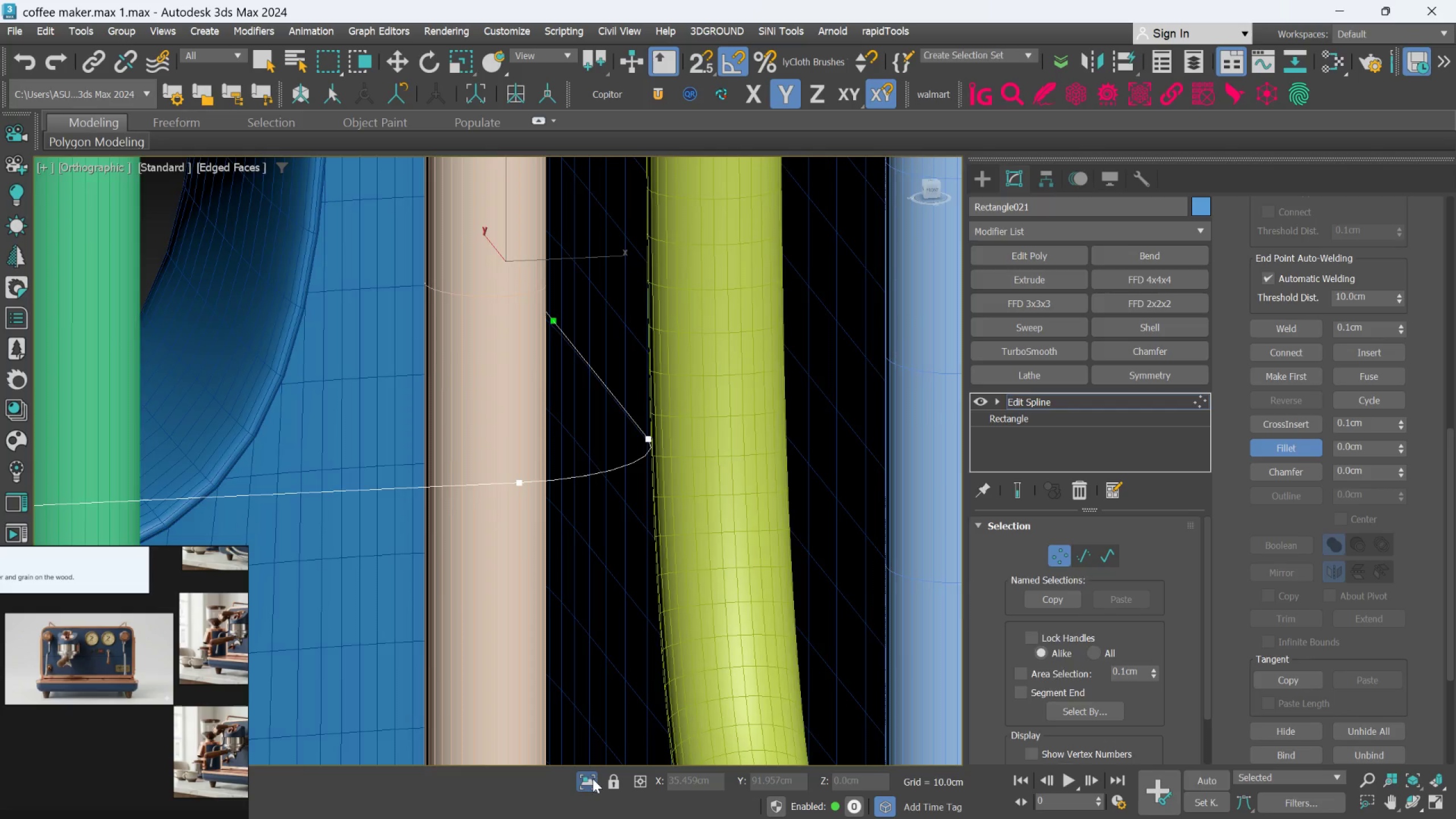 
key(Control+Z)
 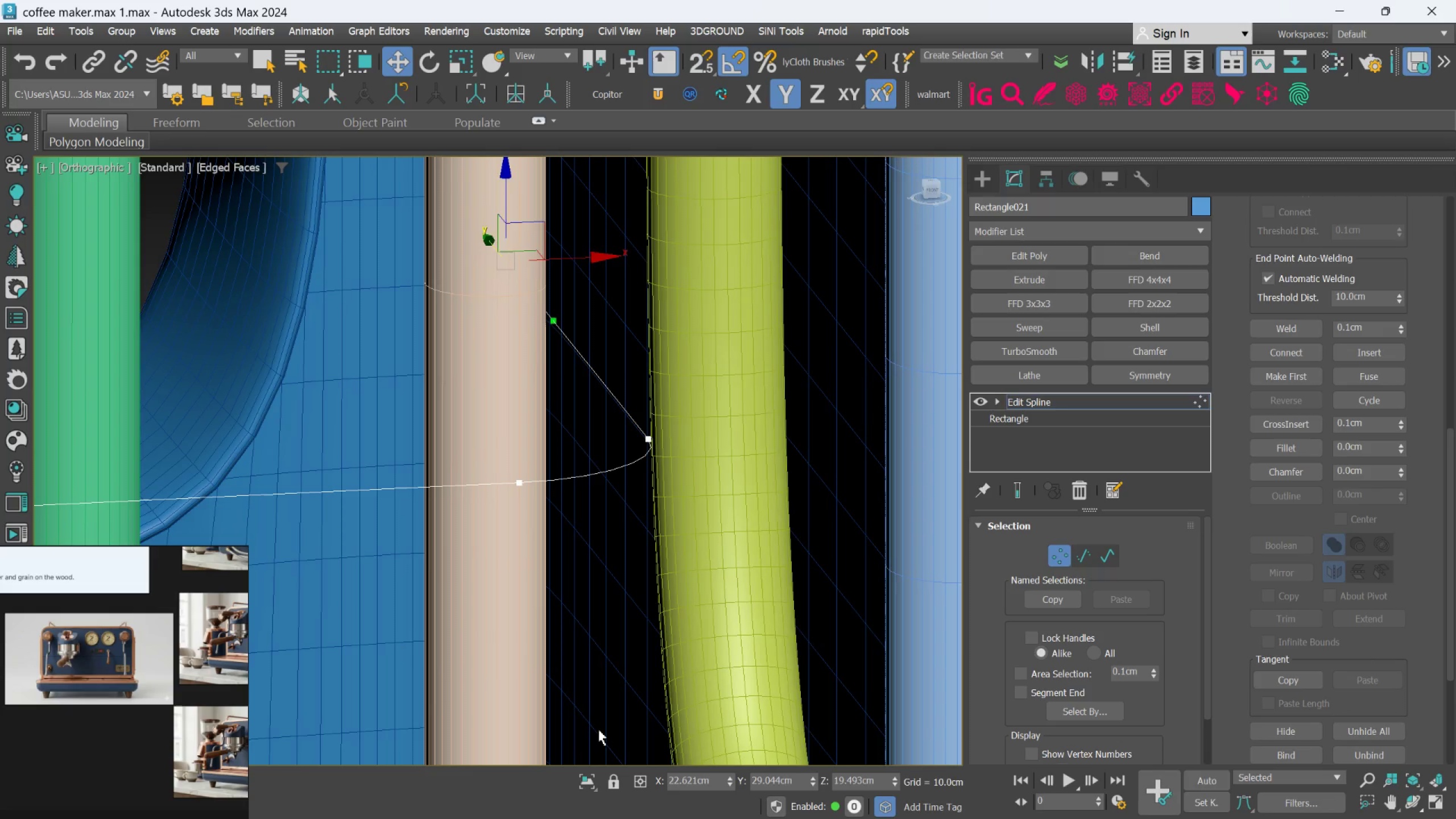 
key(Control+Z)
 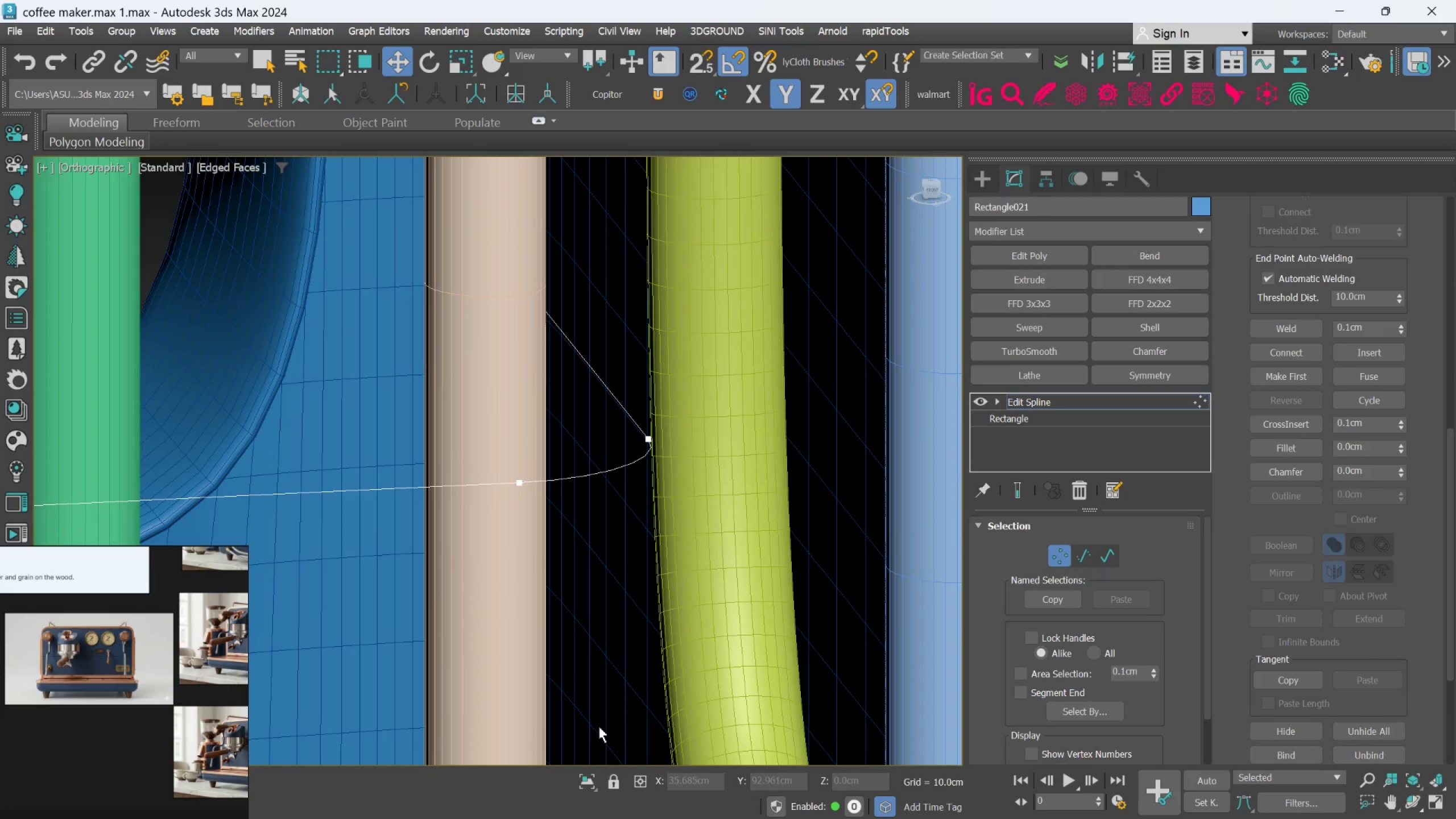 
key(Control+Z)
 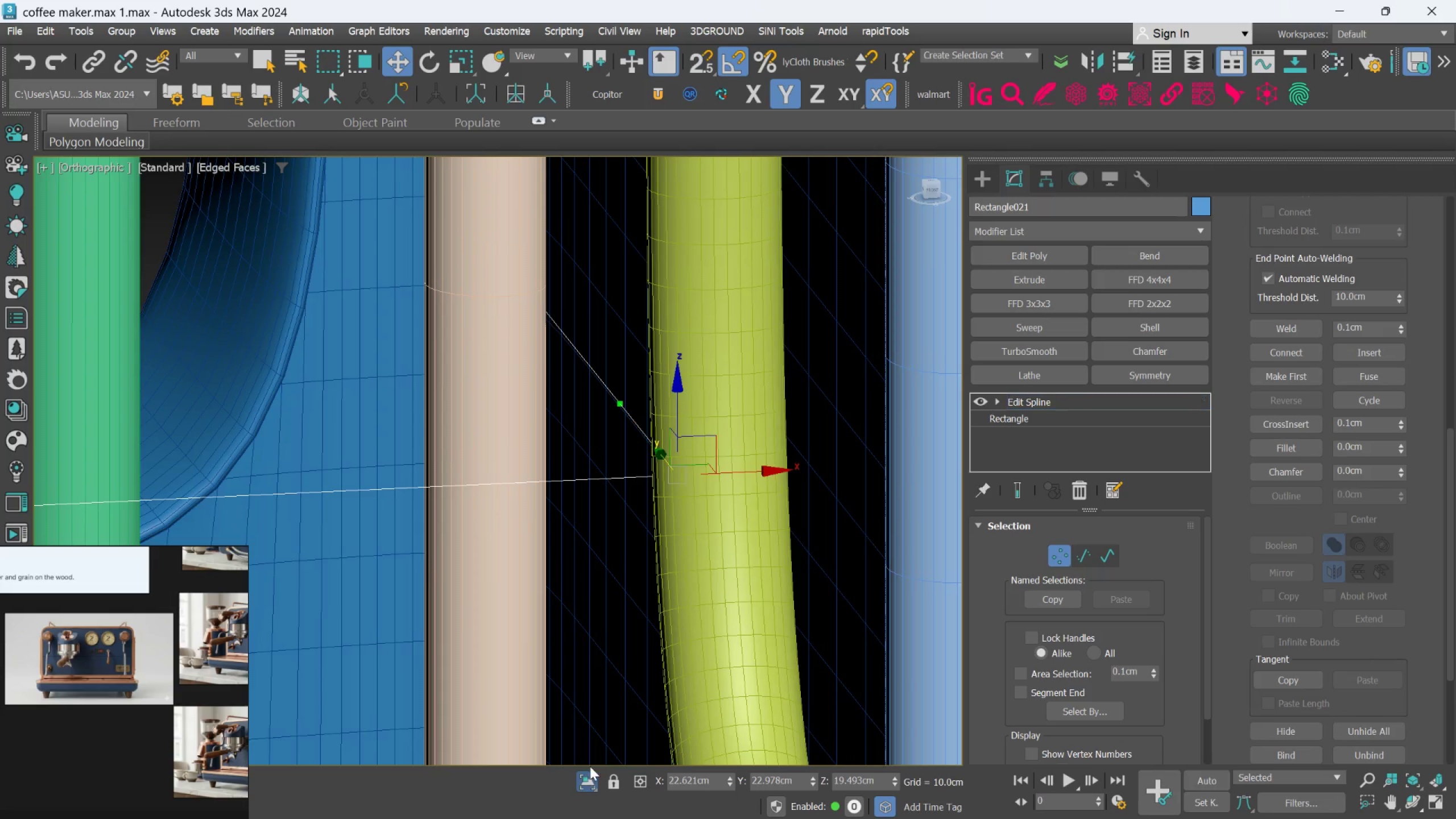 
hold_key(key=AltLeft, duration=0.62)
 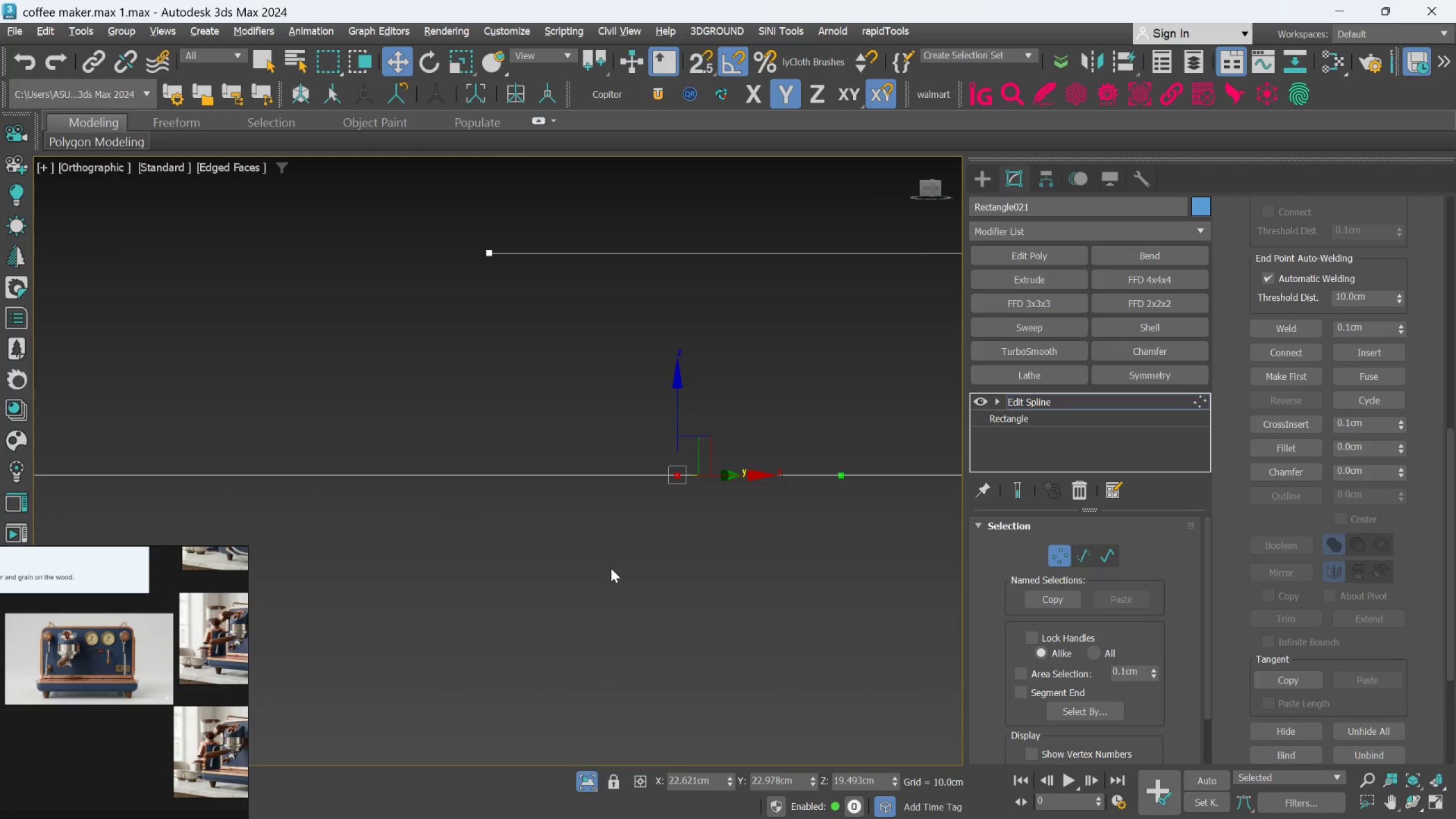 
hold_key(key=AltLeft, duration=0.62)
 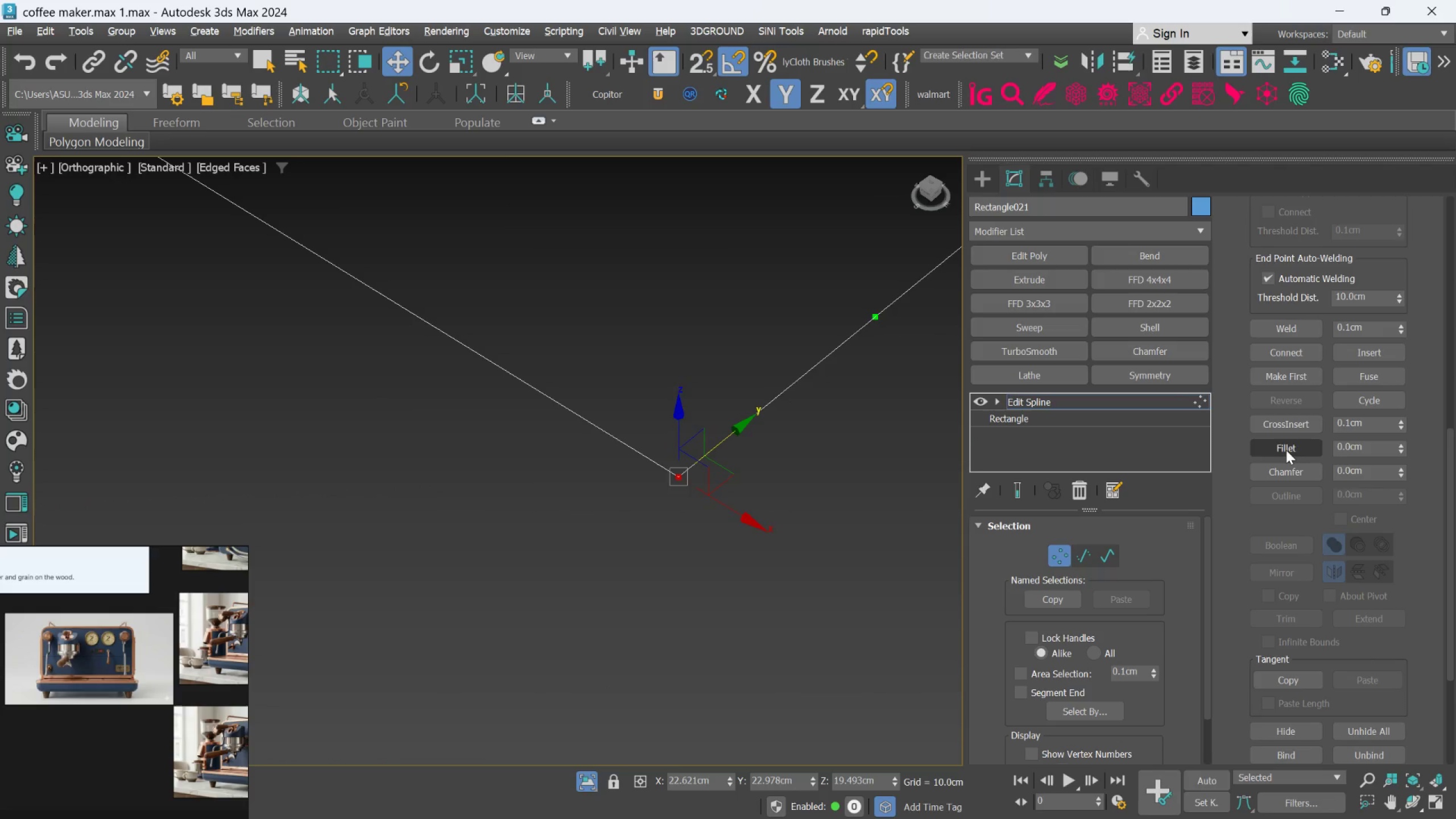 
left_click([1287, 449])
 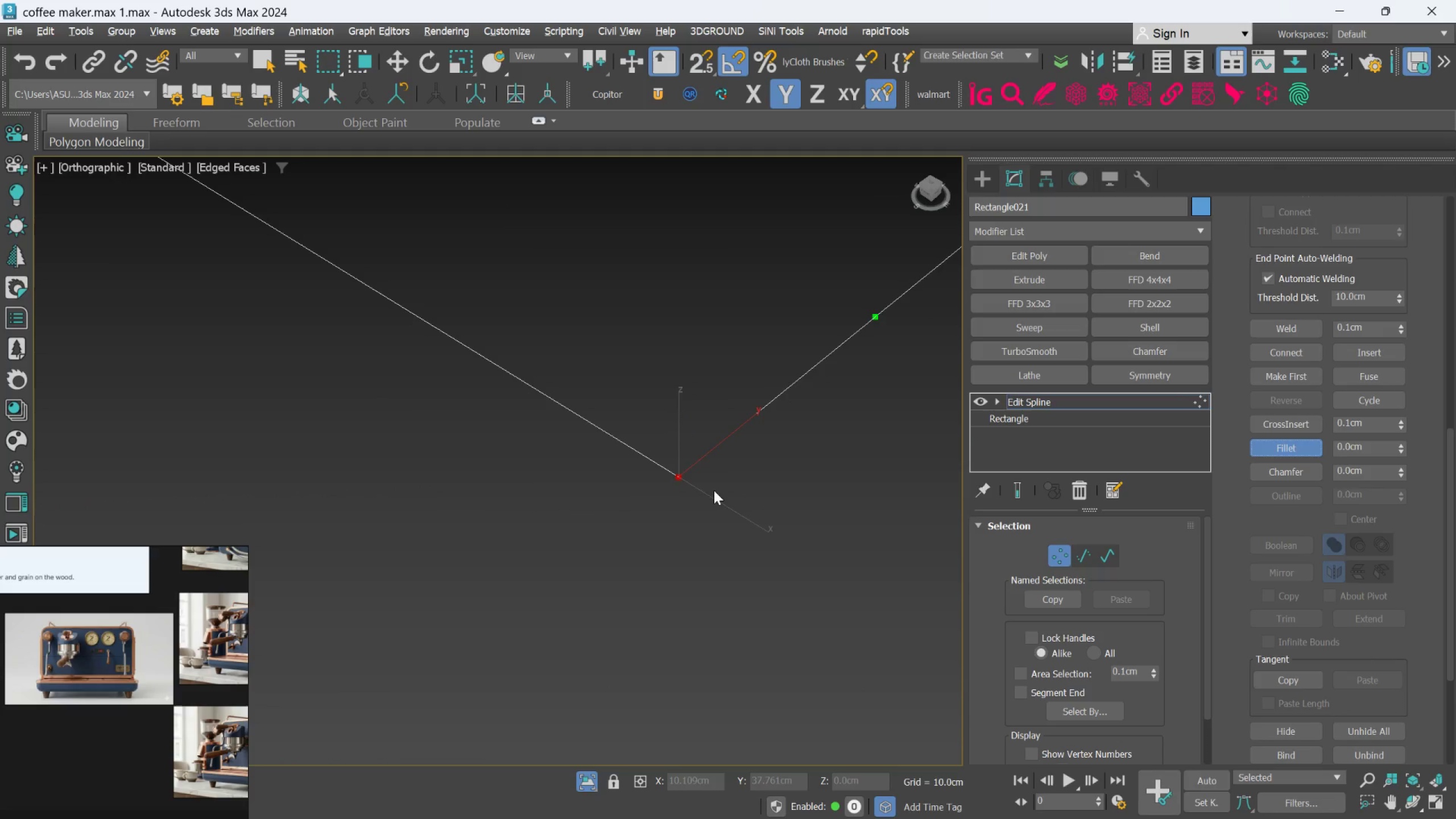 
scroll: coordinate [705, 490], scroll_direction: up, amount: 1.0
 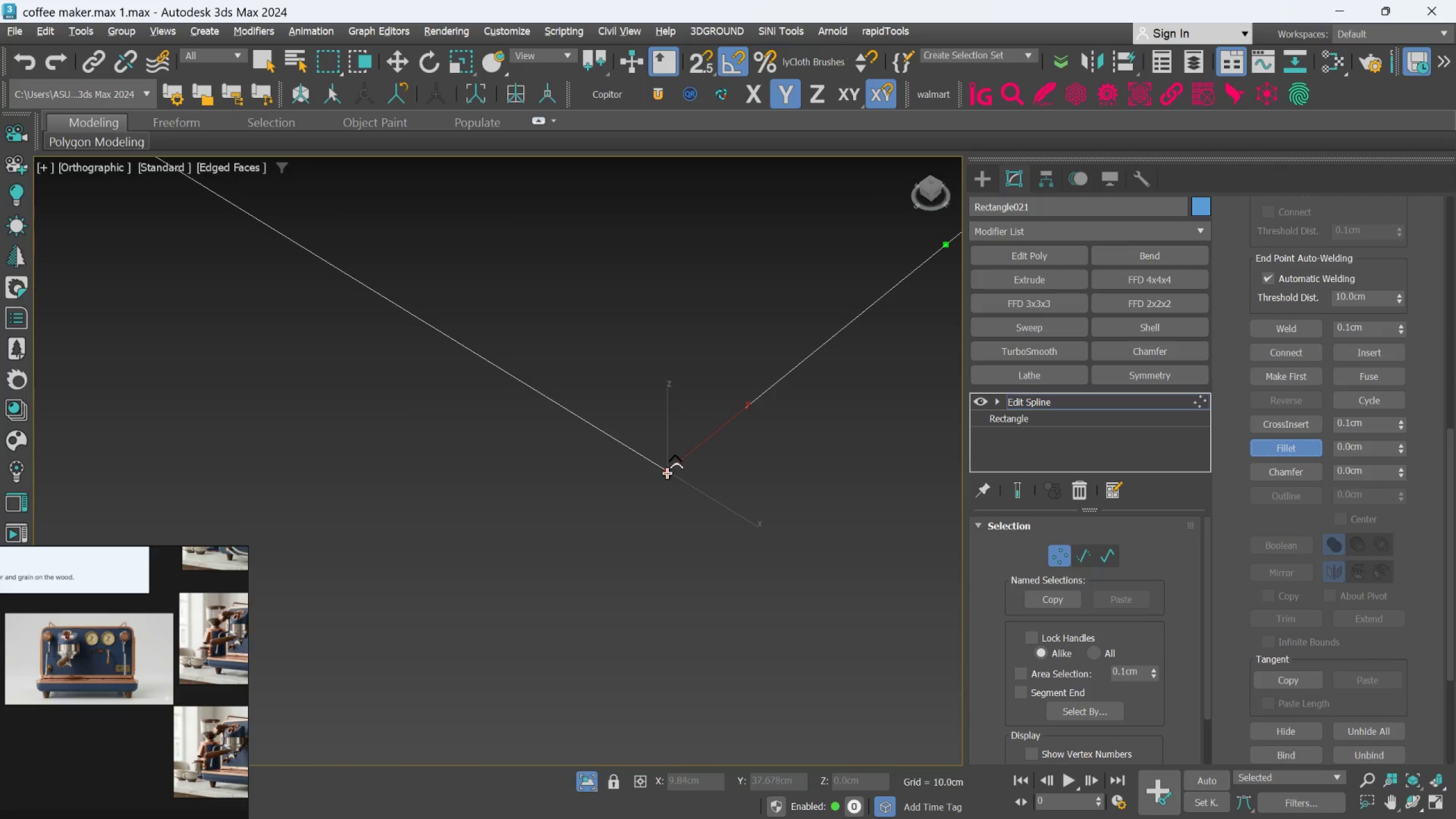 
left_click_drag(start_coordinate=[667, 471], to_coordinate=[681, 410])
 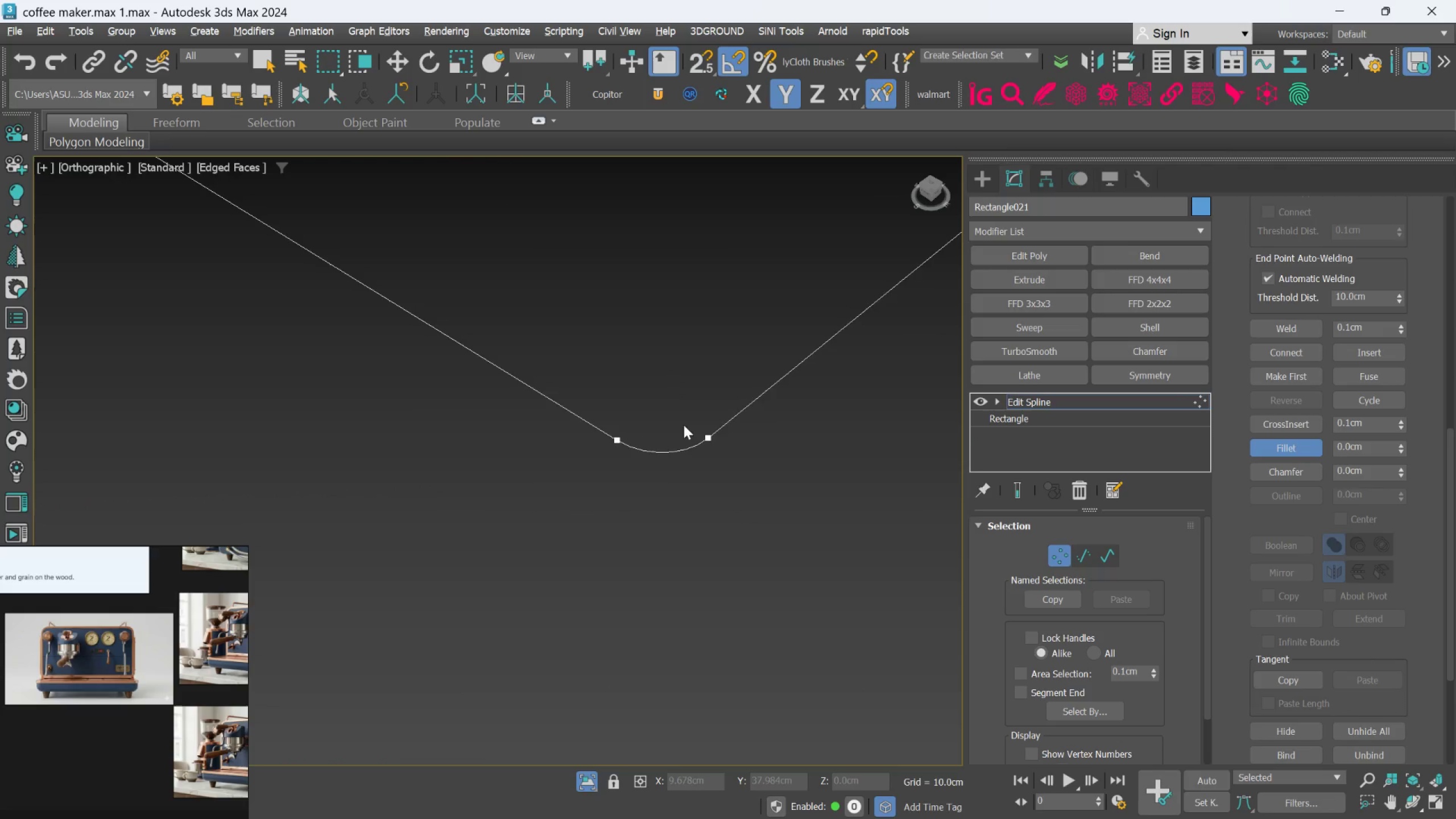 
scroll: coordinate [688, 474], scroll_direction: down, amount: 2.0
 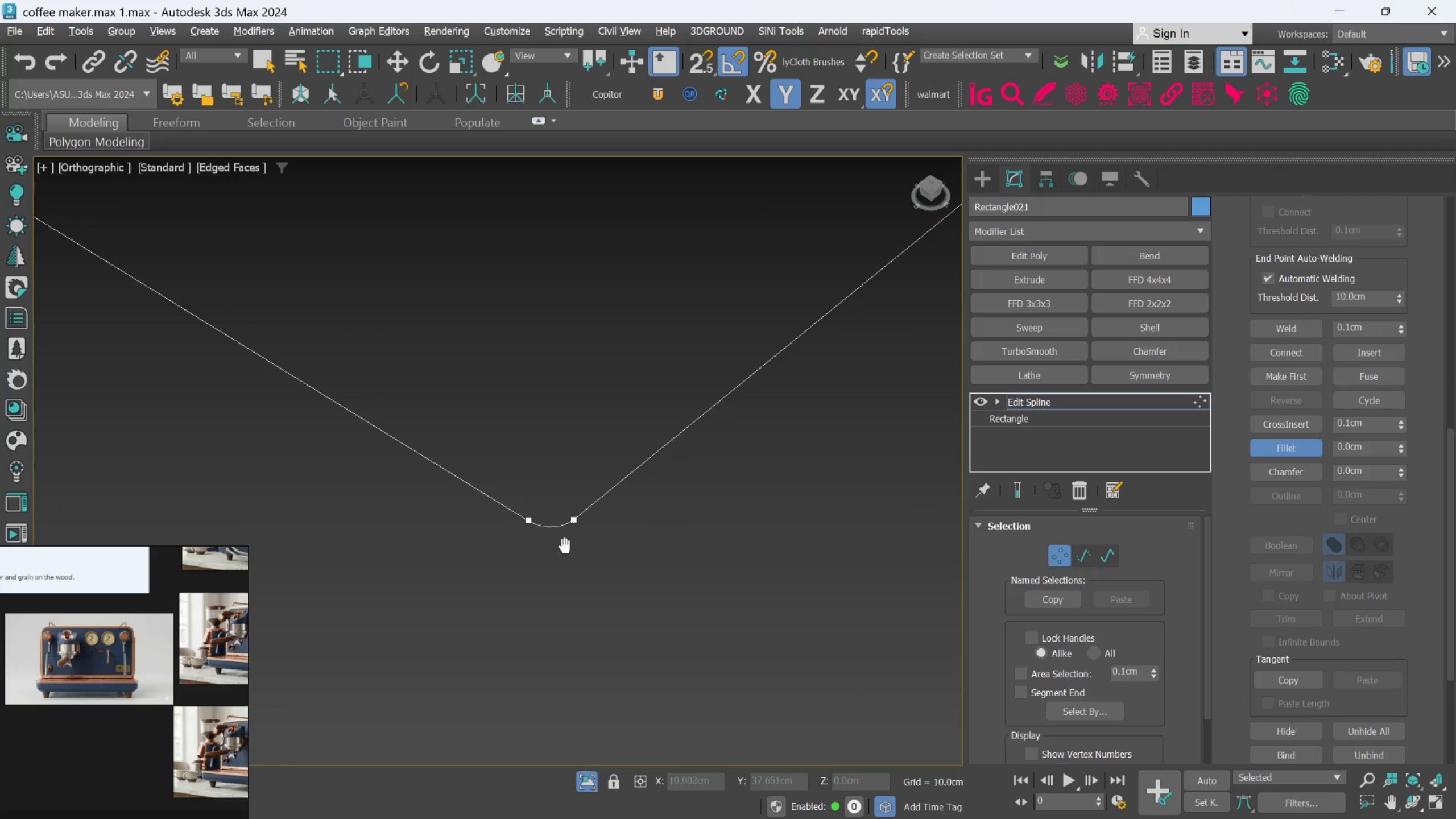 
hold_key(key=AltLeft, duration=0.55)
 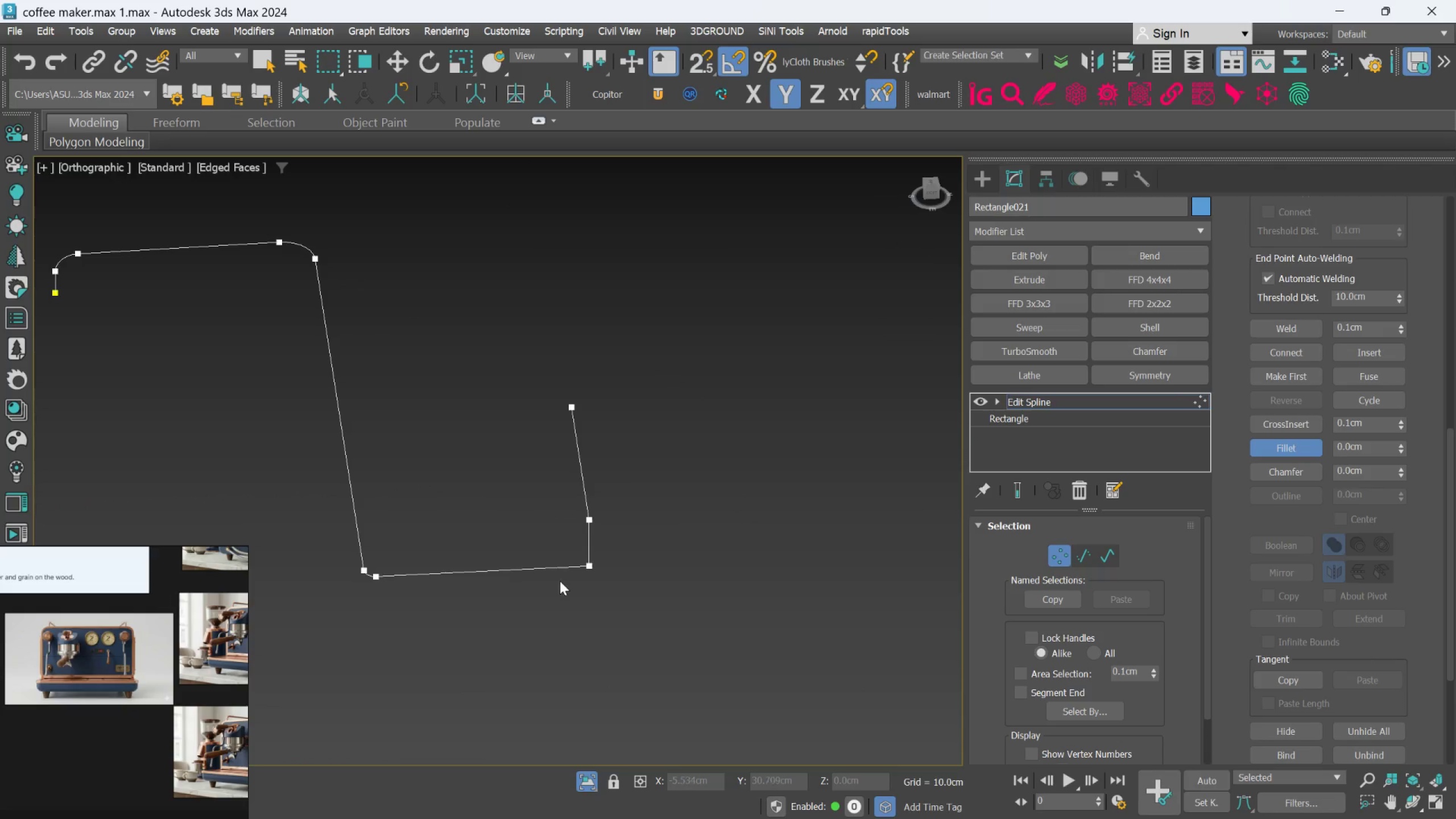 
scroll: coordinate [565, 547], scroll_direction: down, amount: 3.0
 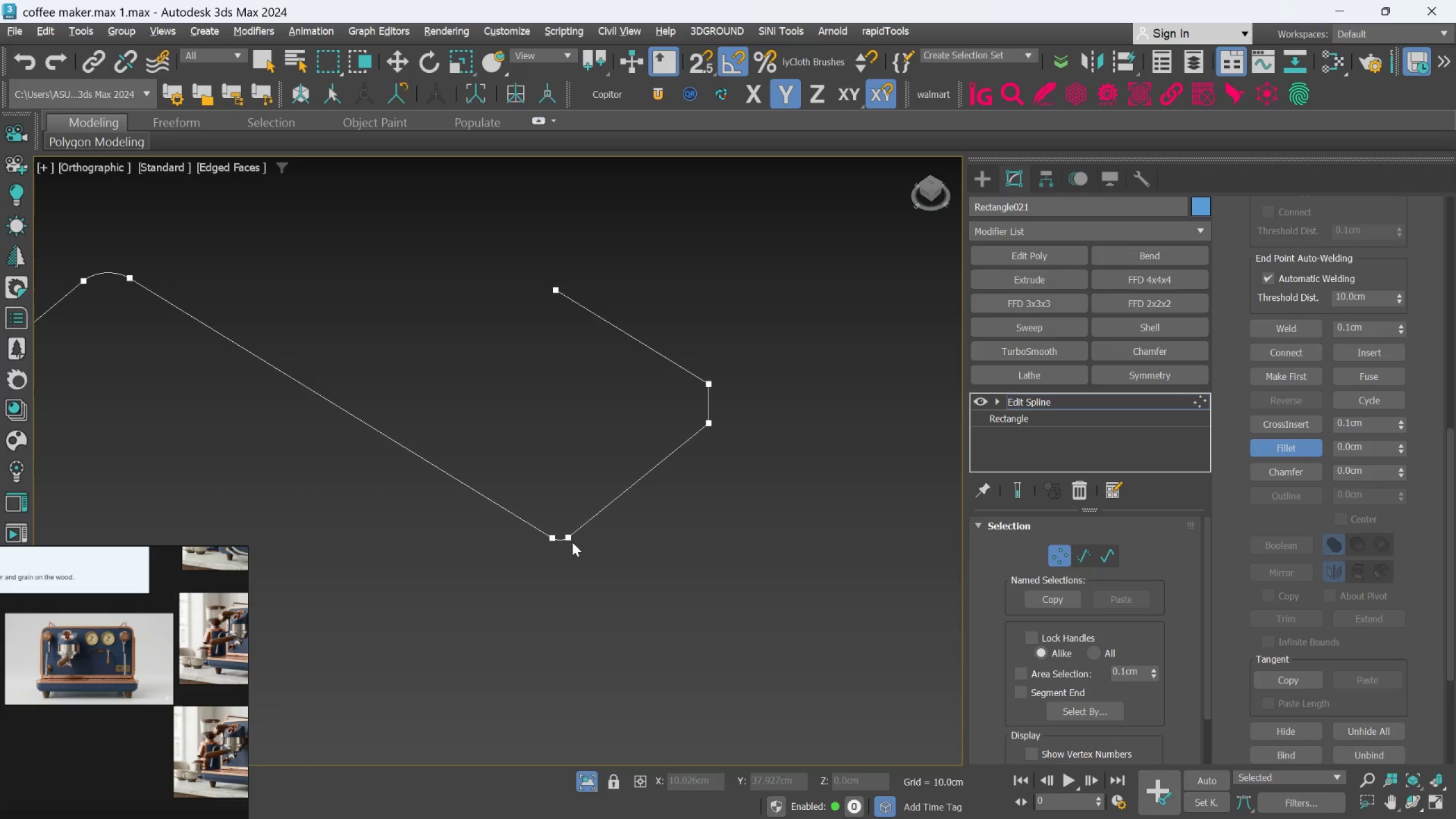 
scroll: coordinate [583, 577], scroll_direction: up, amount: 3.0
 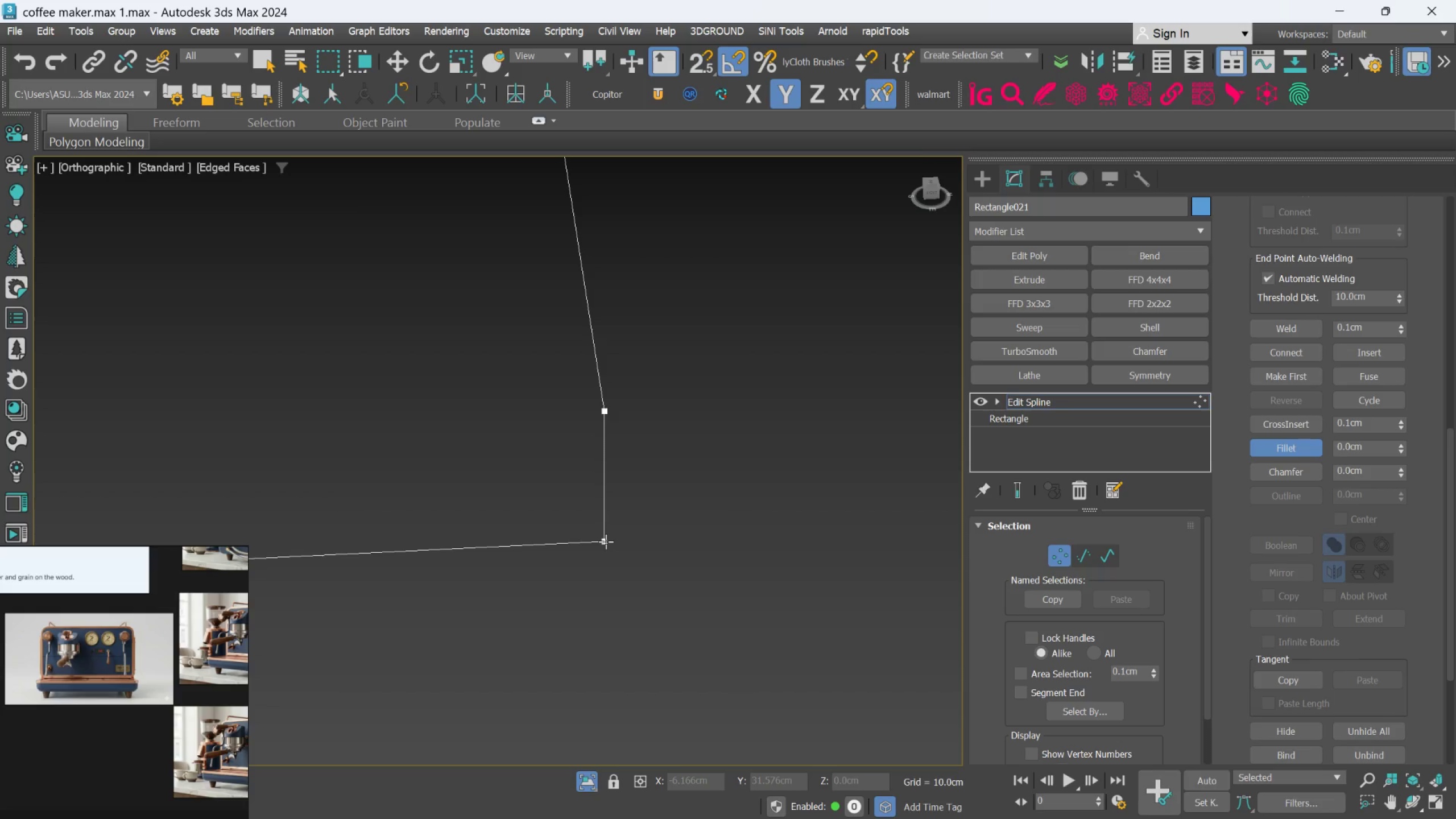 
left_click_drag(start_coordinate=[606, 541], to_coordinate=[609, 513])
 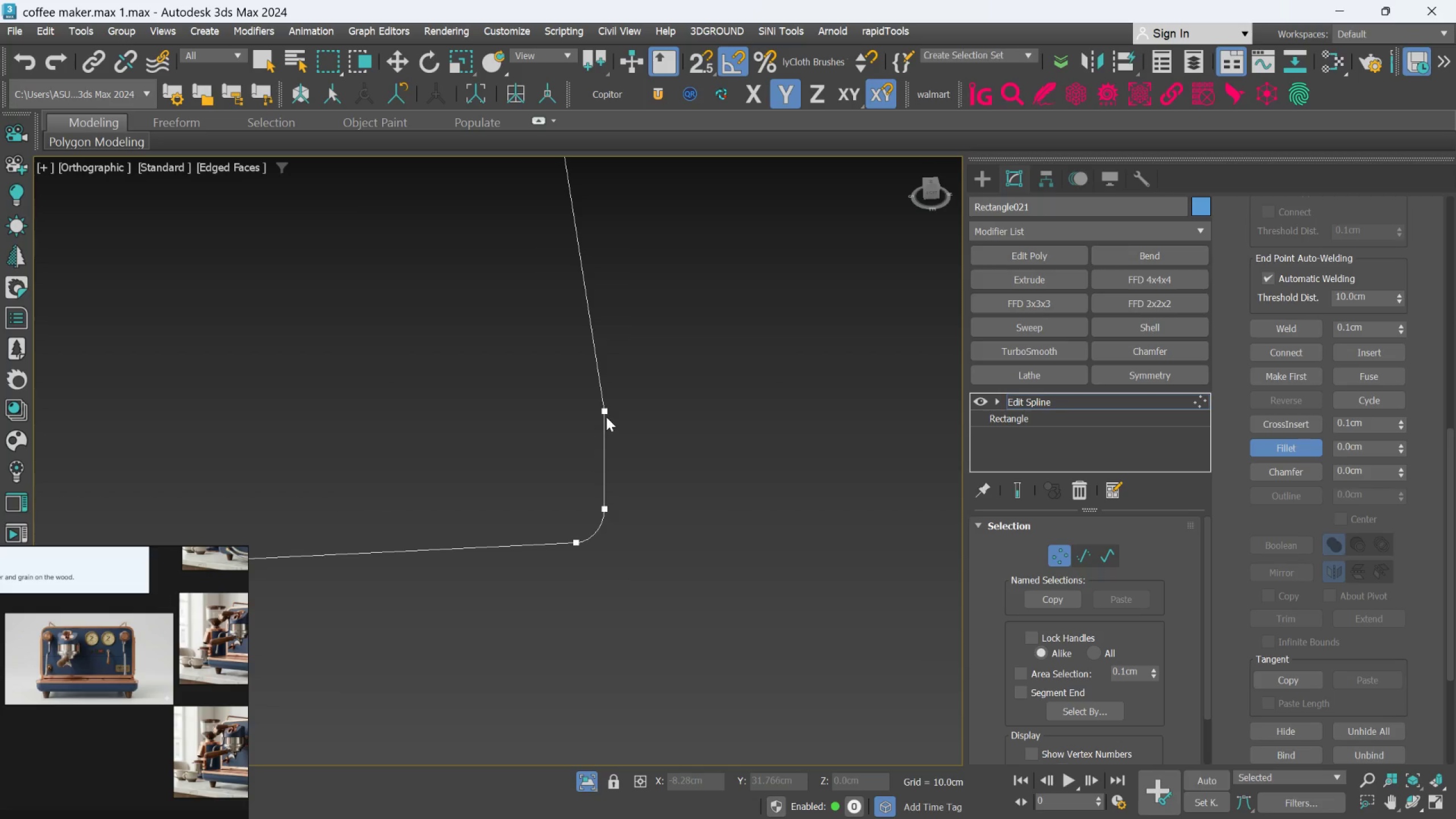 
scroll: coordinate [606, 417], scroll_direction: down, amount: 1.0
 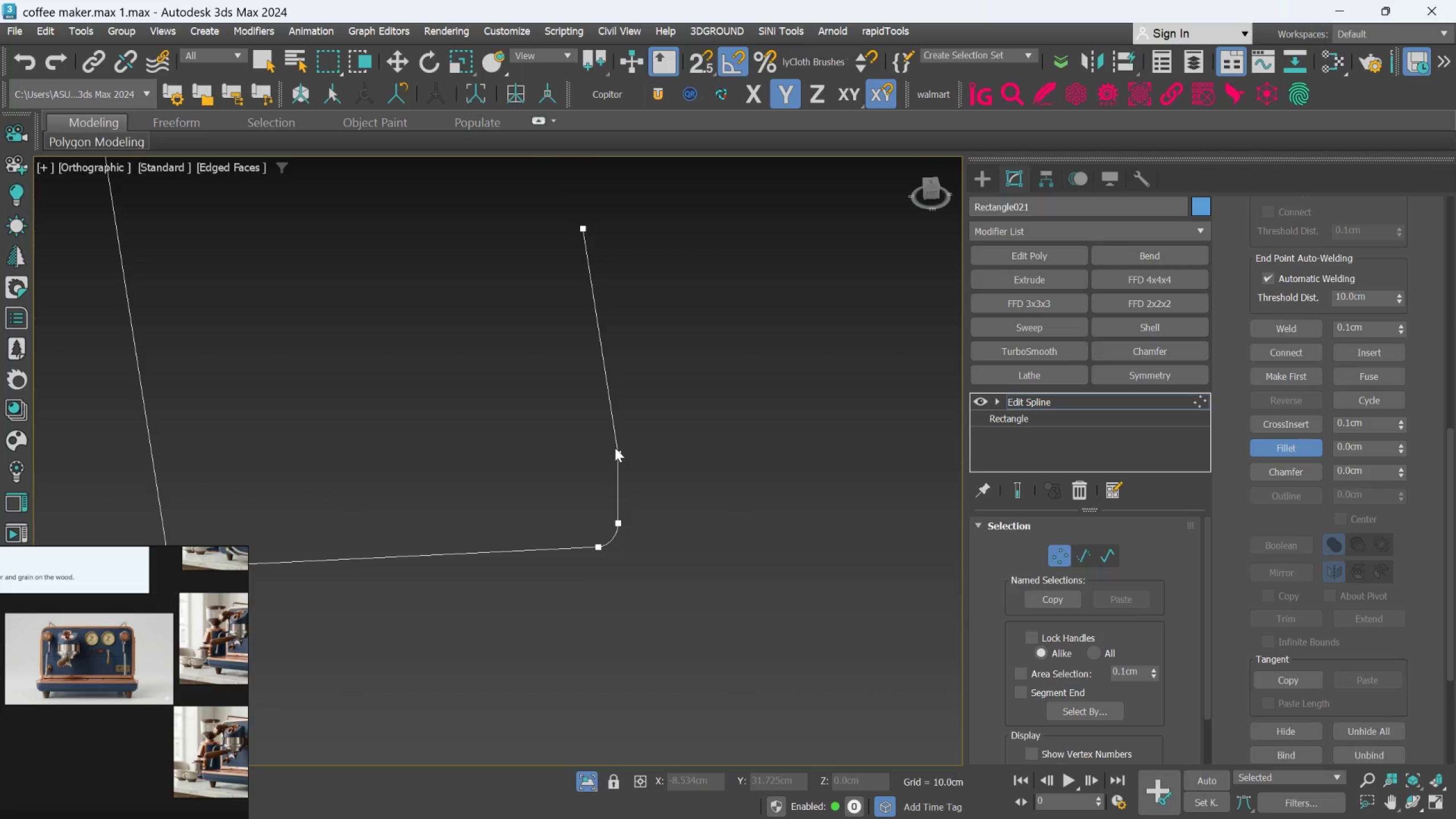 
left_click_drag(start_coordinate=[618, 456], to_coordinate=[619, 438])
 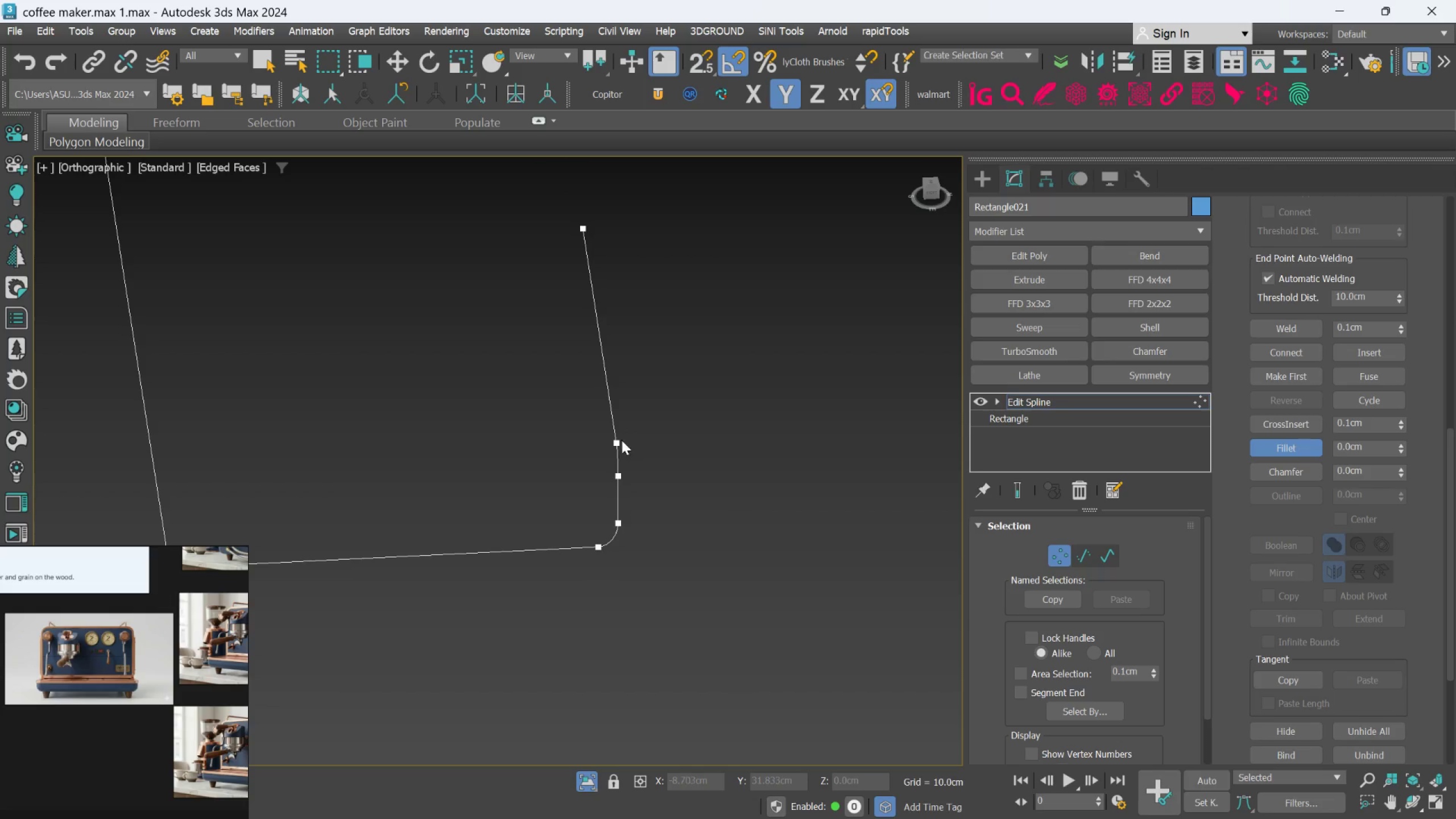 
hold_key(key=AltLeft, duration=0.86)
 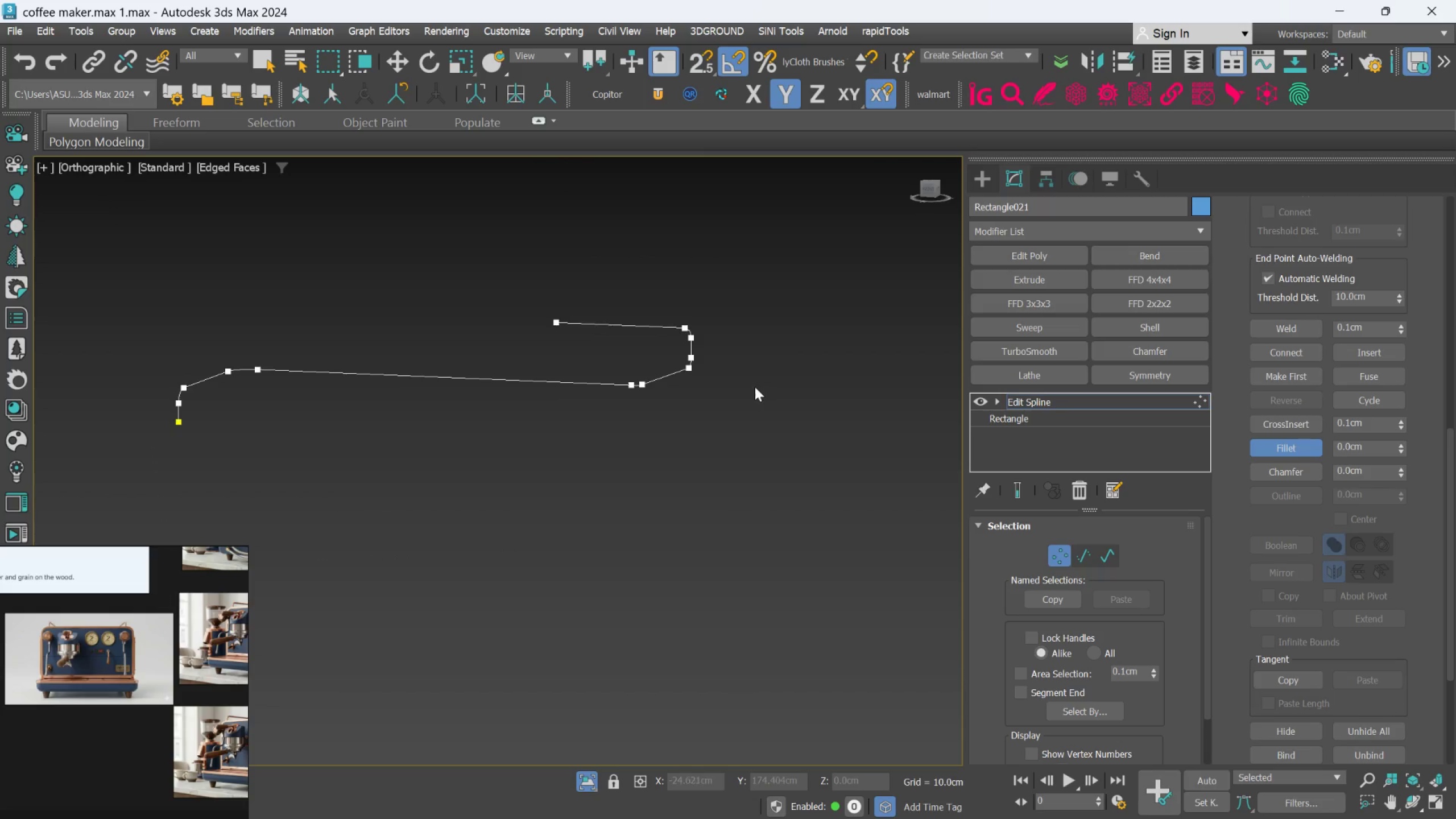 
scroll: coordinate [626, 465], scroll_direction: down, amount: 3.0
 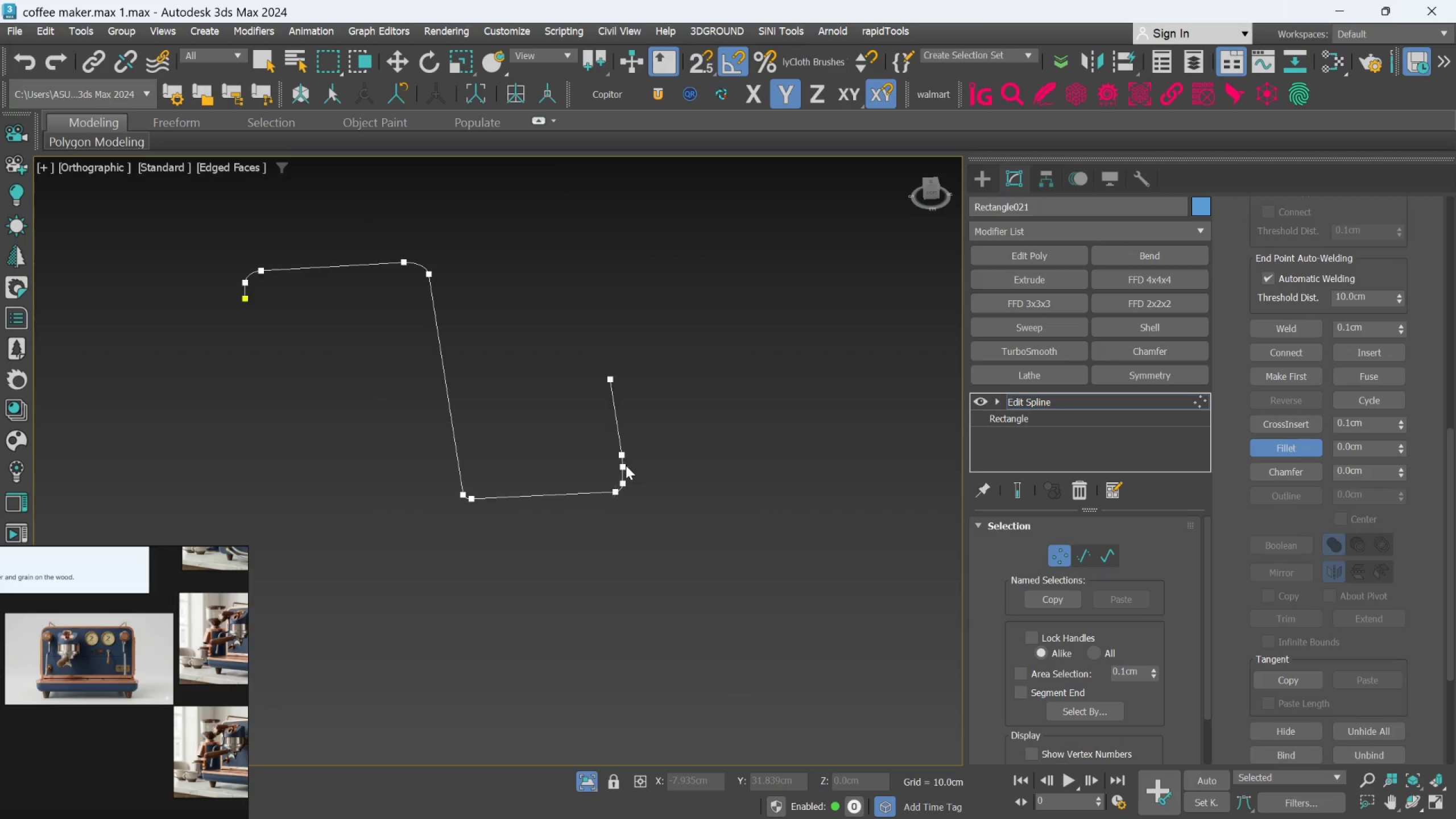 
hold_key(key=AltLeft, duration=0.69)
 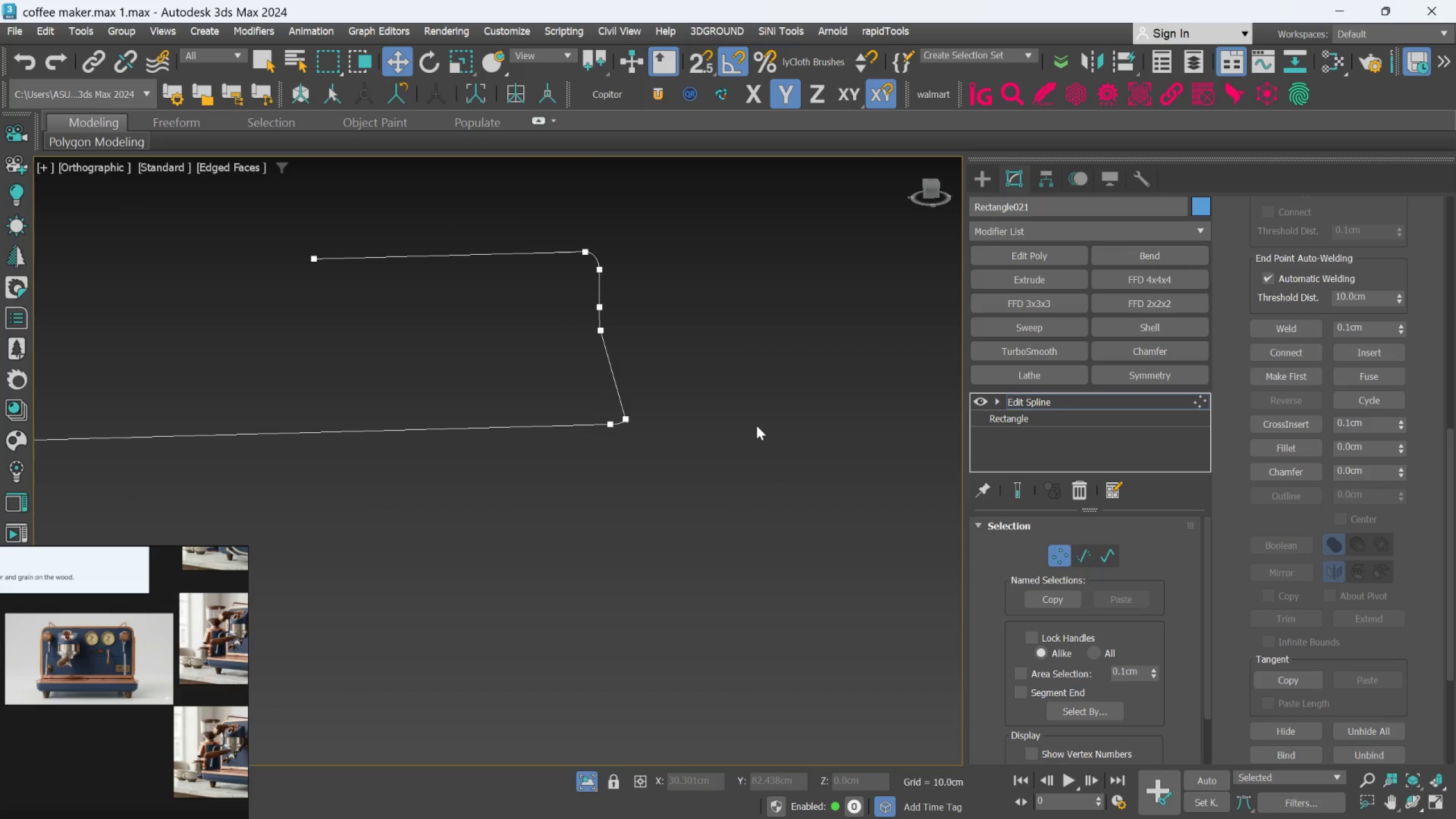 
scroll: coordinate [733, 395], scroll_direction: up, amount: 2.0
 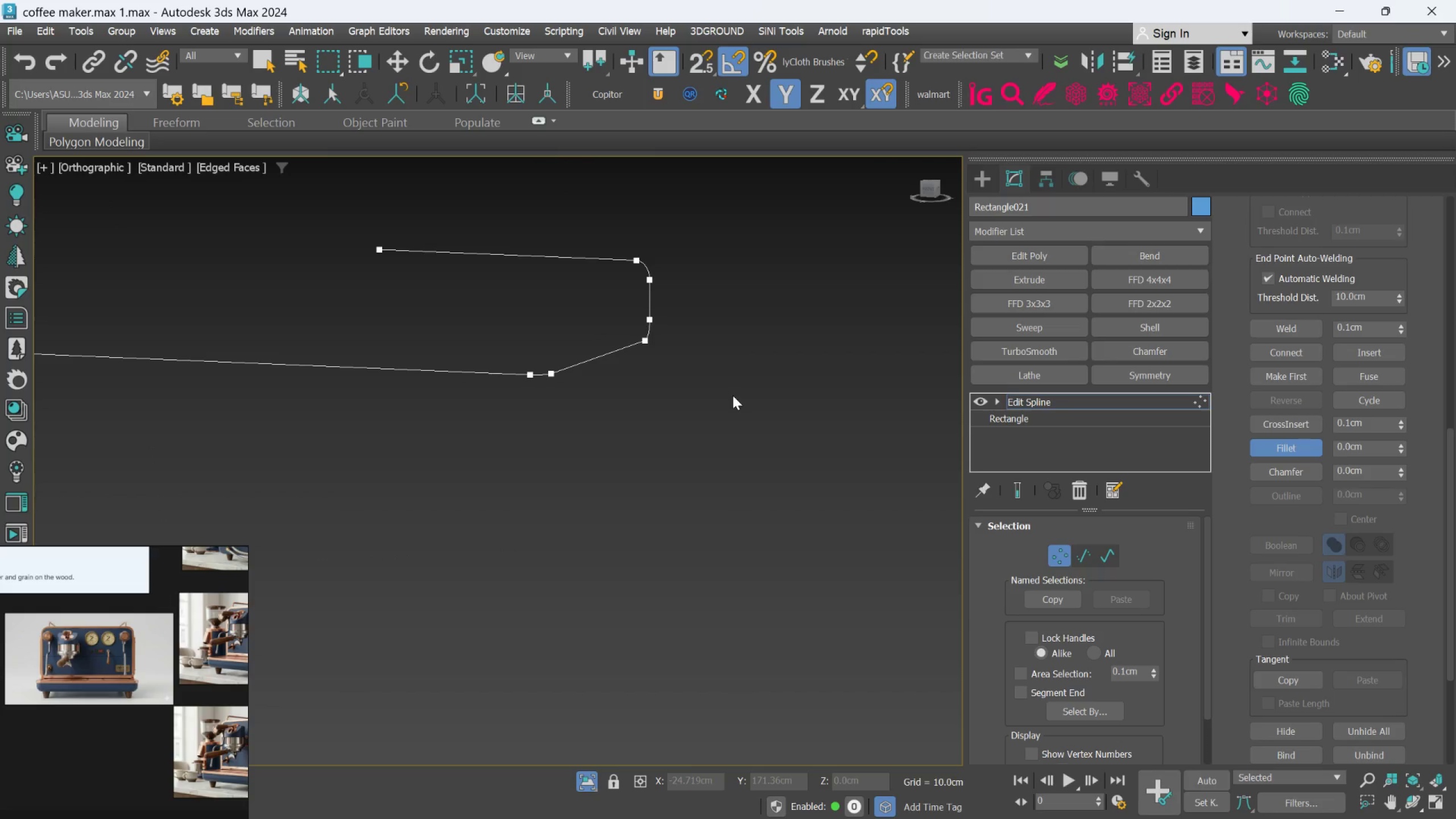 
scroll: coordinate [767, 454], scroll_direction: down, amount: 2.0
 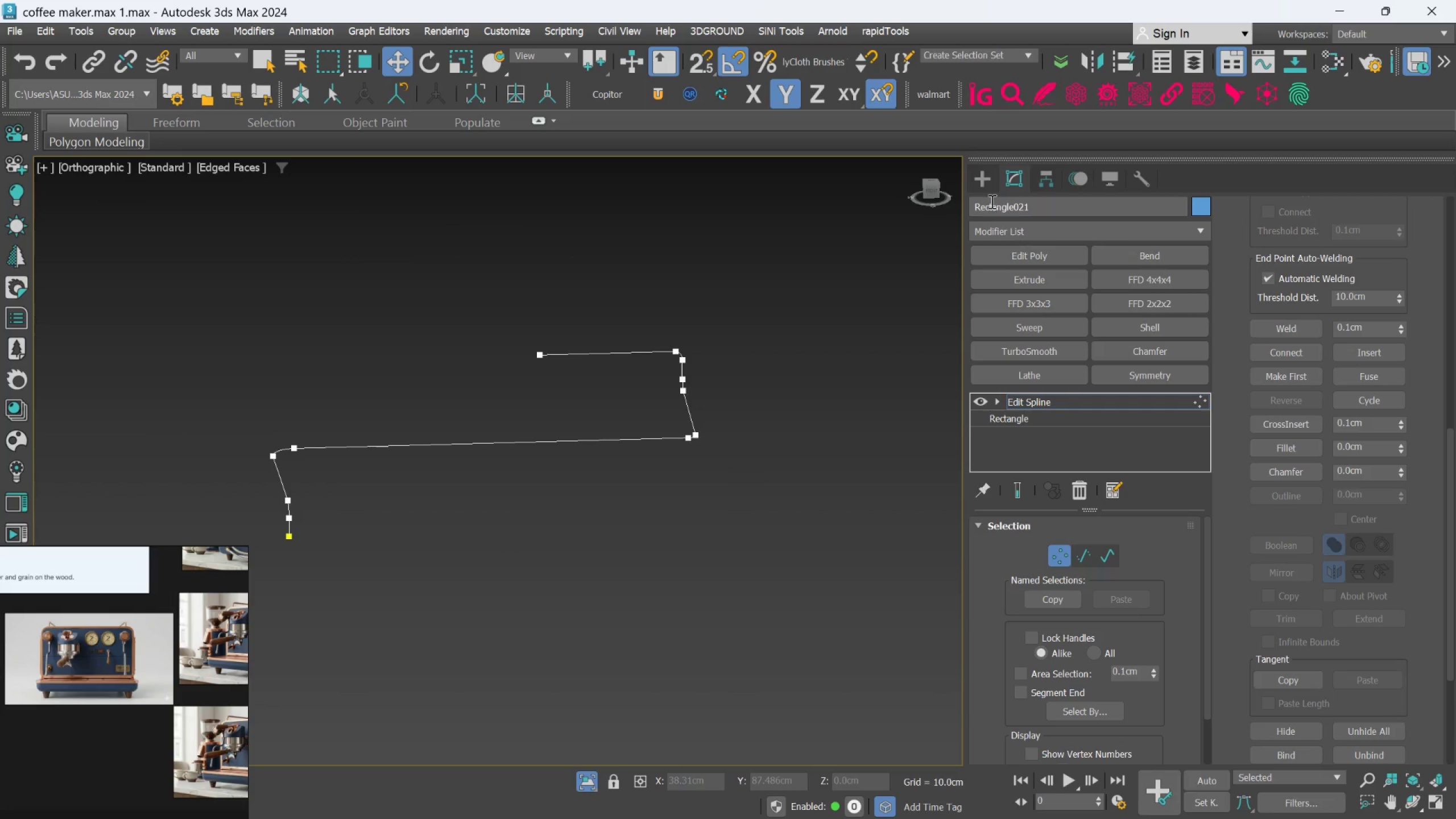 
left_click([988, 184])
 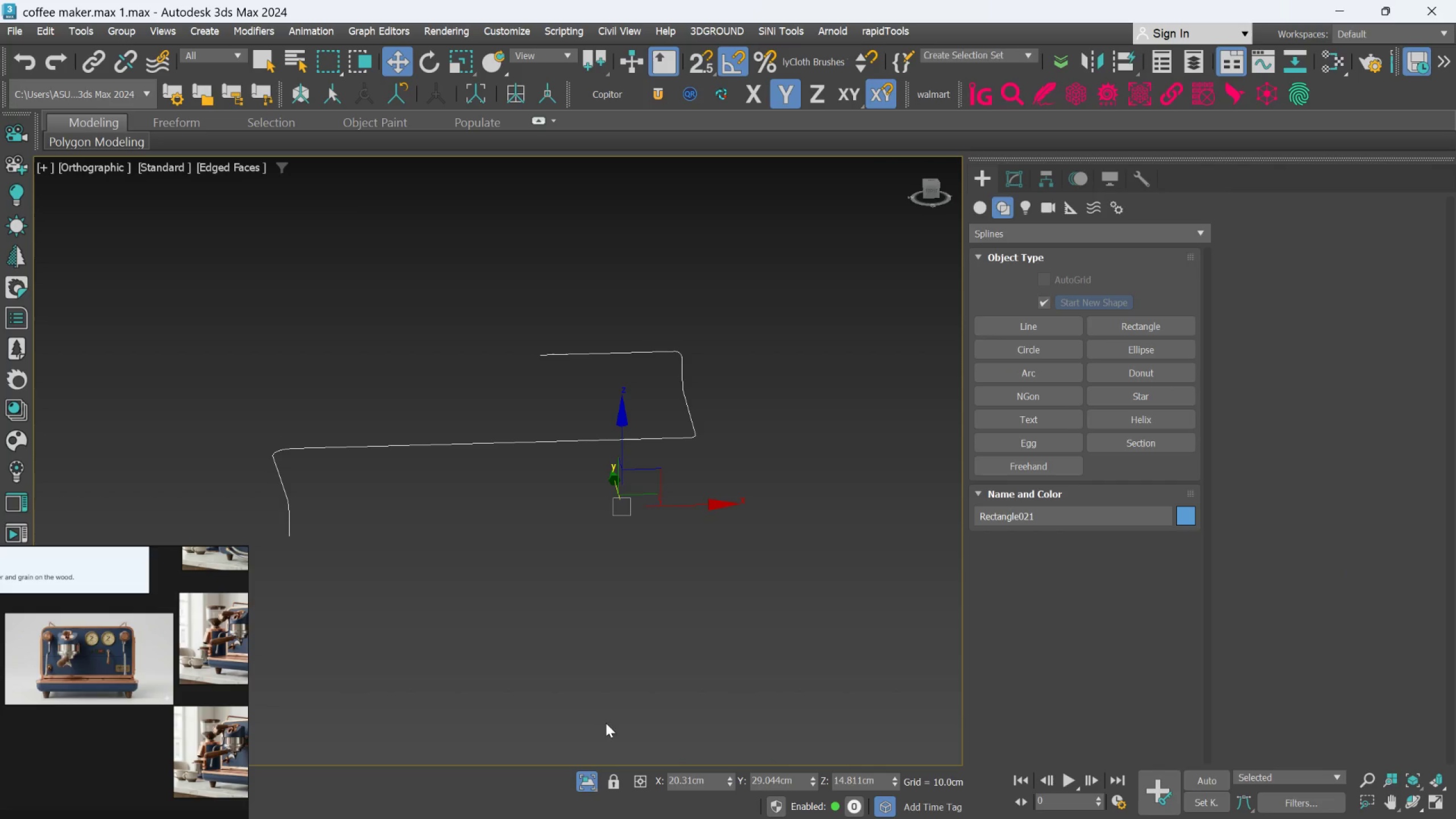 
left_click([592, 779])
 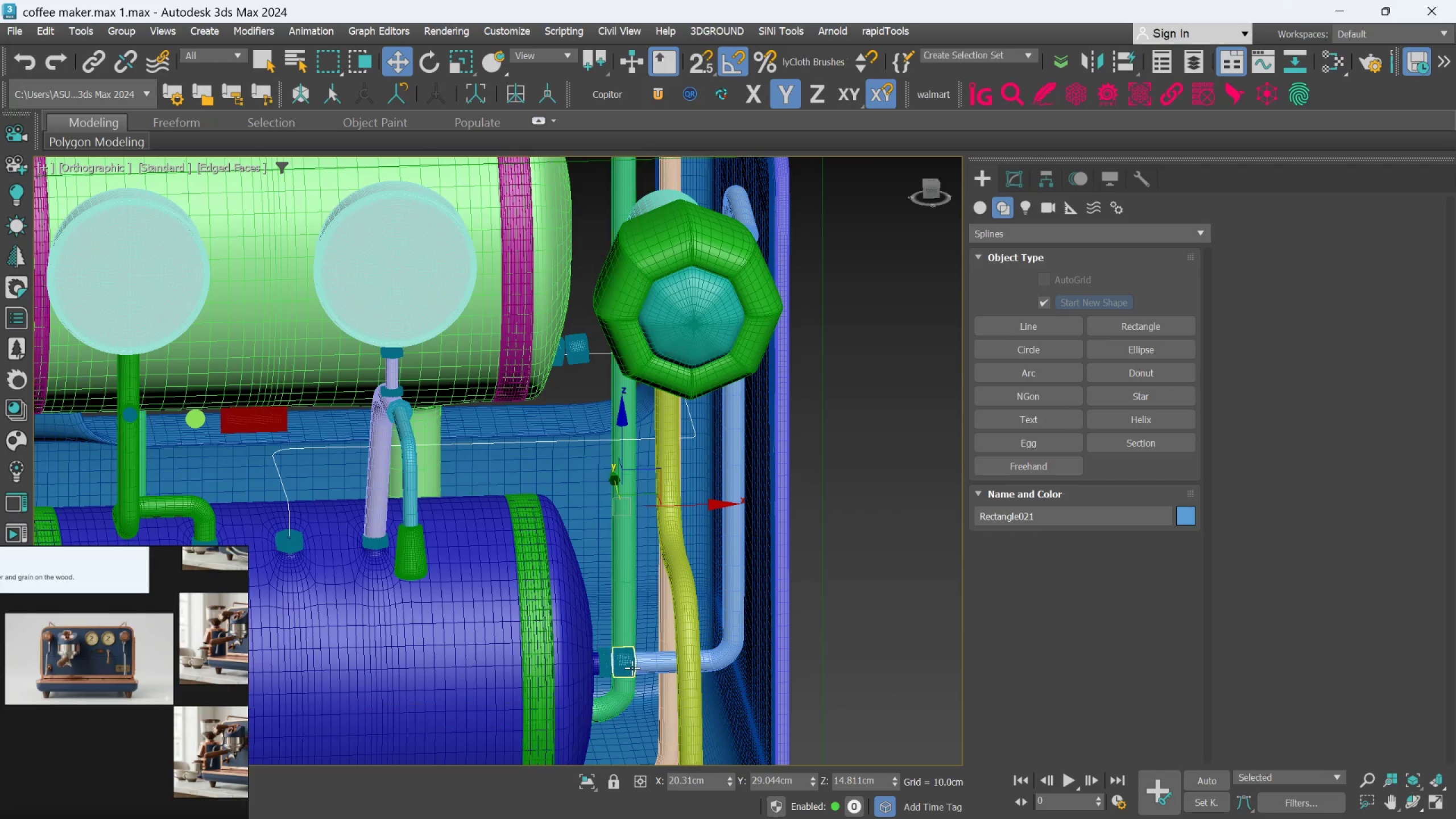 
hold_key(key=AltLeft, duration=1.12)
 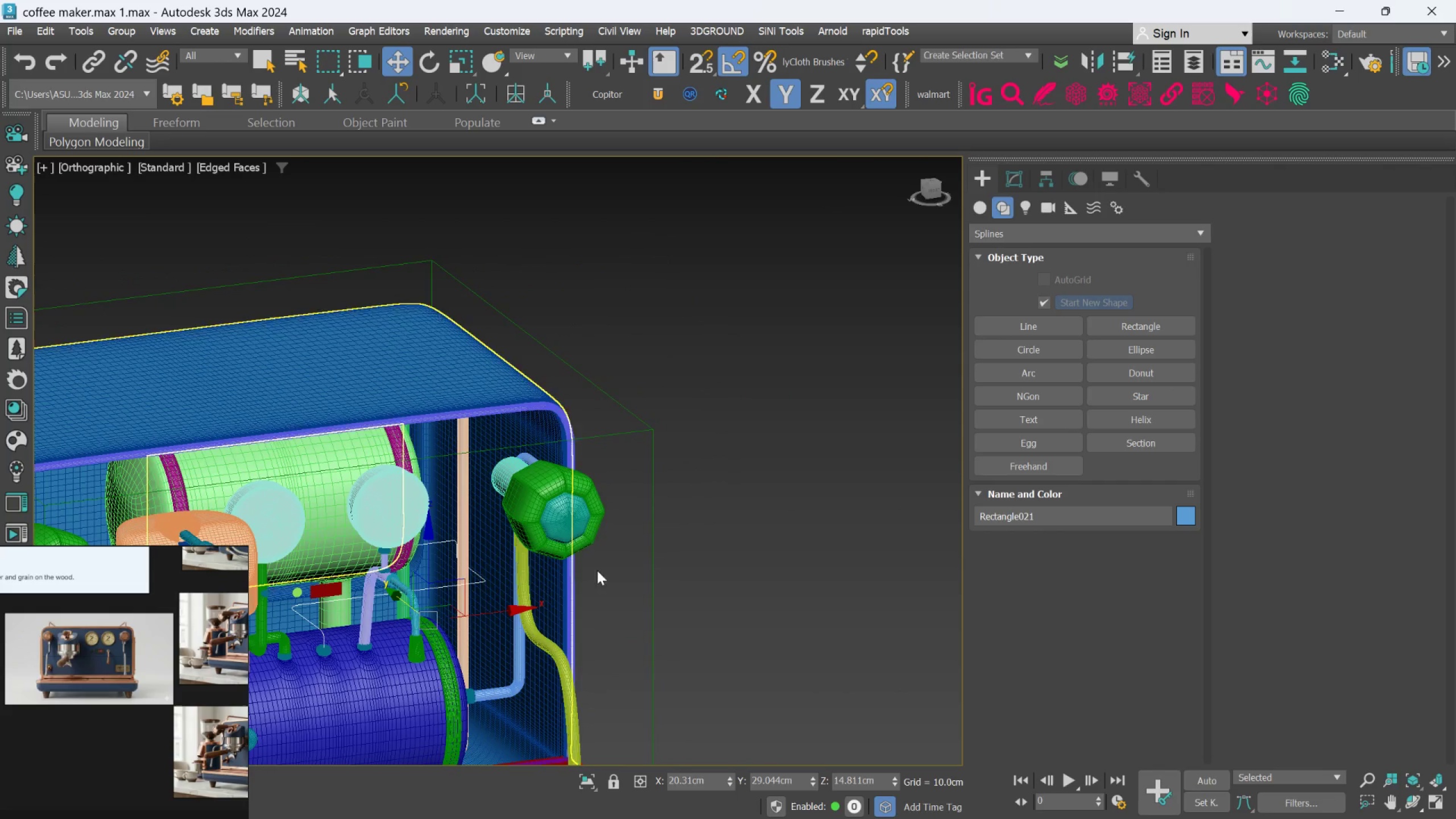 
scroll: coordinate [664, 562], scroll_direction: down, amount: 3.0
 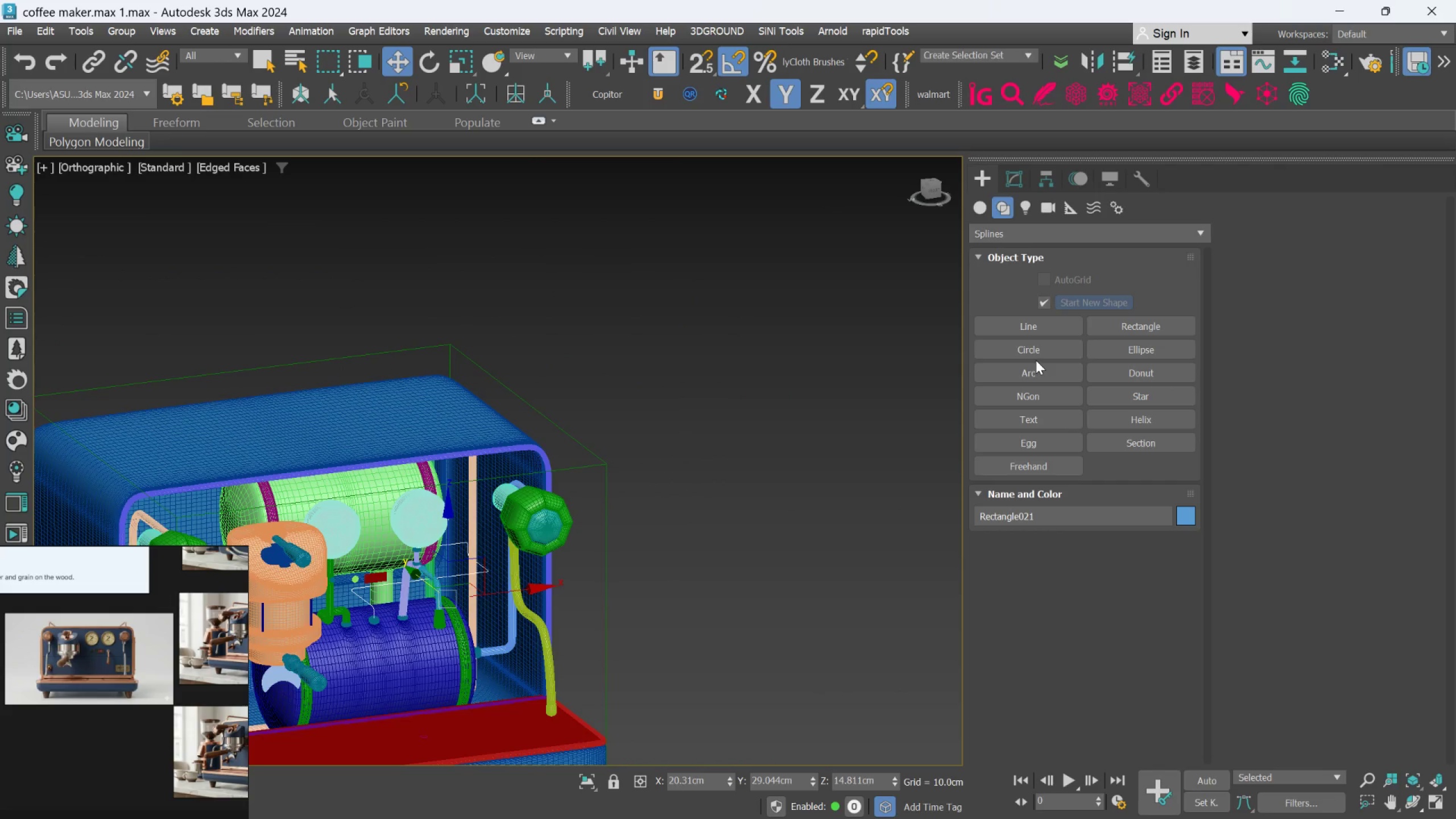 
left_click_drag(start_coordinate=[1032, 394], to_coordinate=[1027, 398])
 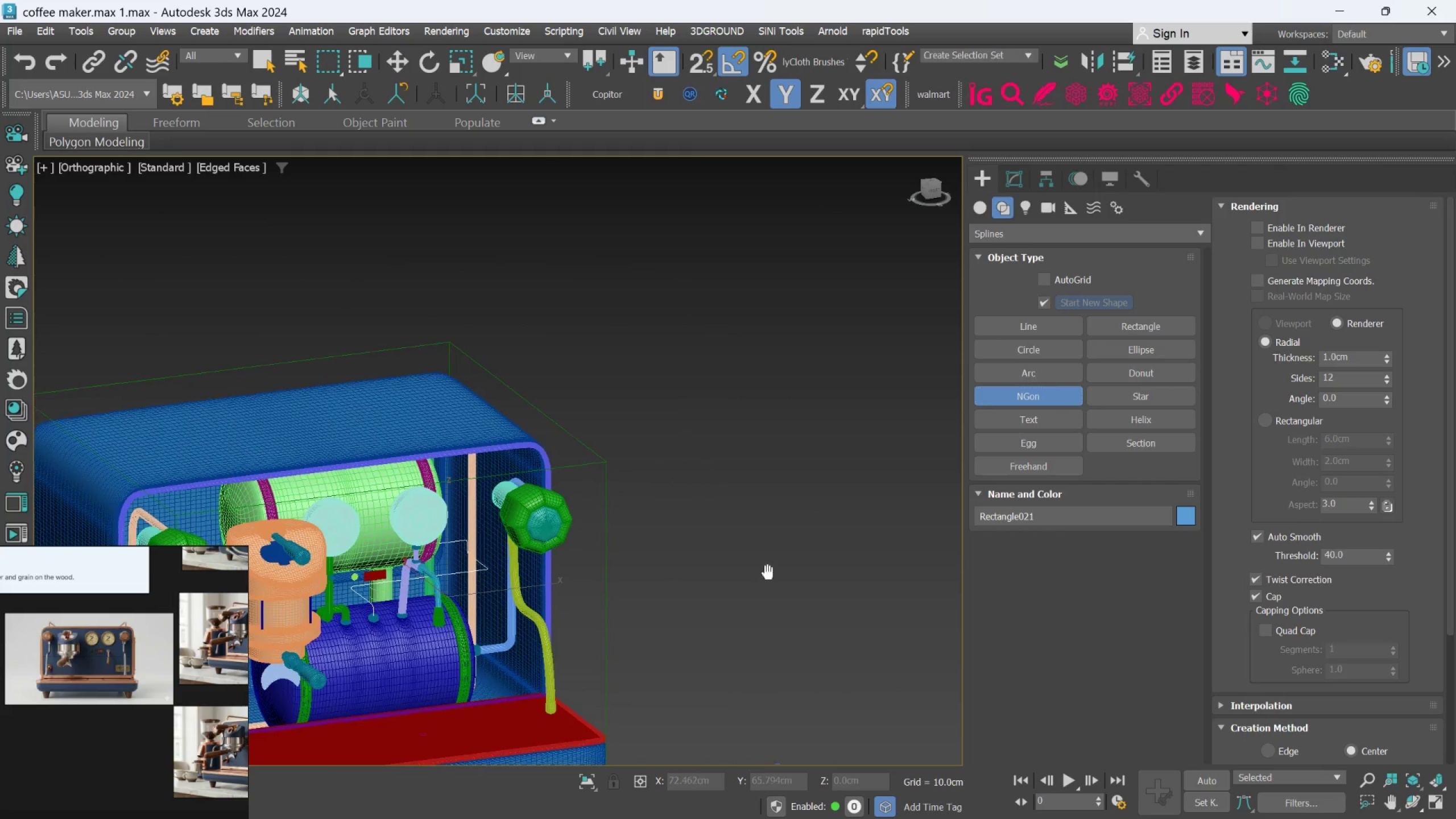 
hold_key(key=AltLeft, duration=0.44)
 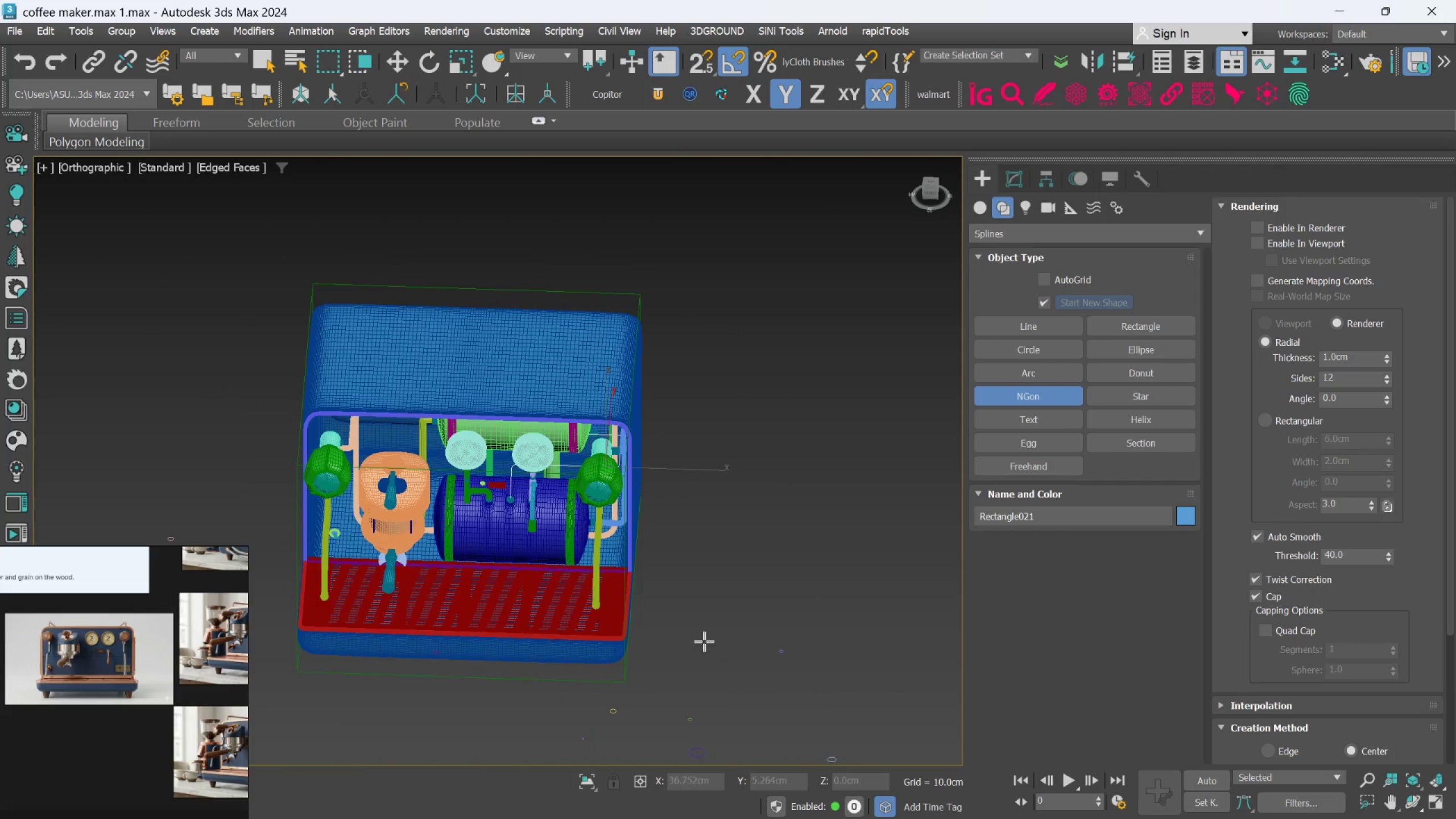 
scroll: coordinate [780, 525], scroll_direction: down, amount: 1.0
 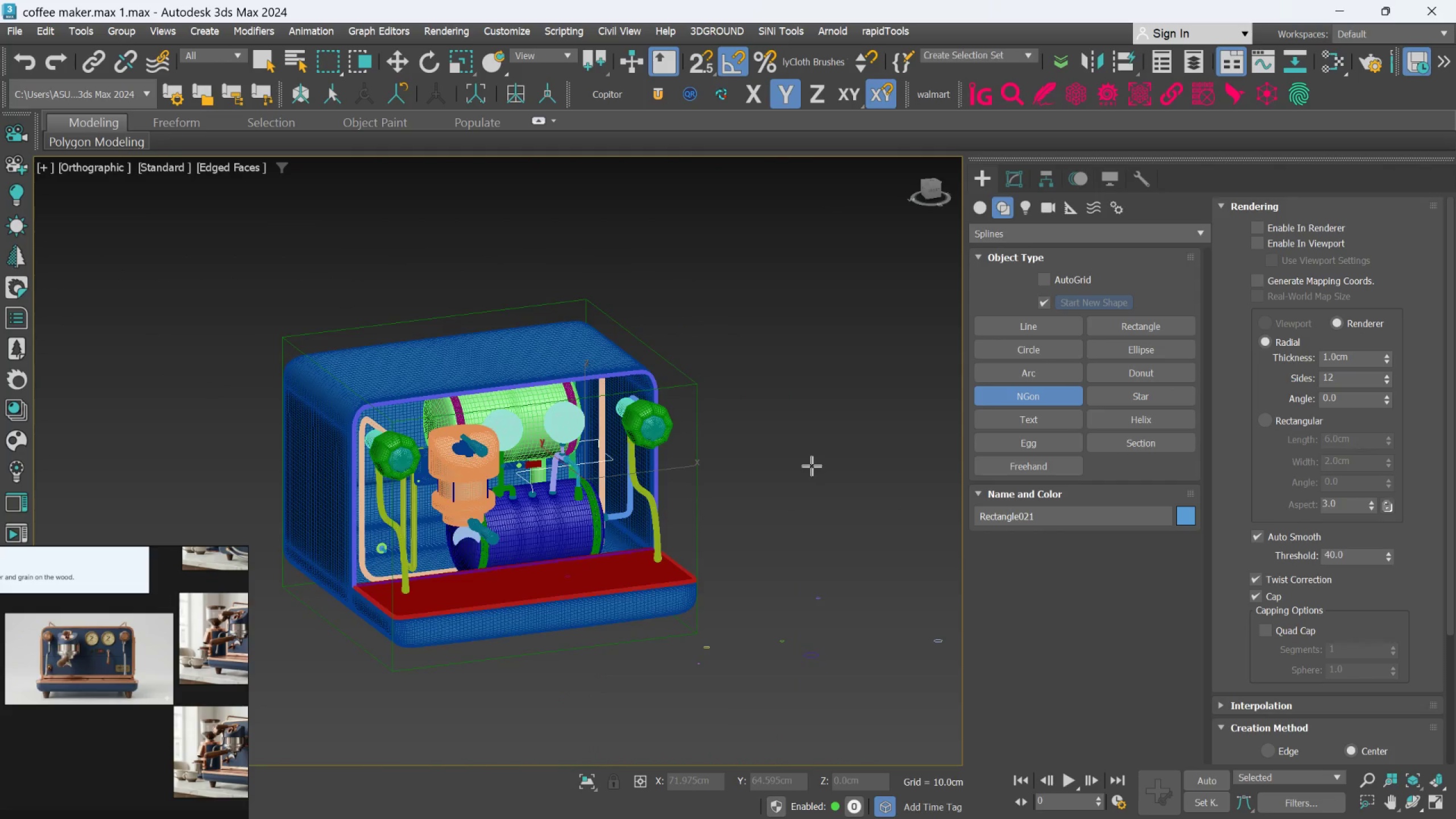 
scroll: coordinate [701, 639], scroll_direction: up, amount: 1.0
 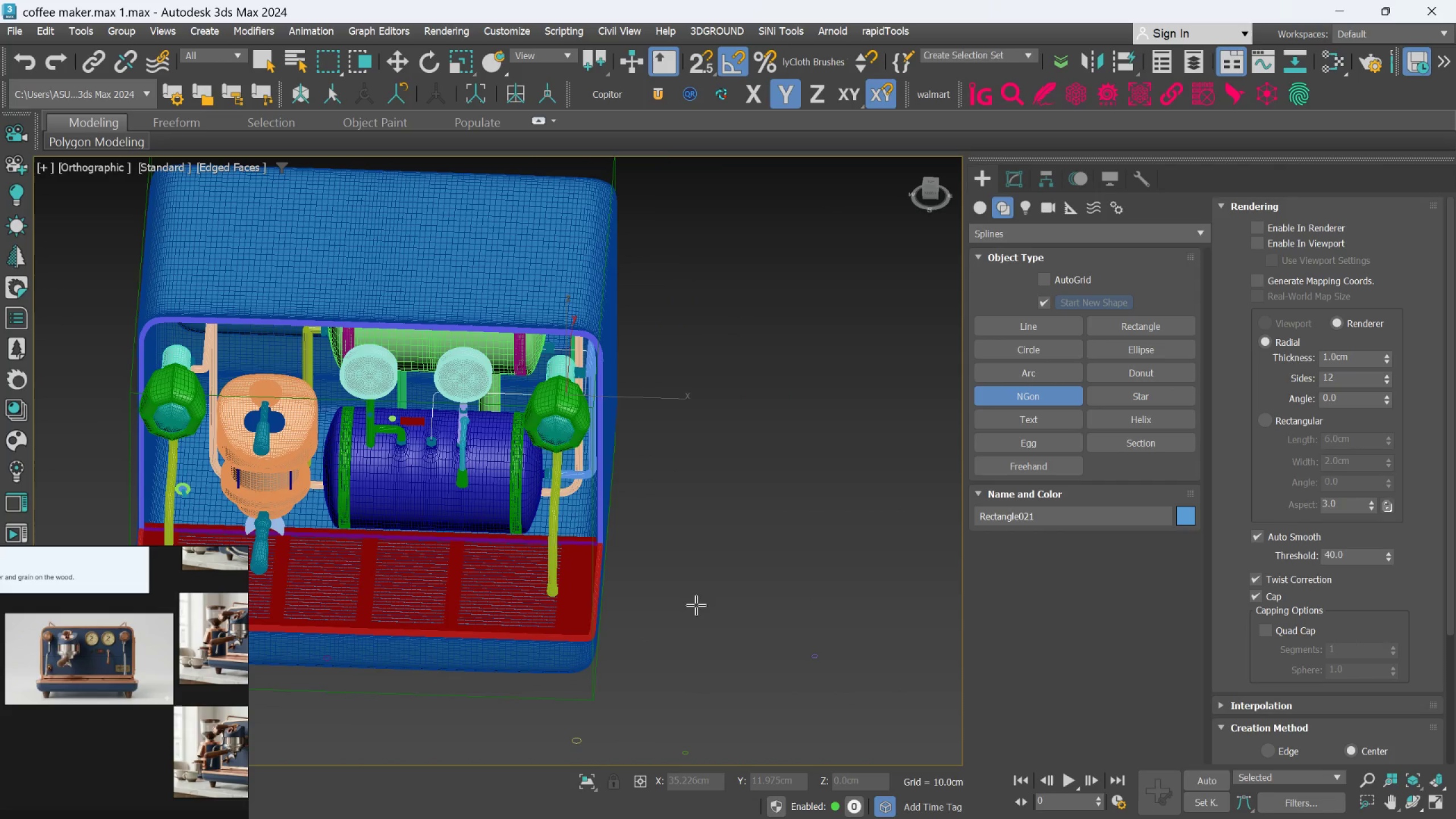 
left_click_drag(start_coordinate=[696, 605], to_coordinate=[701, 611])
 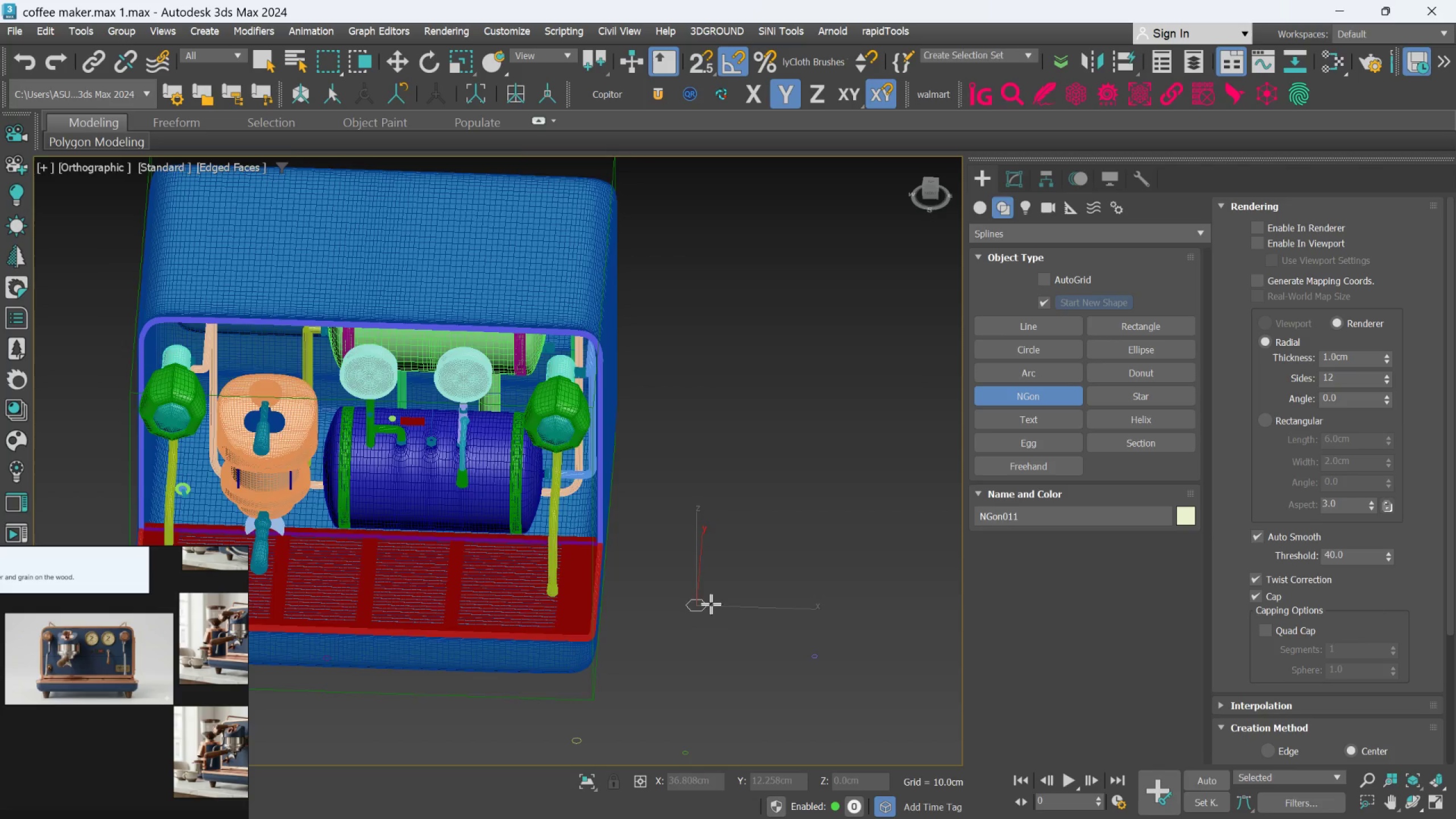 
scroll: coordinate [711, 604], scroll_direction: up, amount: 2.0
 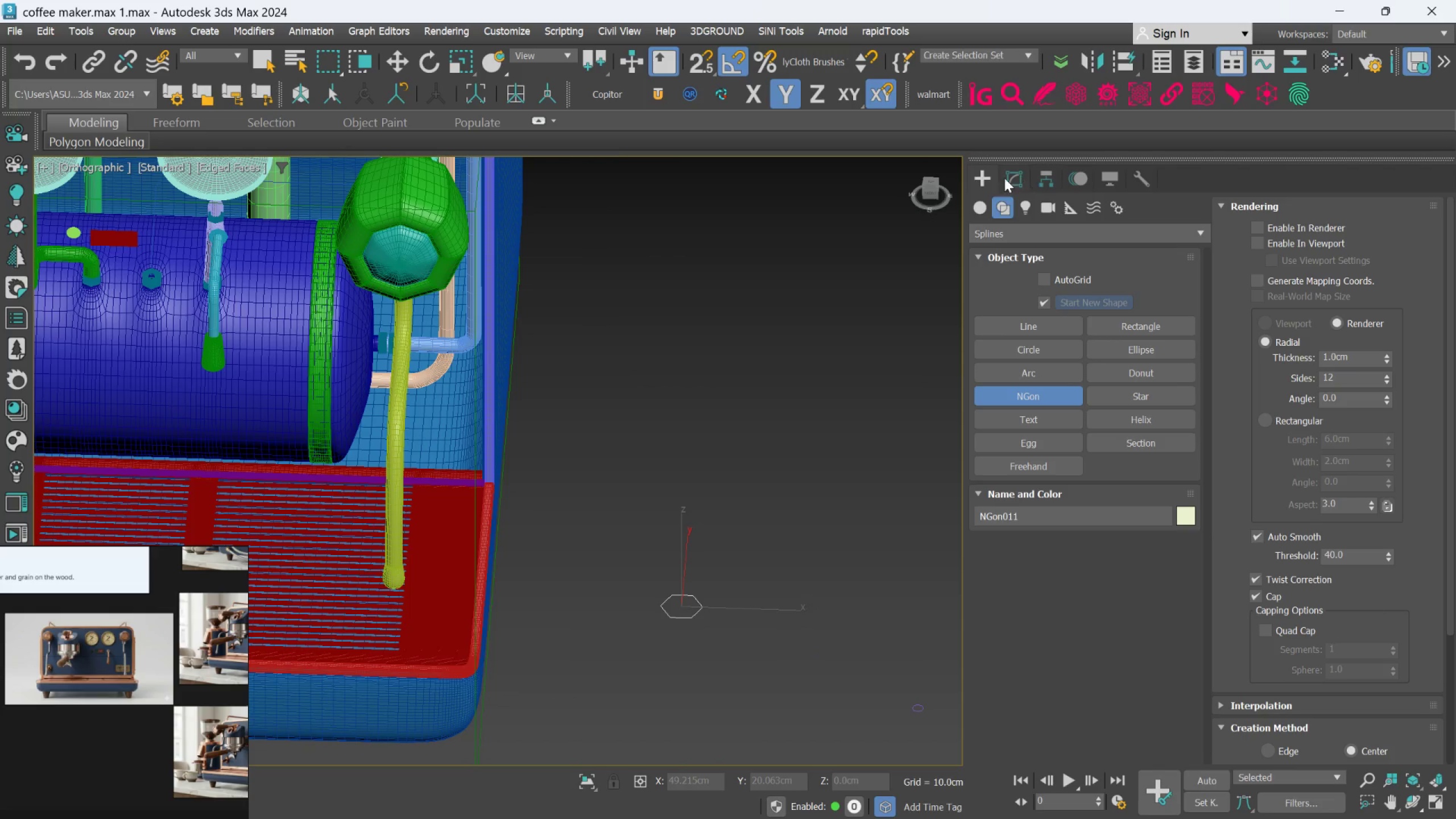 
left_click([1007, 177])
 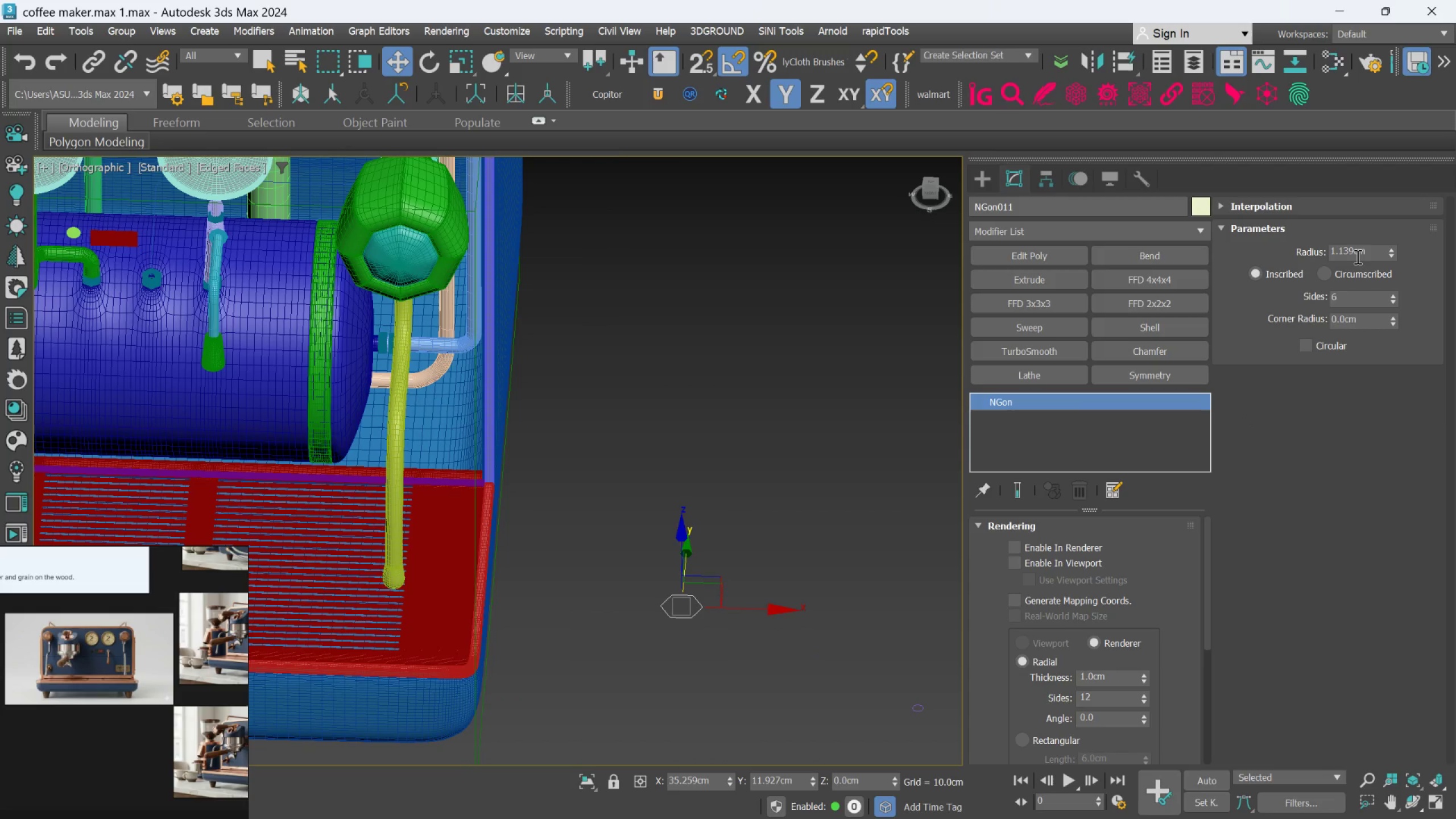 
double_click([1356, 254])
 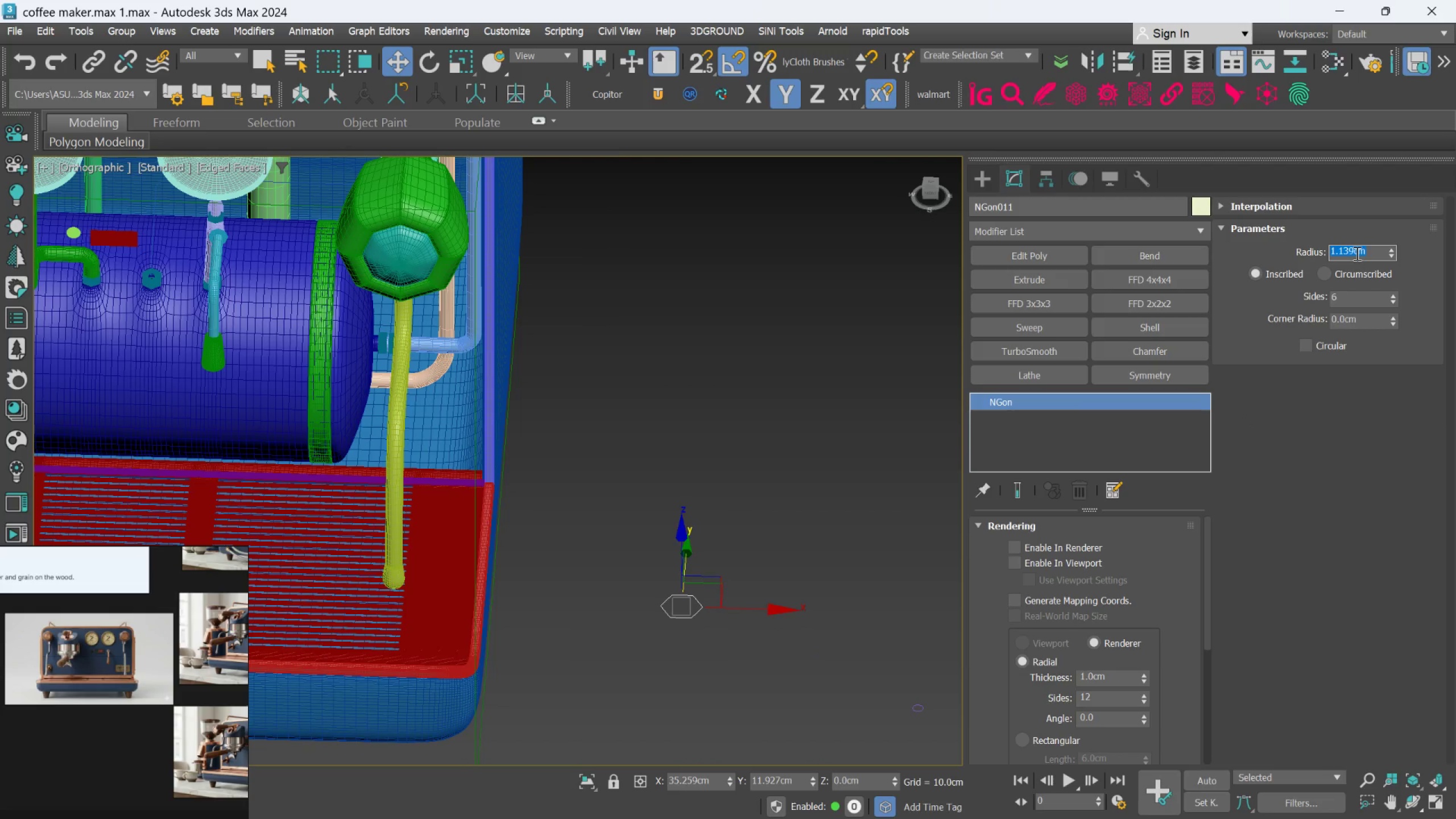 
key(Period)
 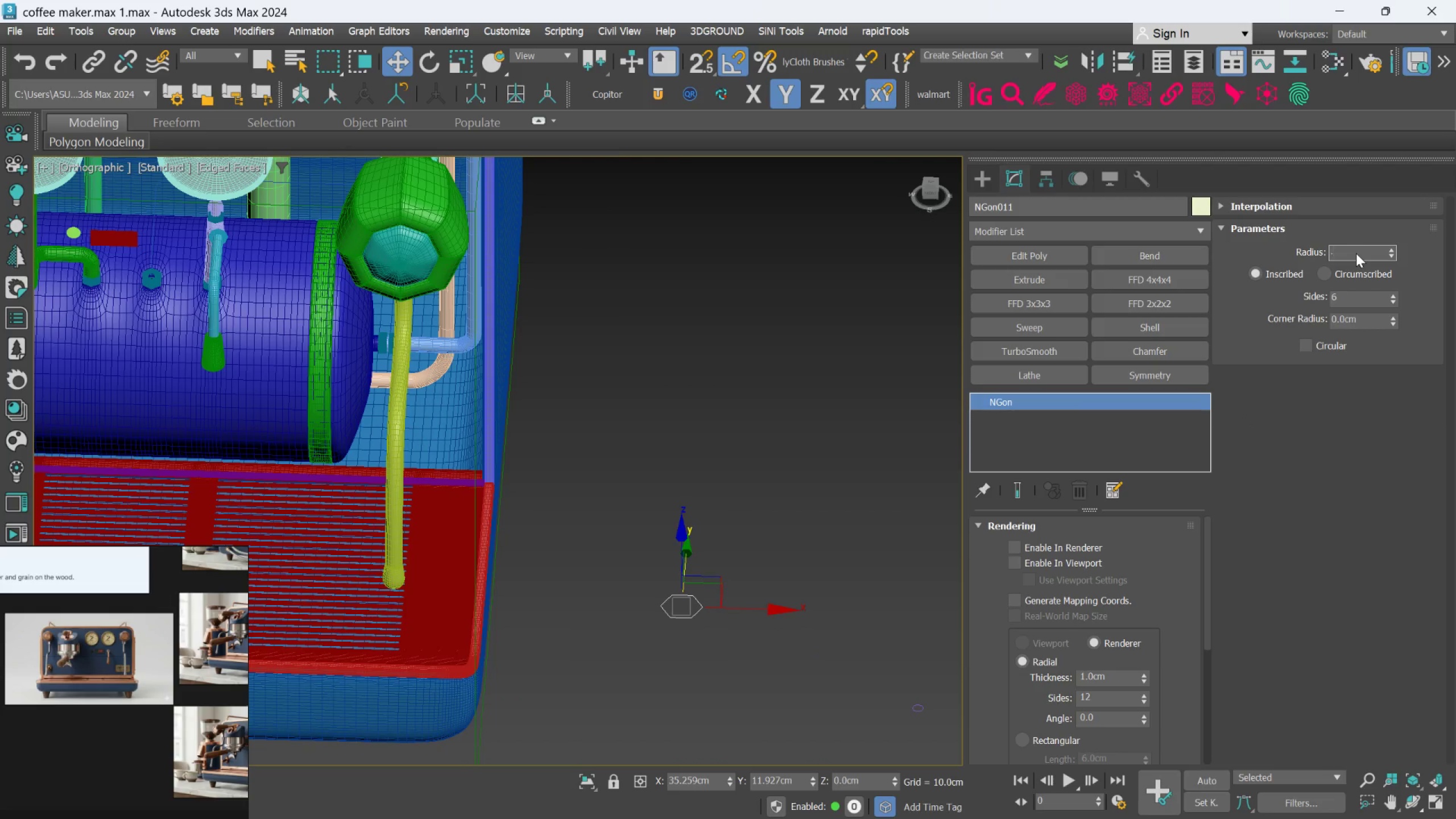 
key(5)
 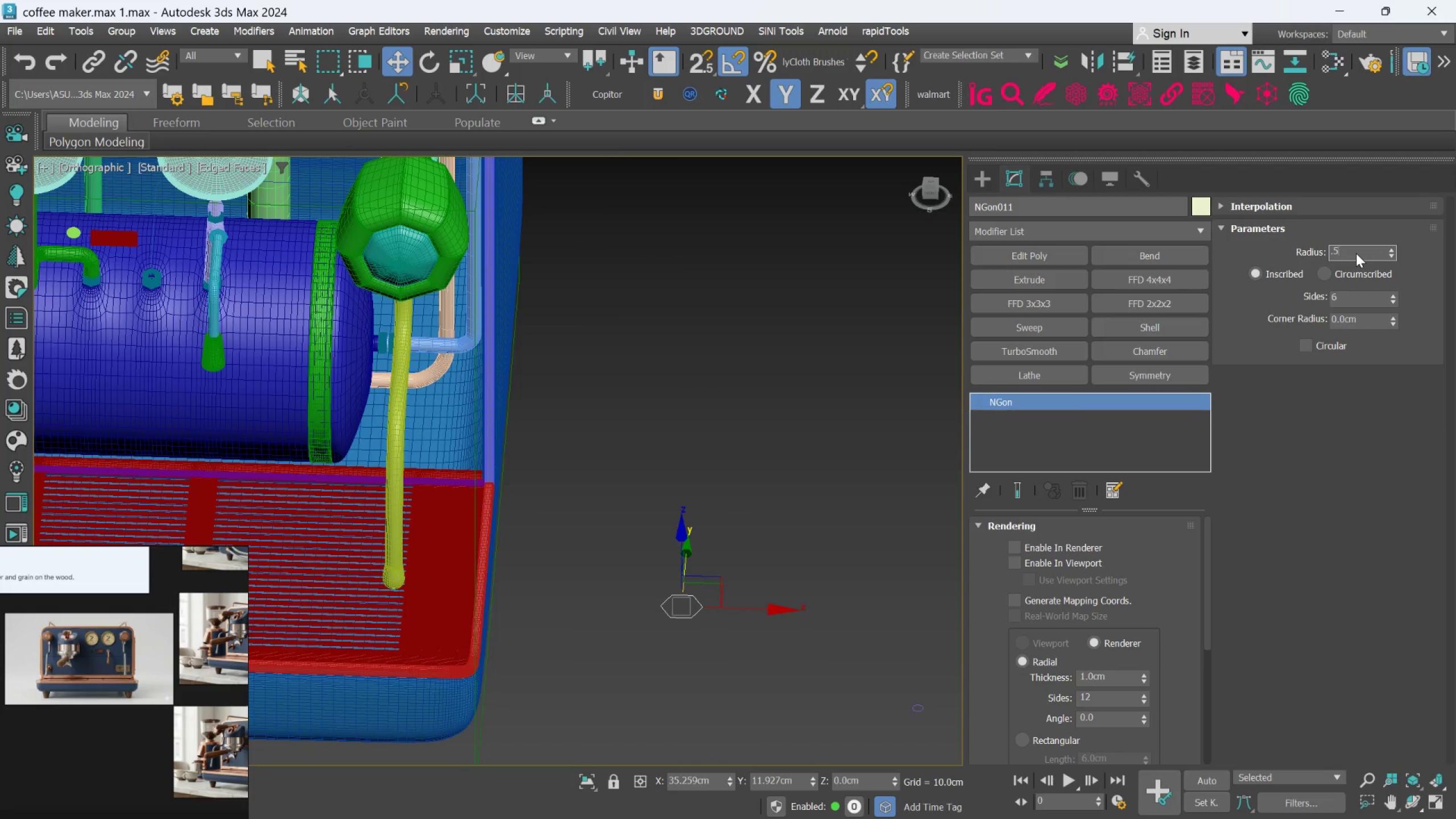 
key(Enter)
 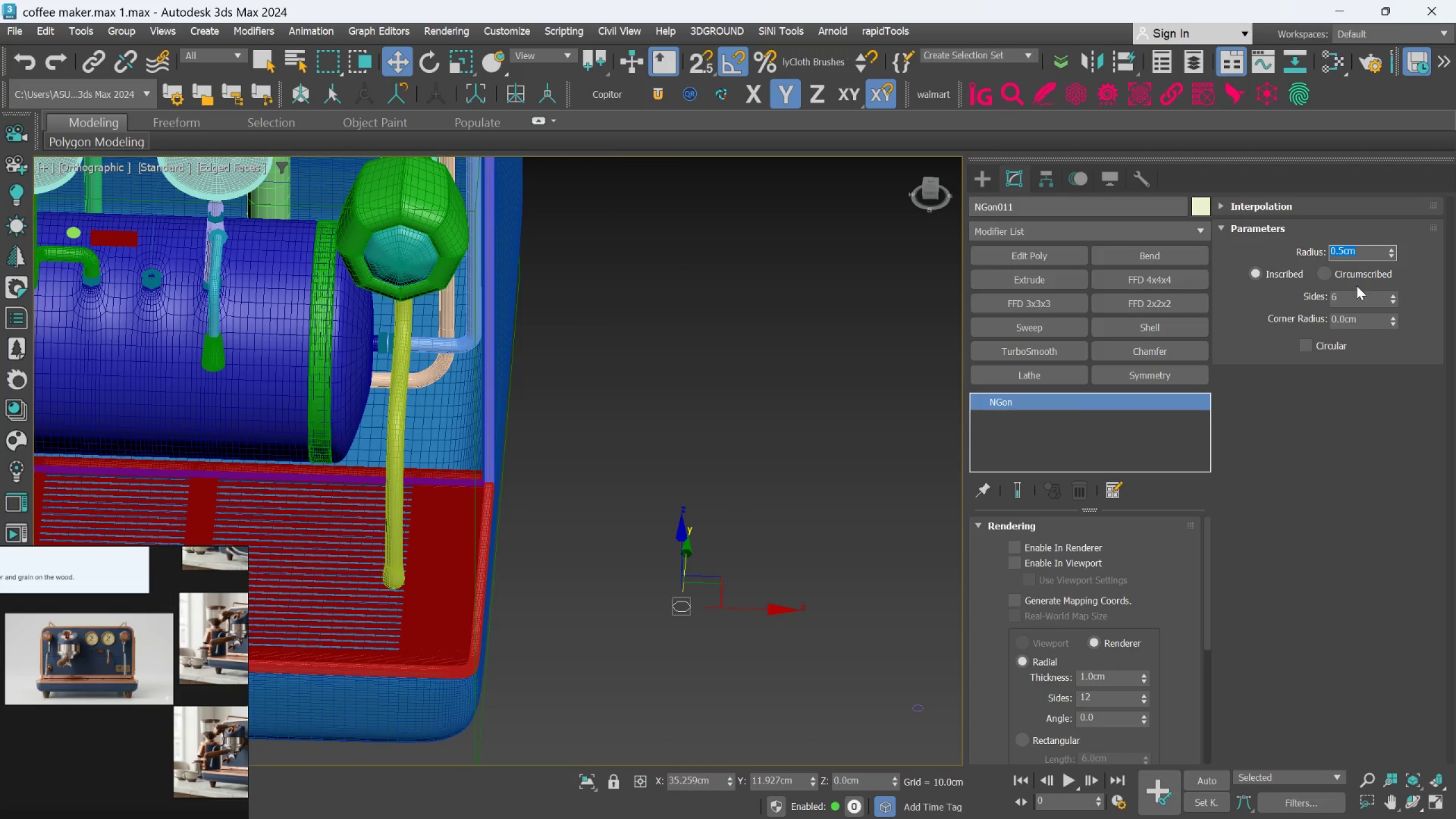 
double_click([1356, 298])
 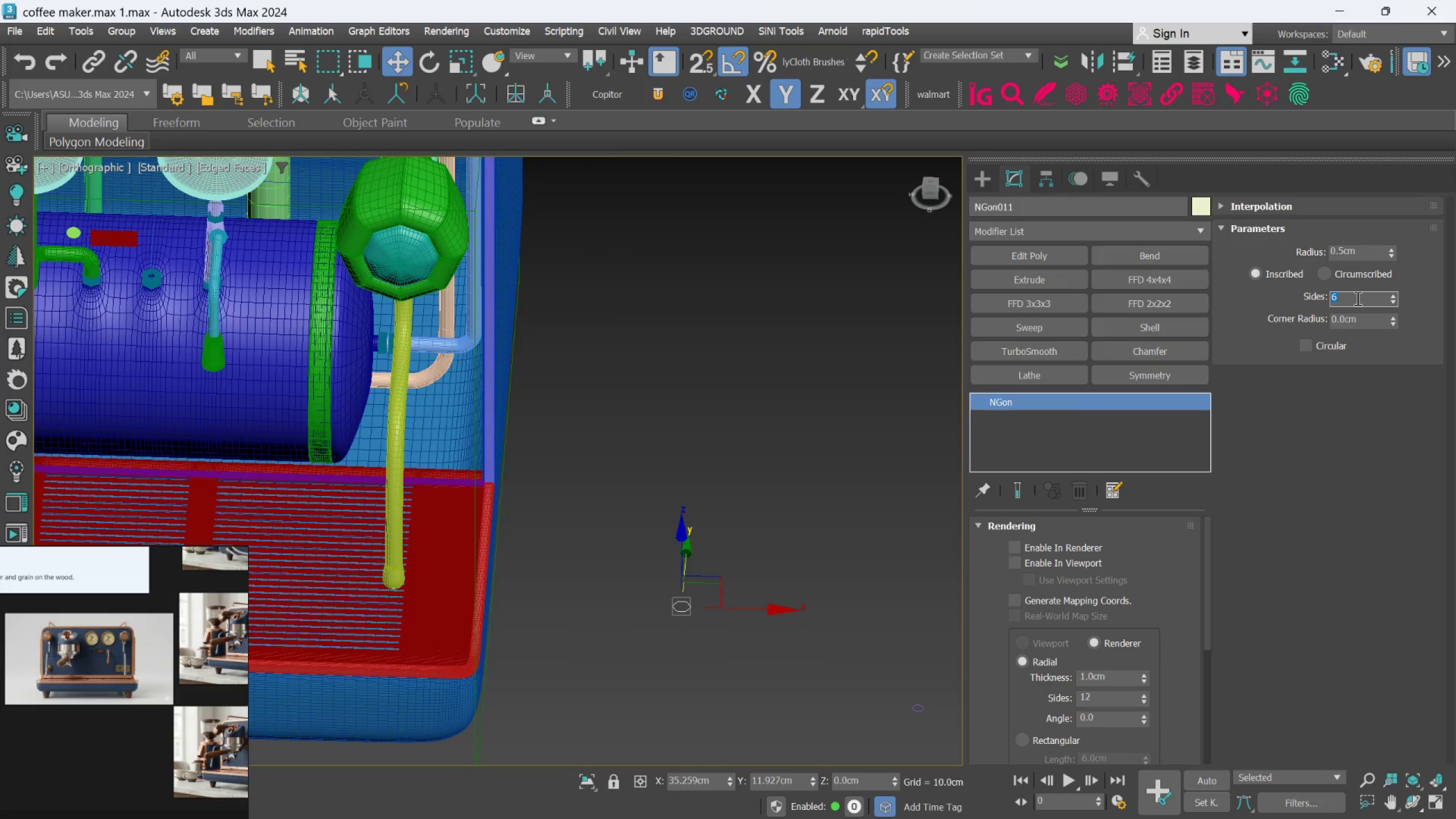 
key(8)
 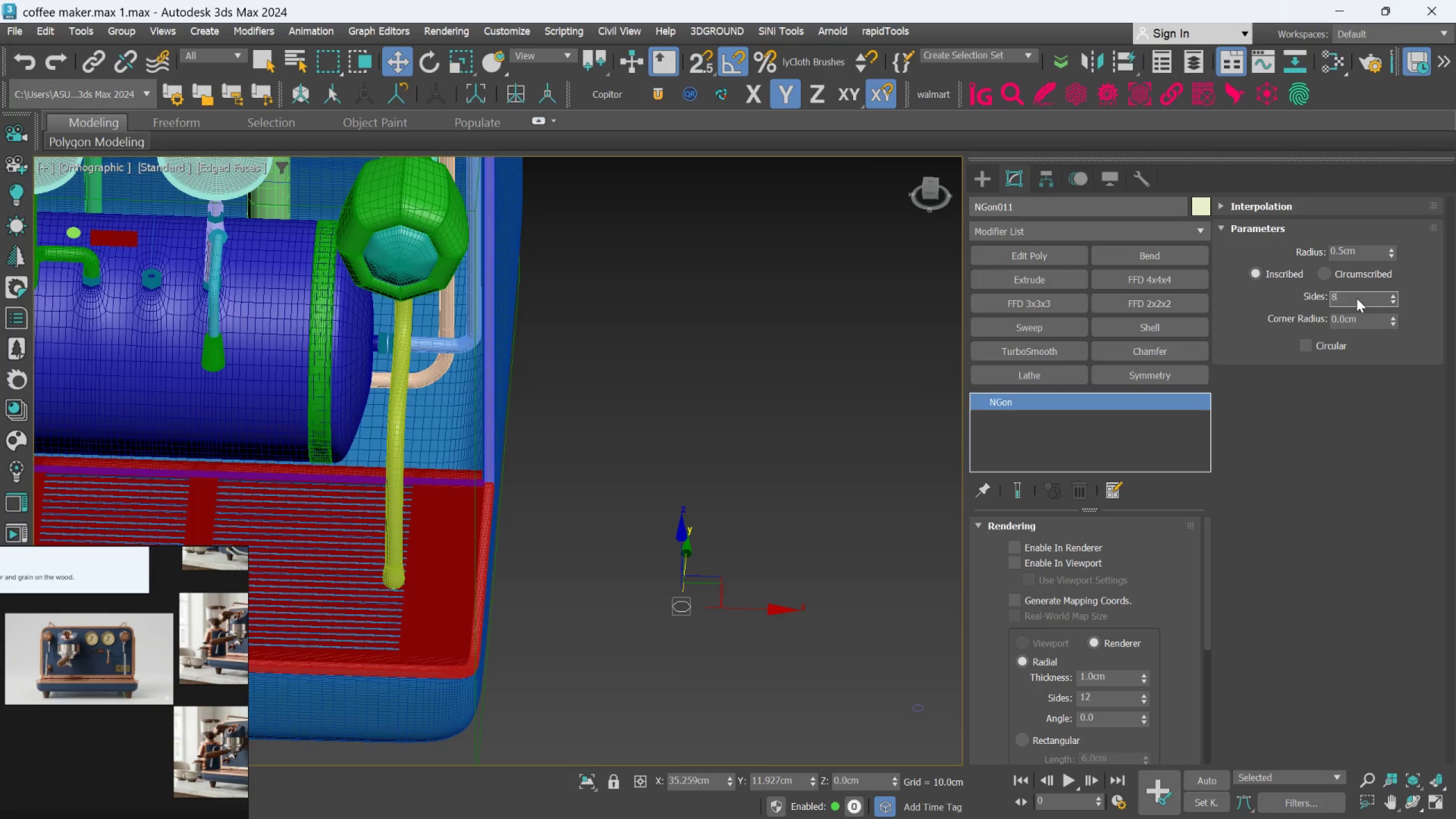 
key(Enter)
 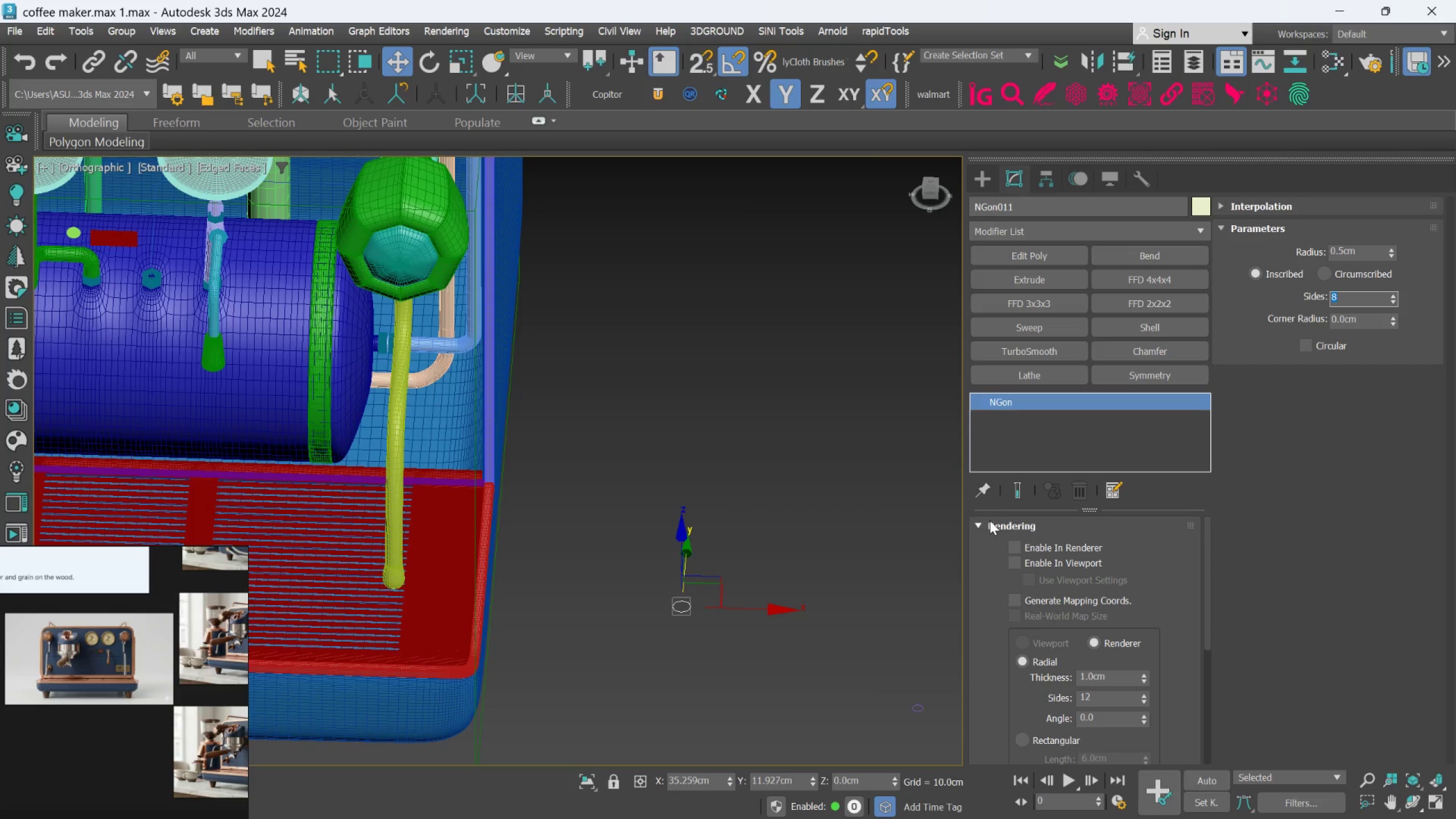 
scroll: coordinate [449, 458], scroll_direction: none, amount: 0.0
 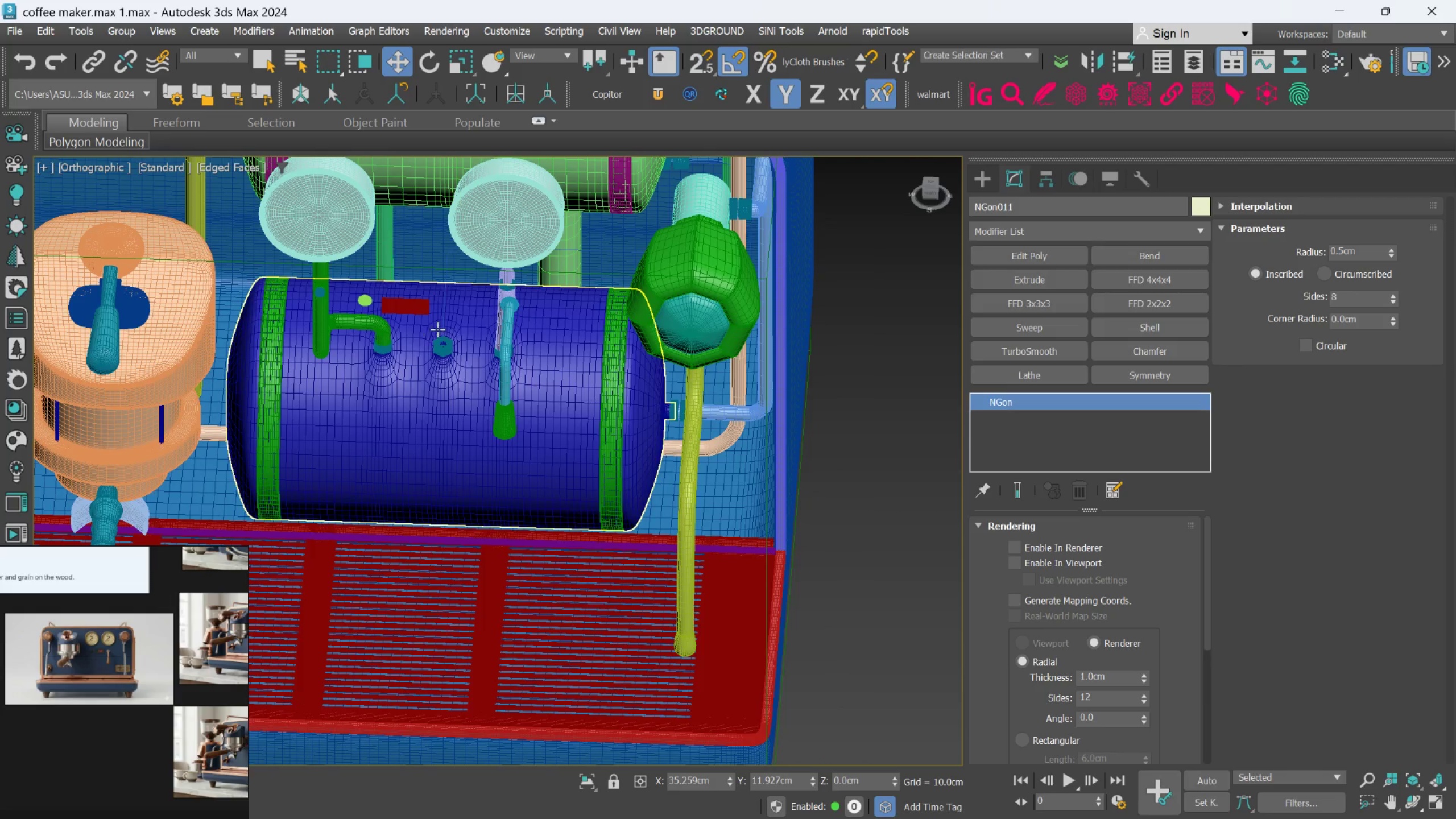 
left_click([442, 321])
 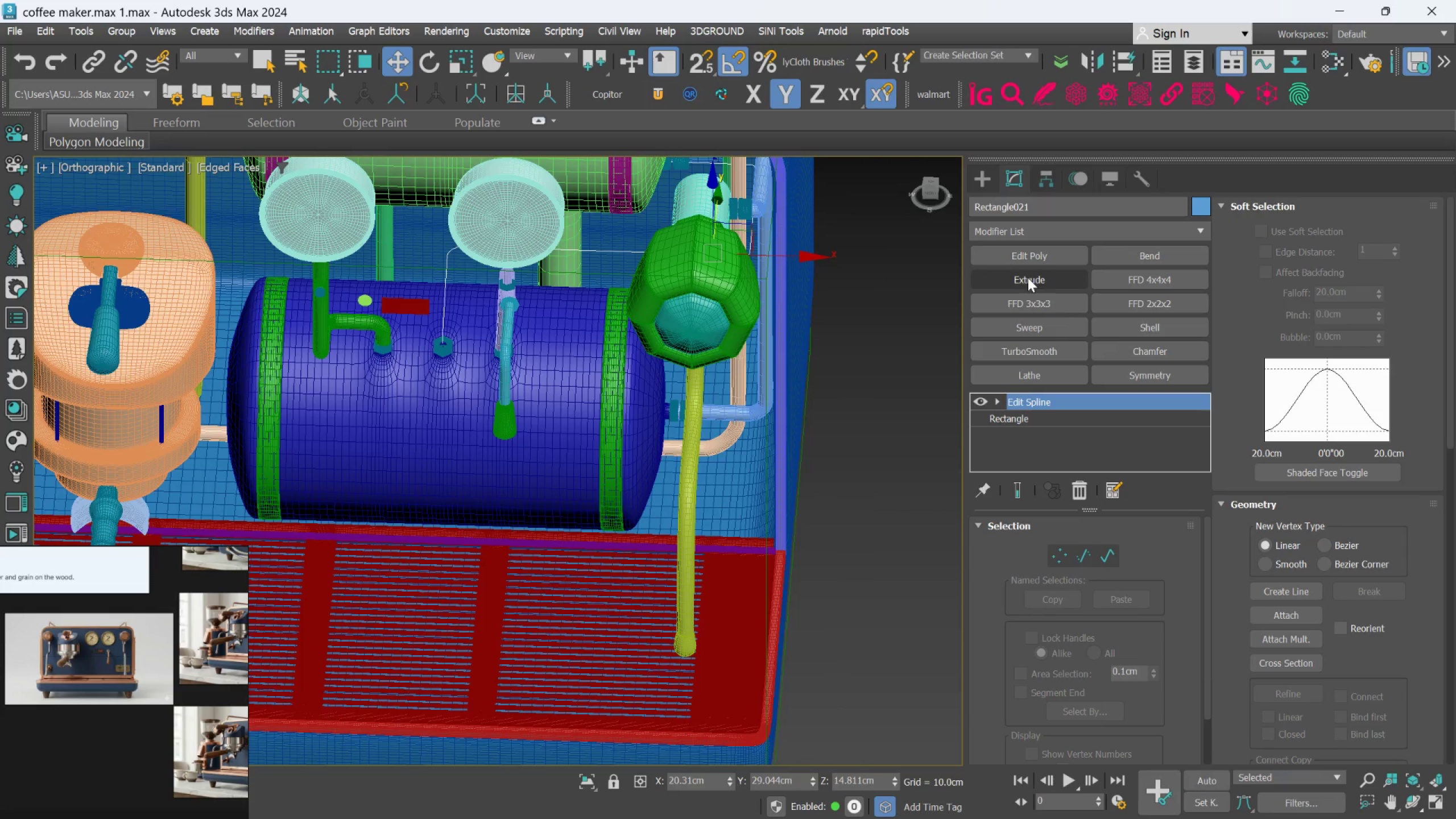 
wait(5.95)
 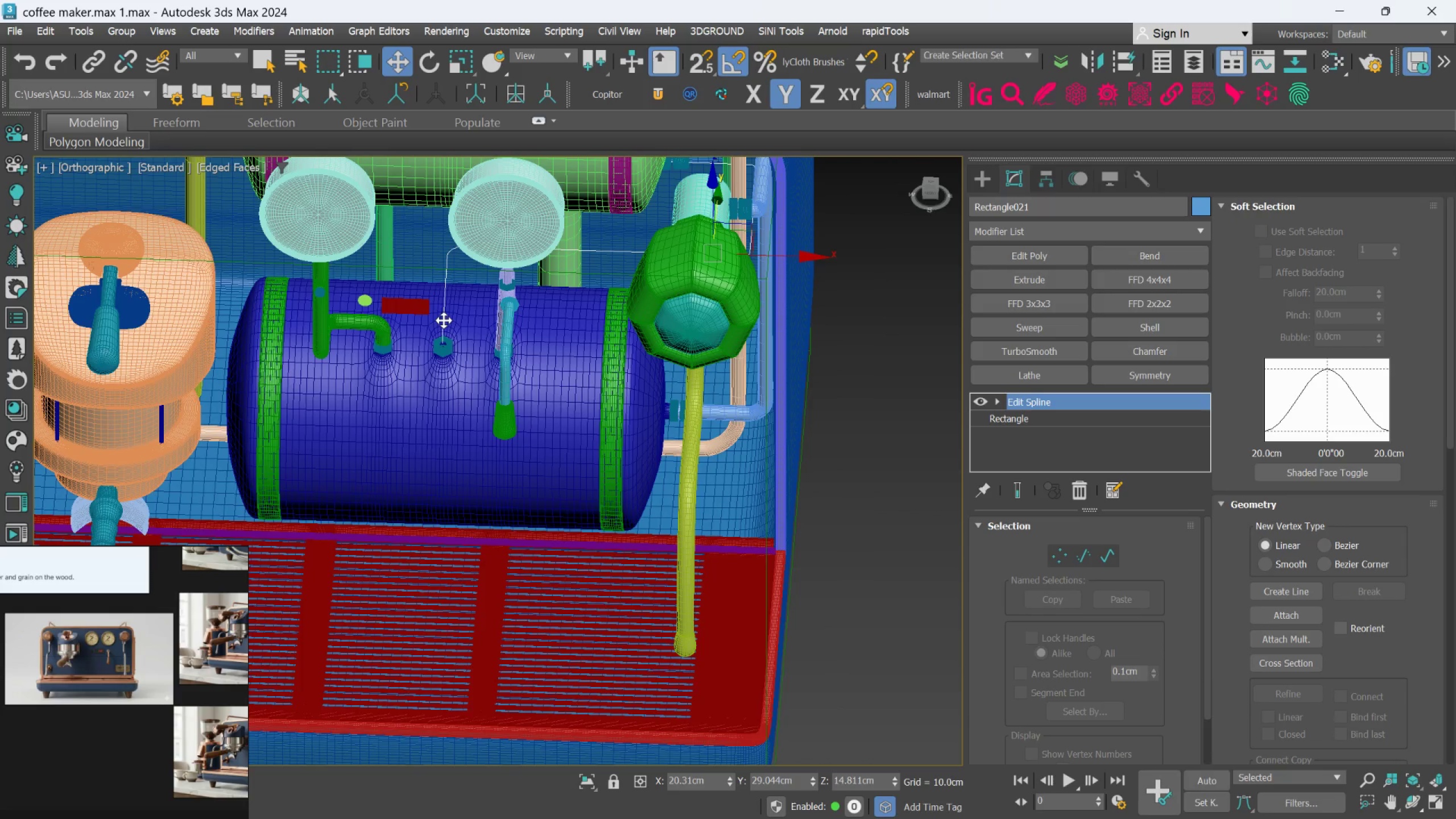 
left_click([1066, 332])
 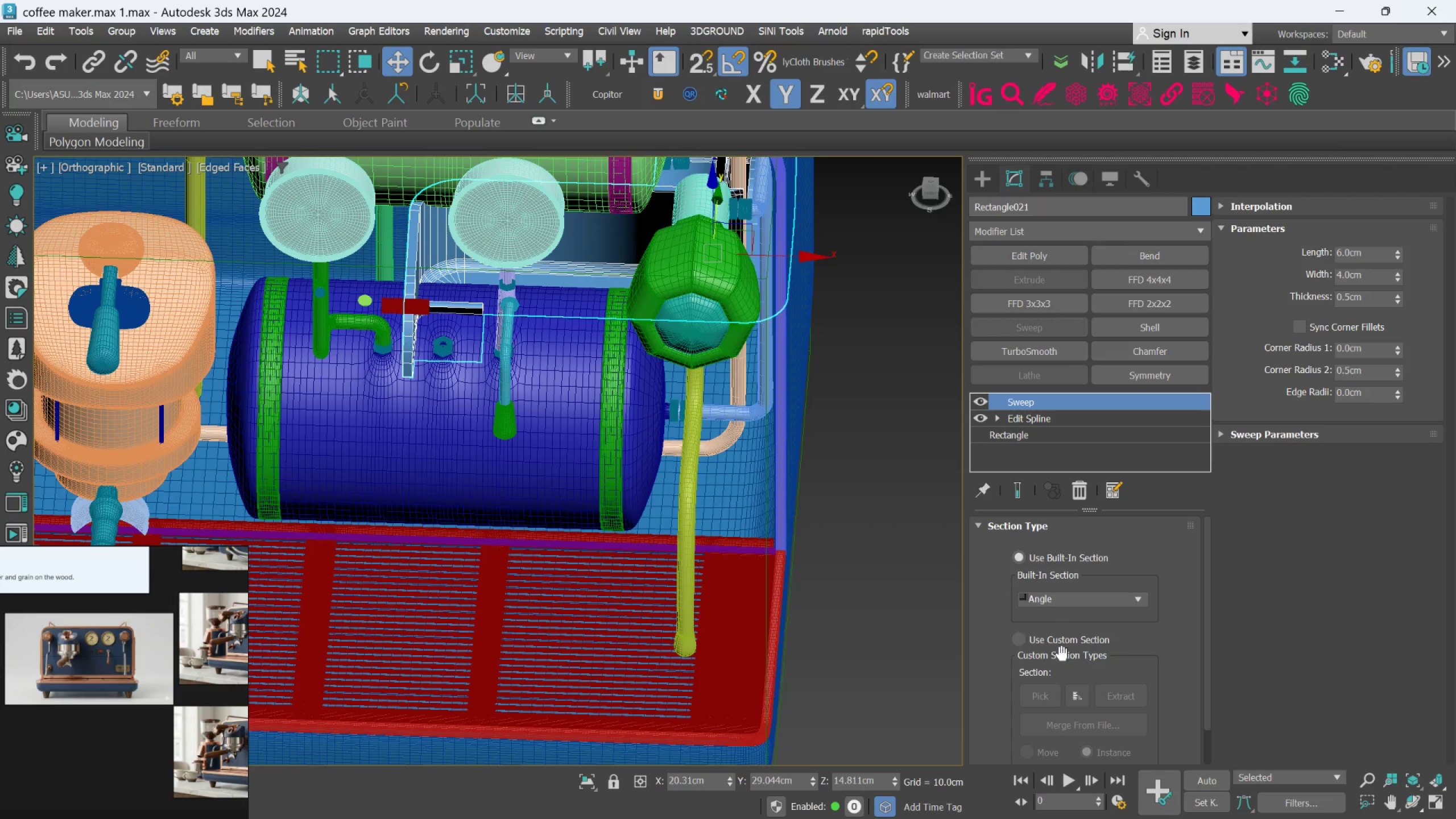 
scroll: coordinate [826, 640], scroll_direction: down, amount: 3.0
 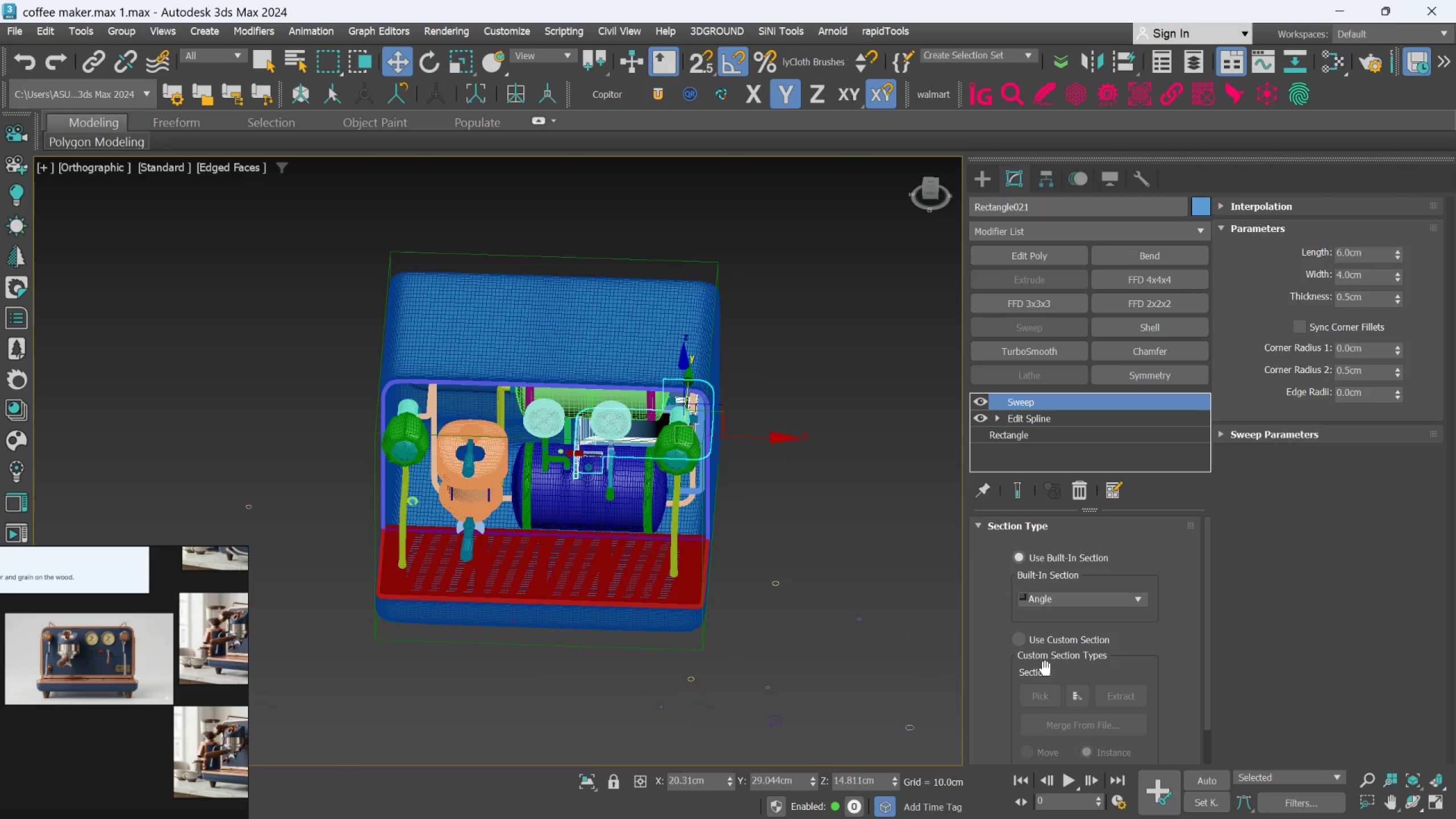 
left_click([1022, 642])
 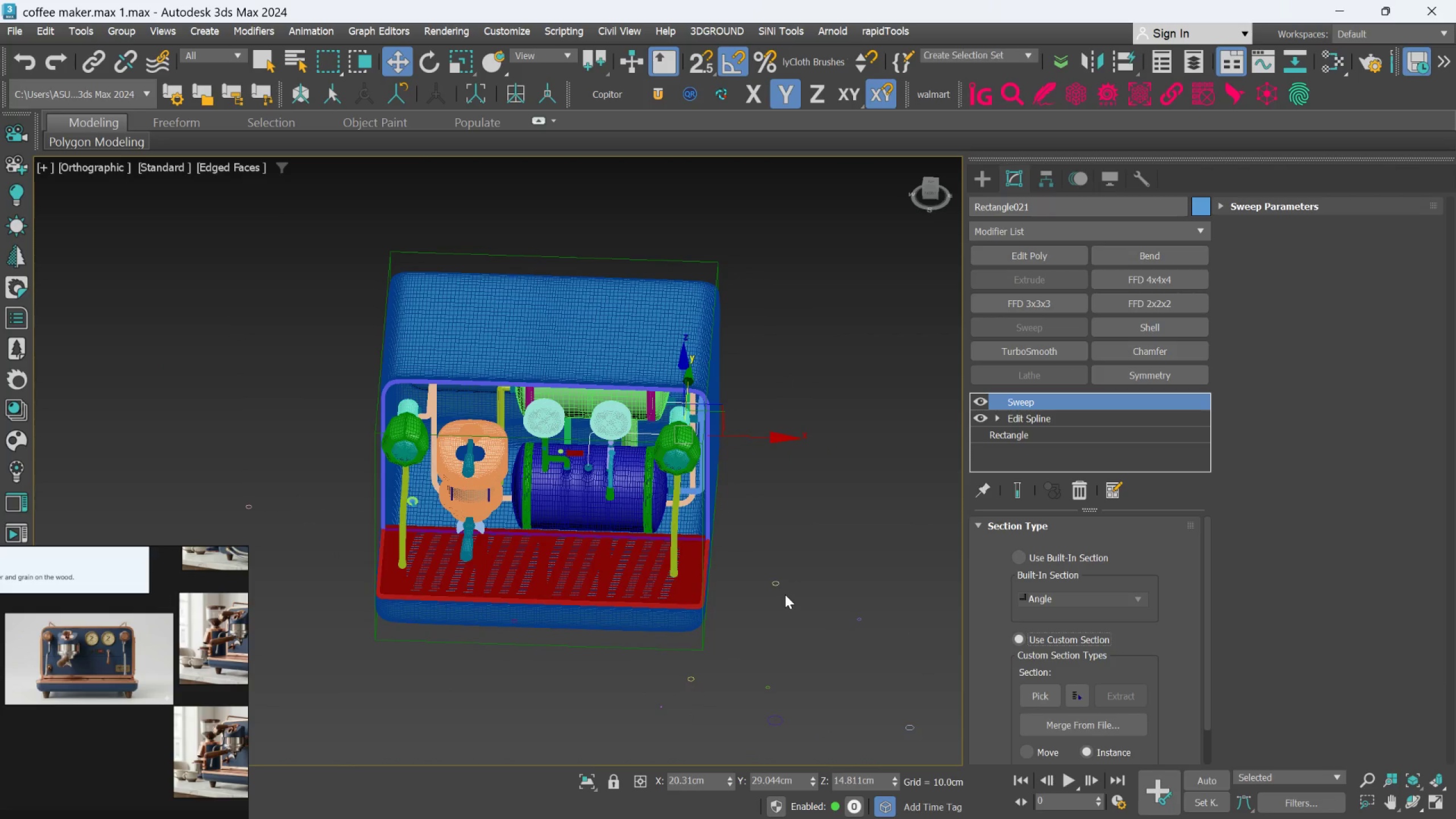 
scroll: coordinate [772, 582], scroll_direction: up, amount: 3.0
 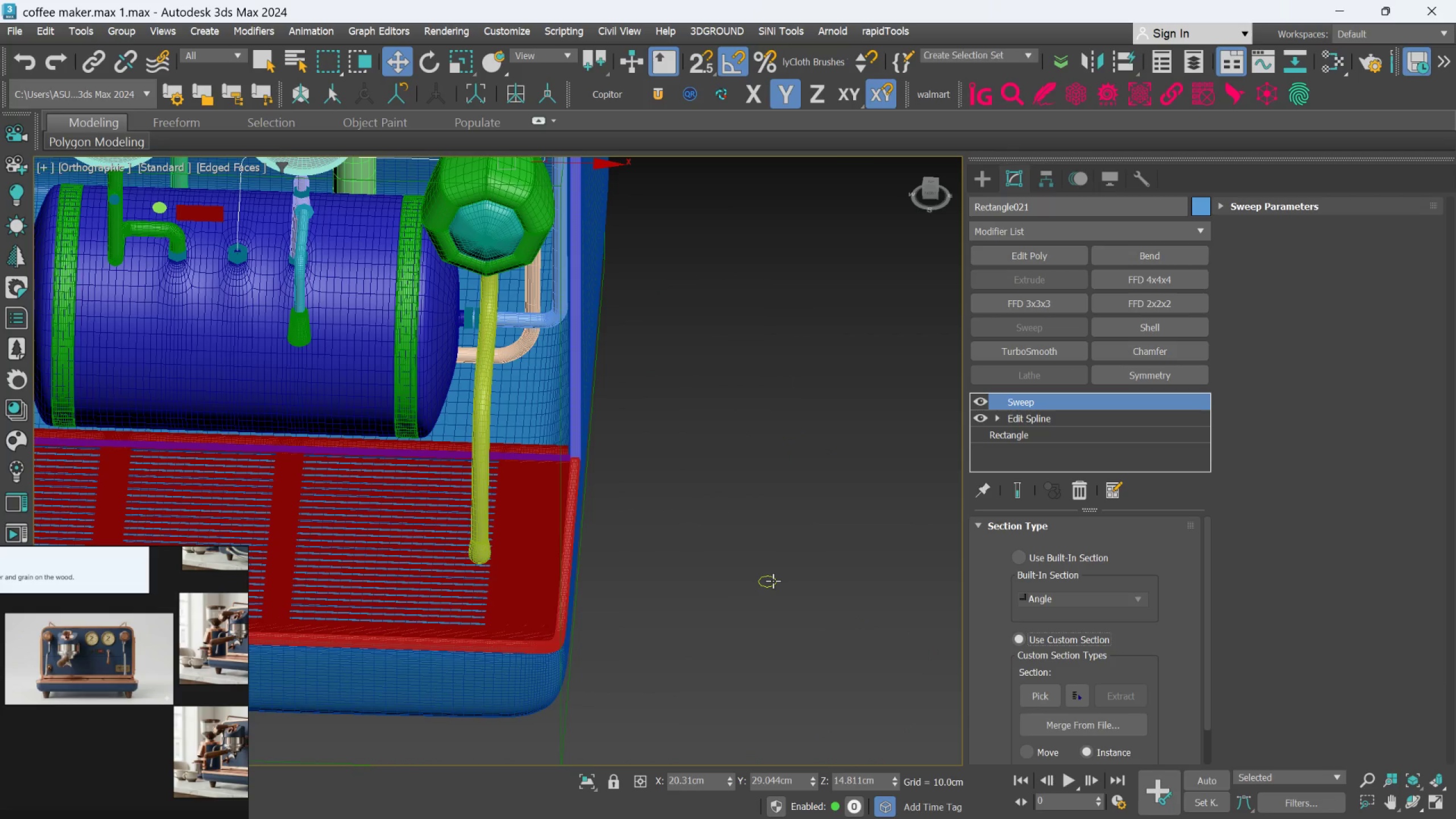 
left_click([773, 581])
 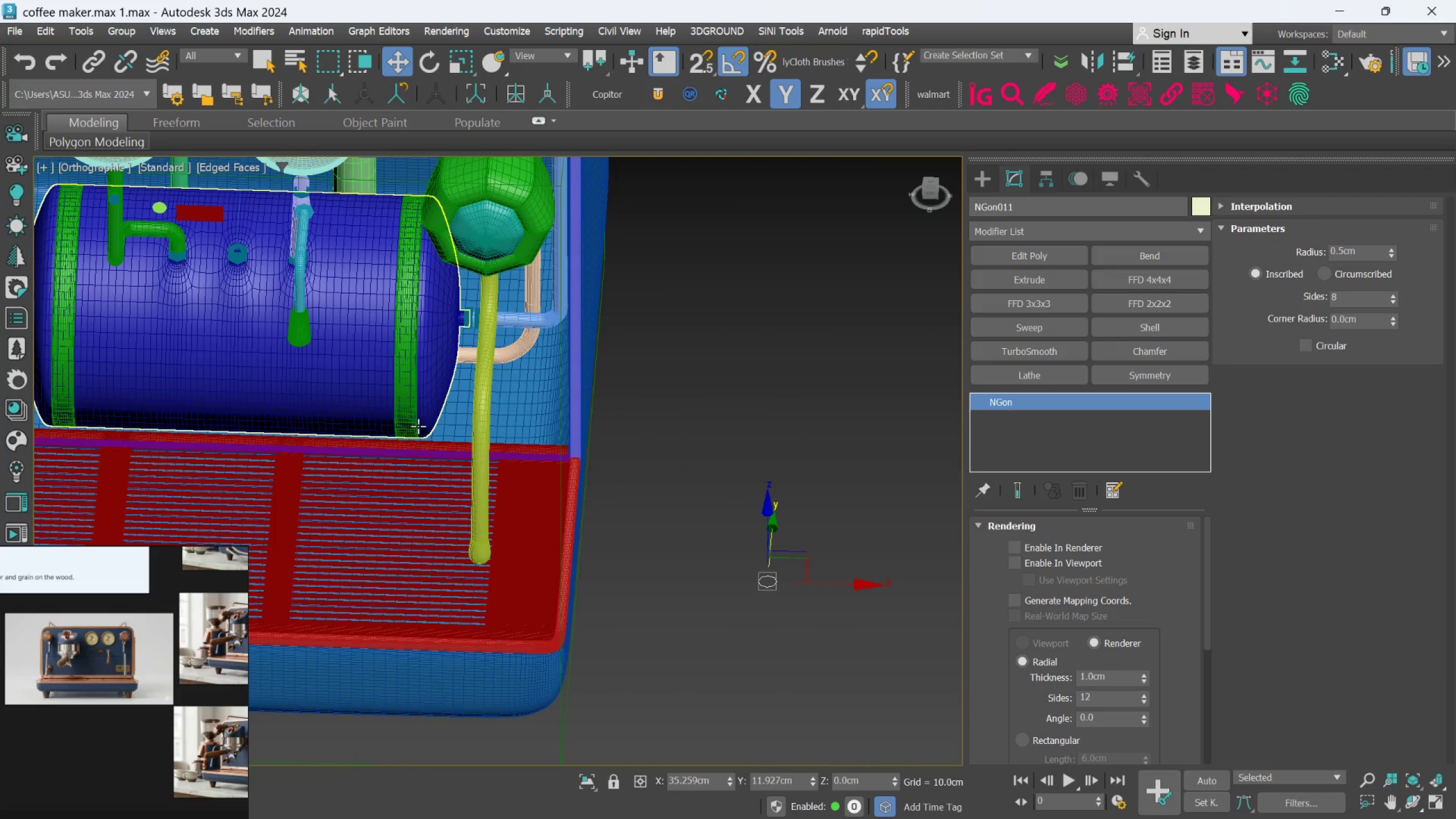 
scroll: coordinate [418, 426], scroll_direction: down, amount: 2.0
 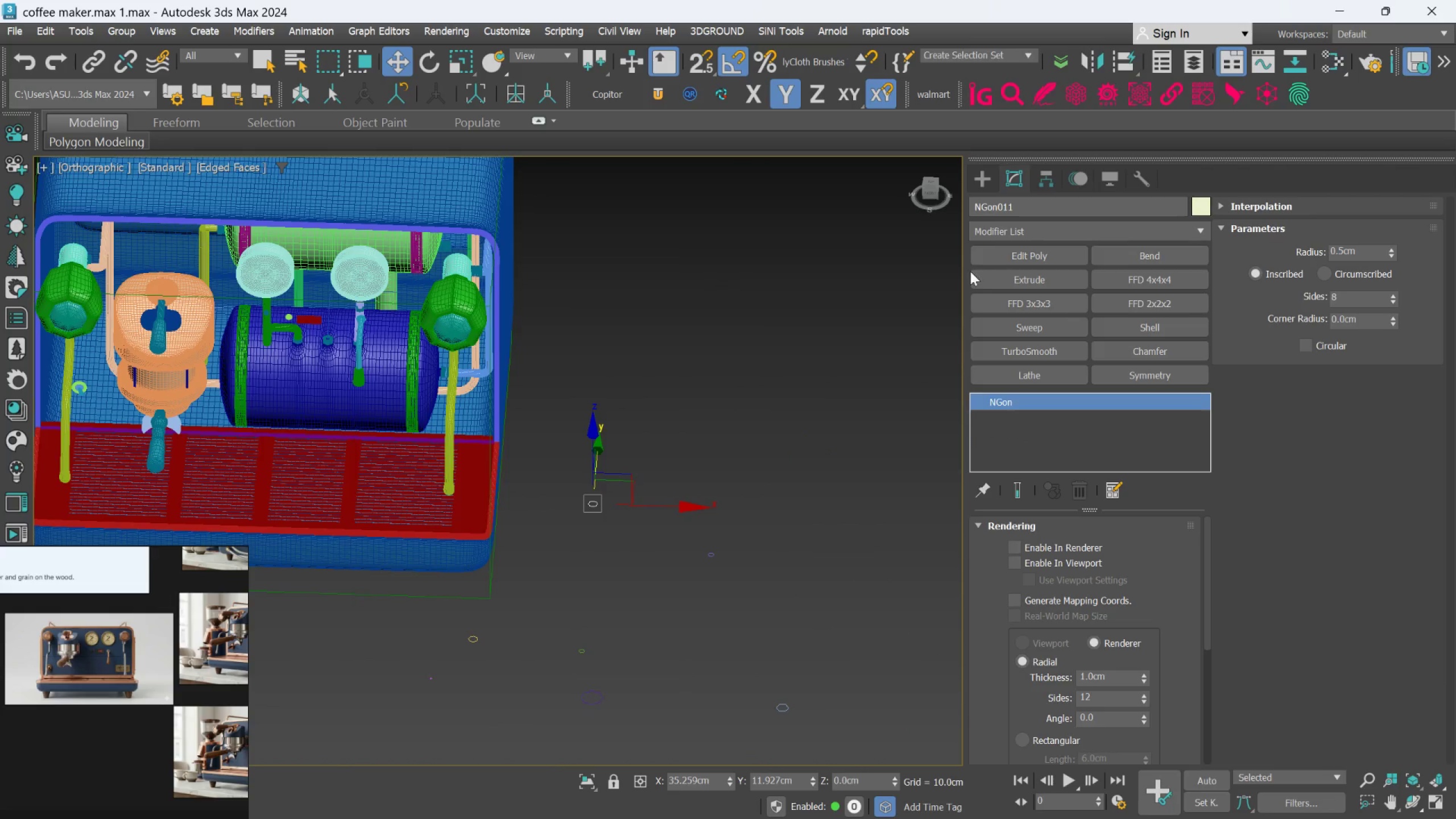 
left_click([983, 184])
 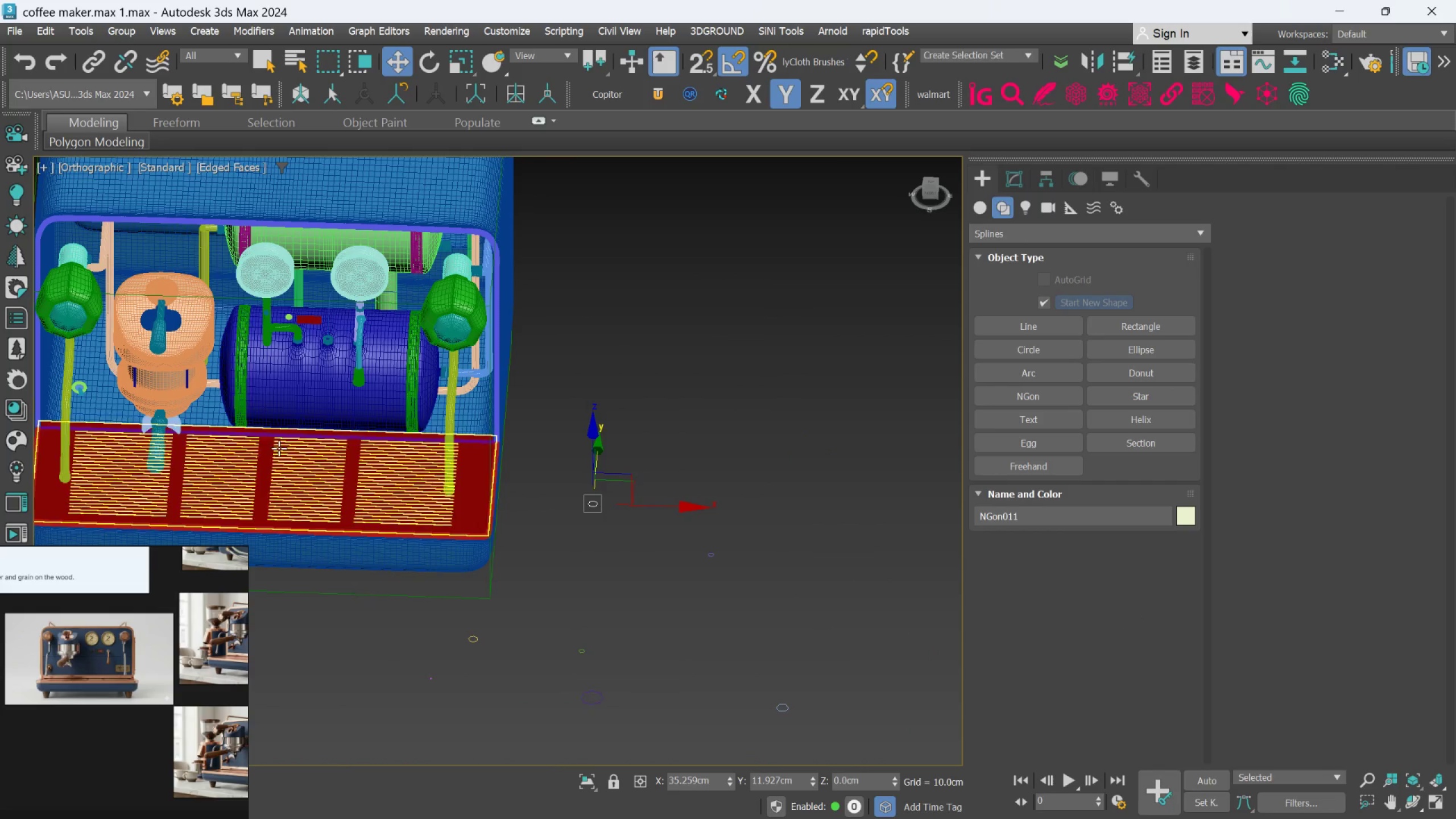 
scroll: coordinate [286, 329], scroll_direction: up, amount: 2.0
 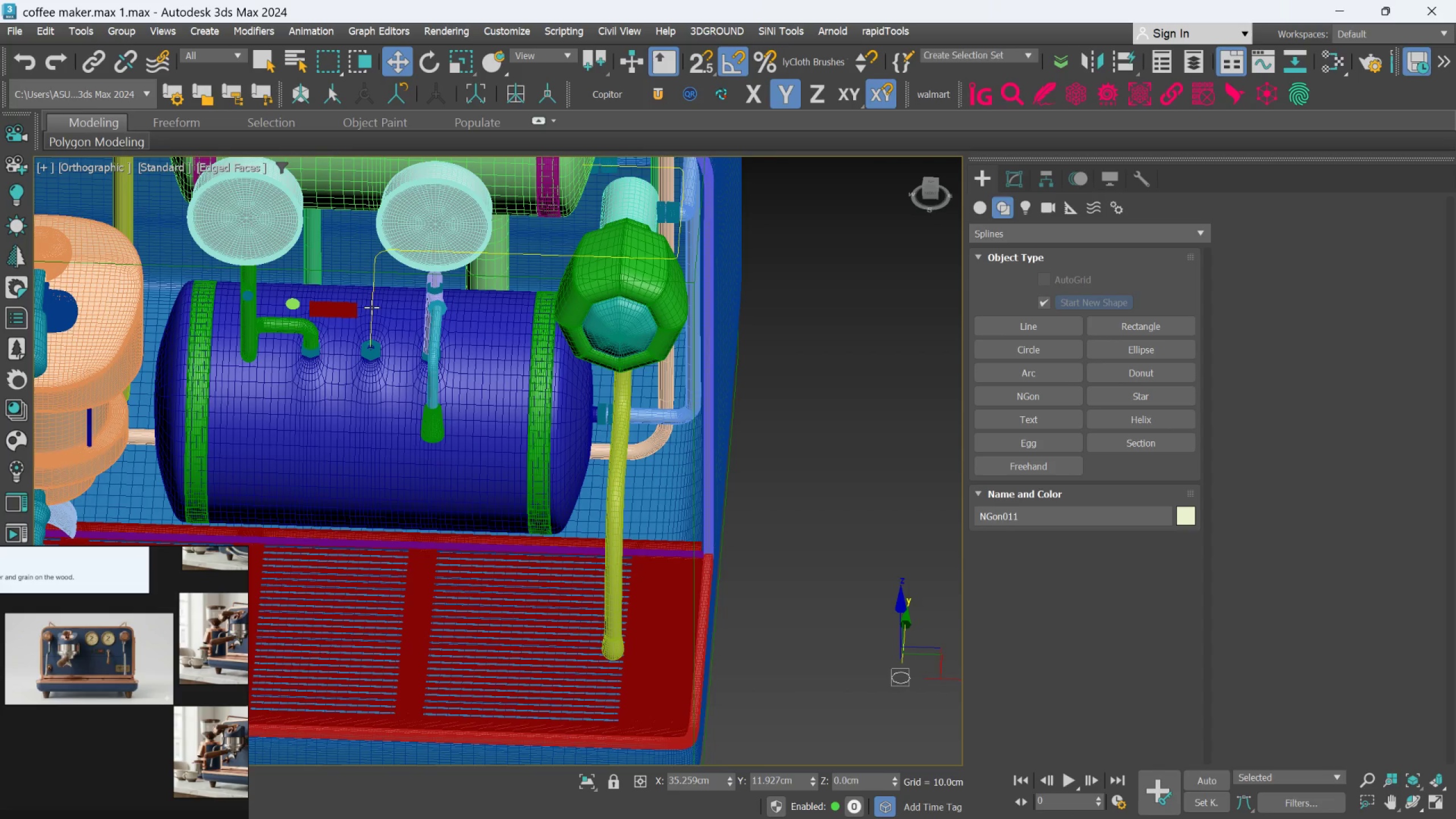 
left_click([371, 308])
 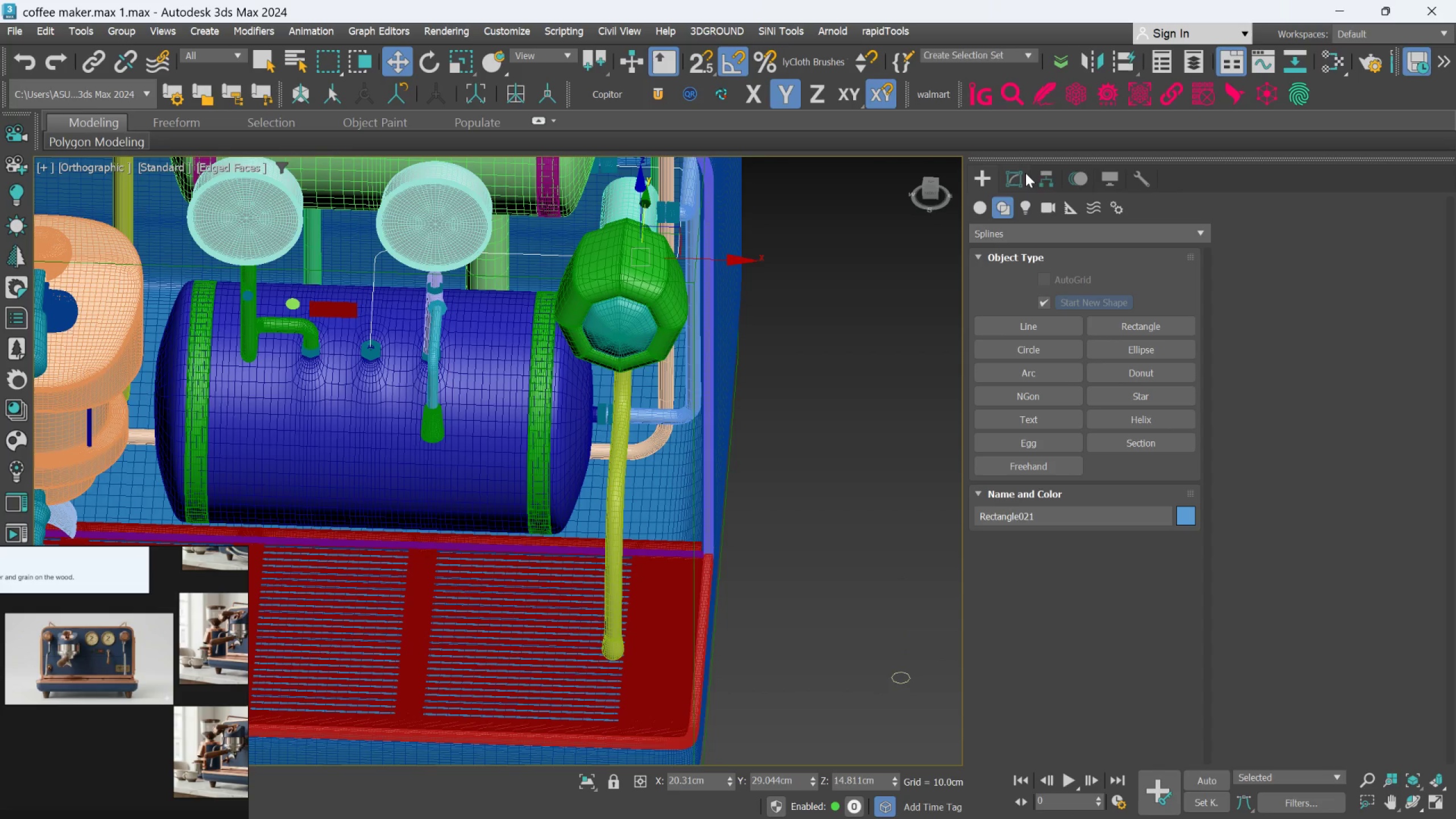 
left_click([1014, 175])
 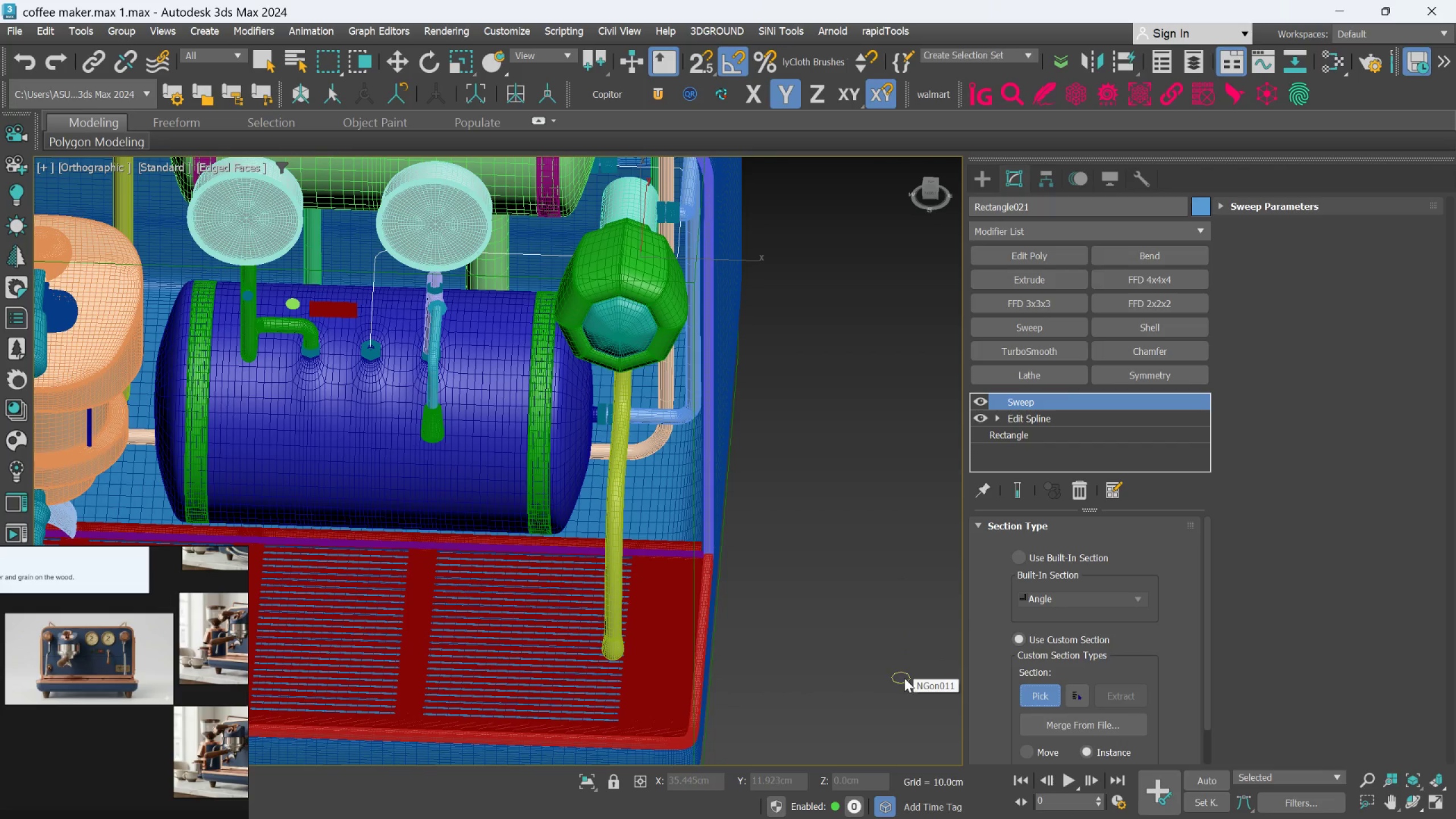 
left_click([900, 684])
 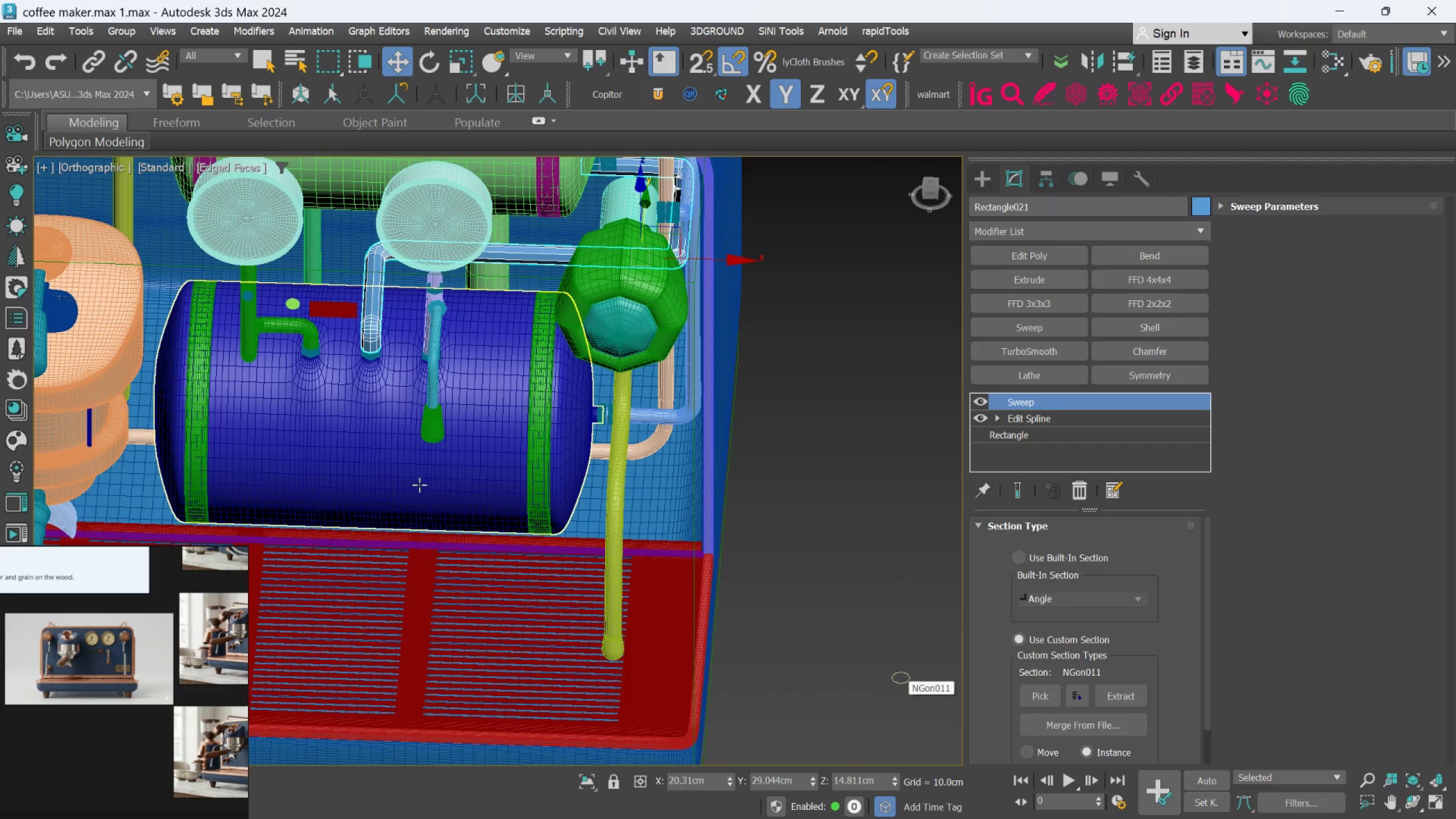 
hold_key(key=AltLeft, duration=0.94)
 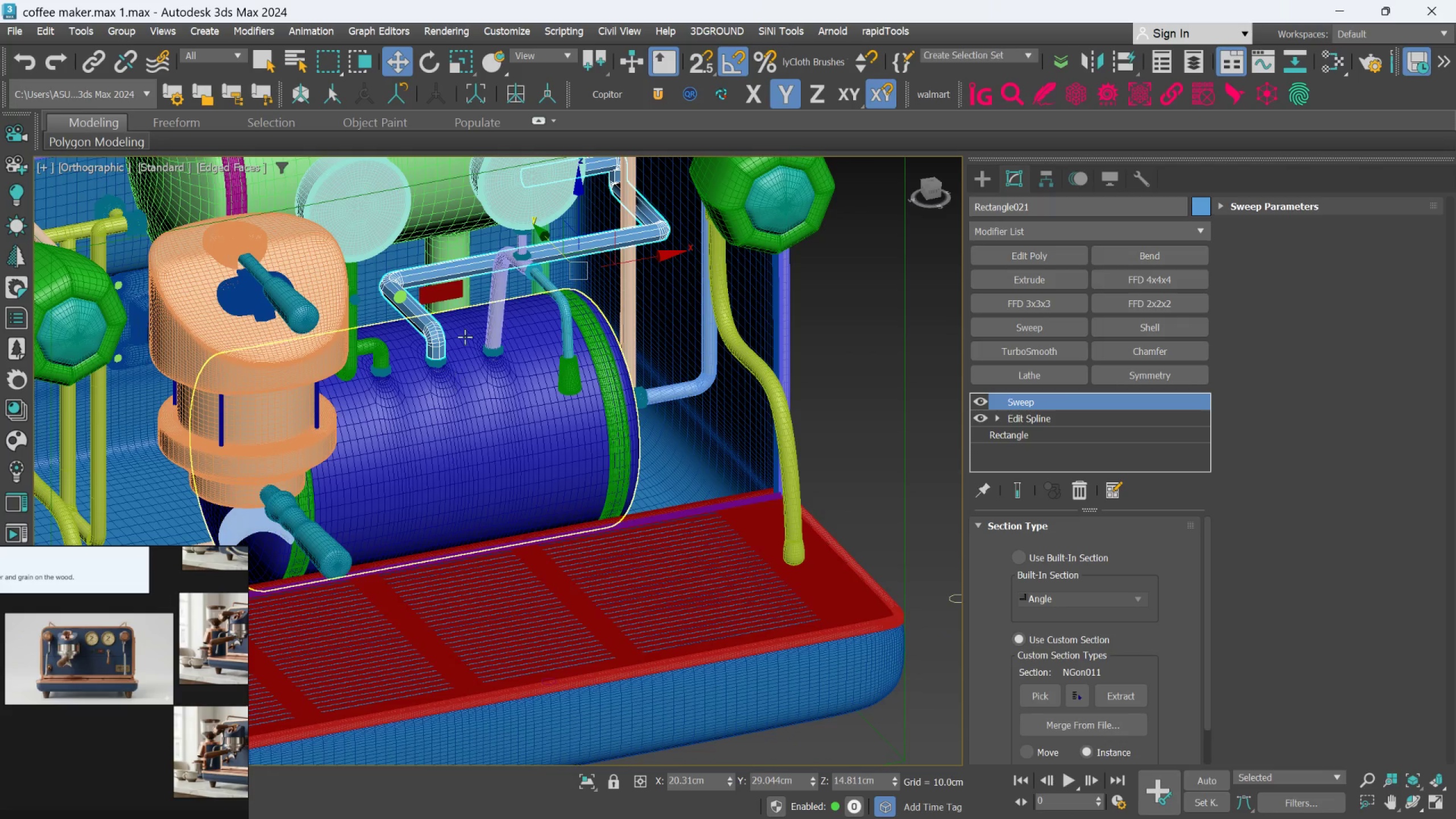 
scroll: coordinate [468, 332], scroll_direction: up, amount: 1.0
 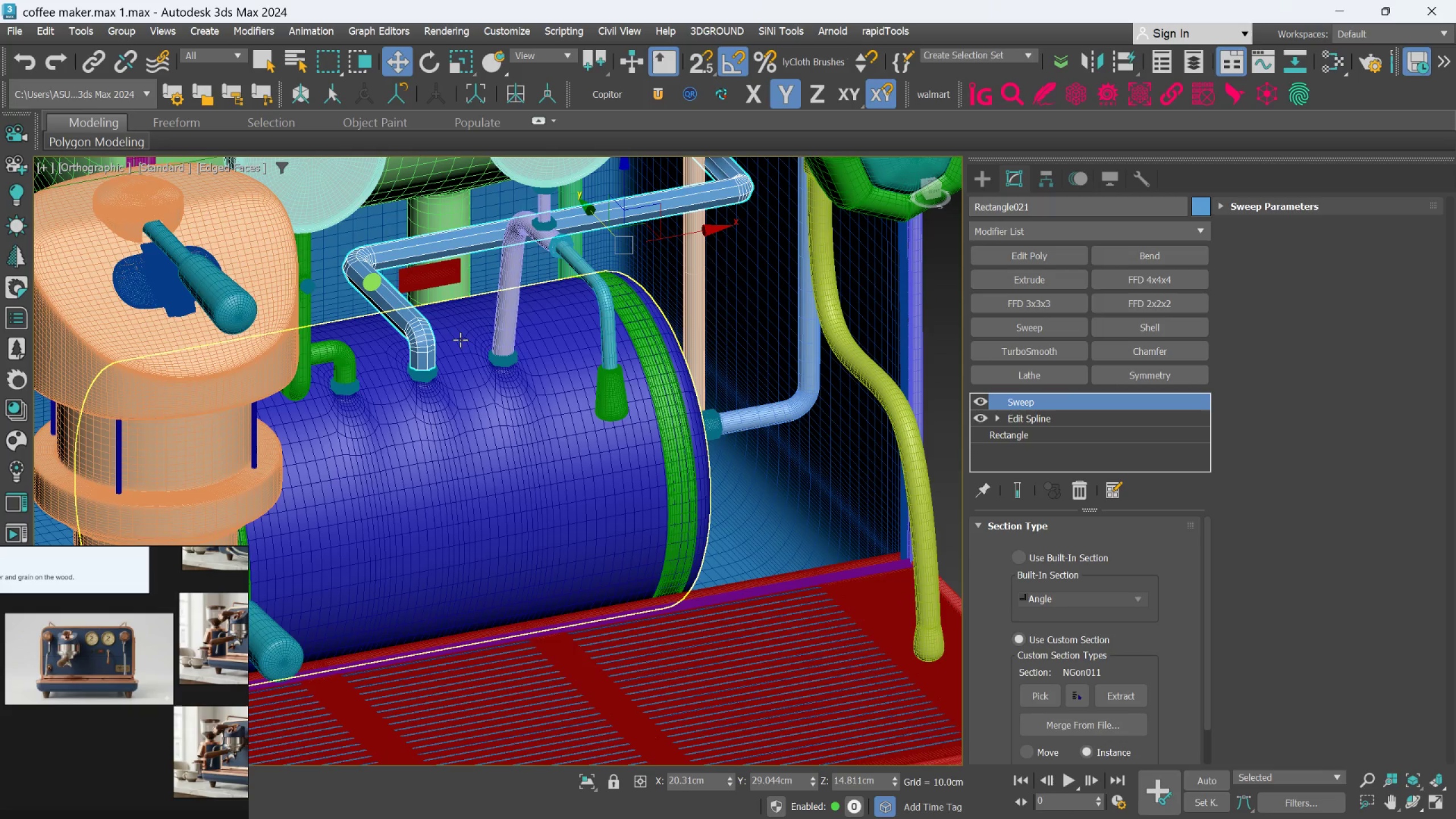 
hold_key(key=AltLeft, duration=1.31)
 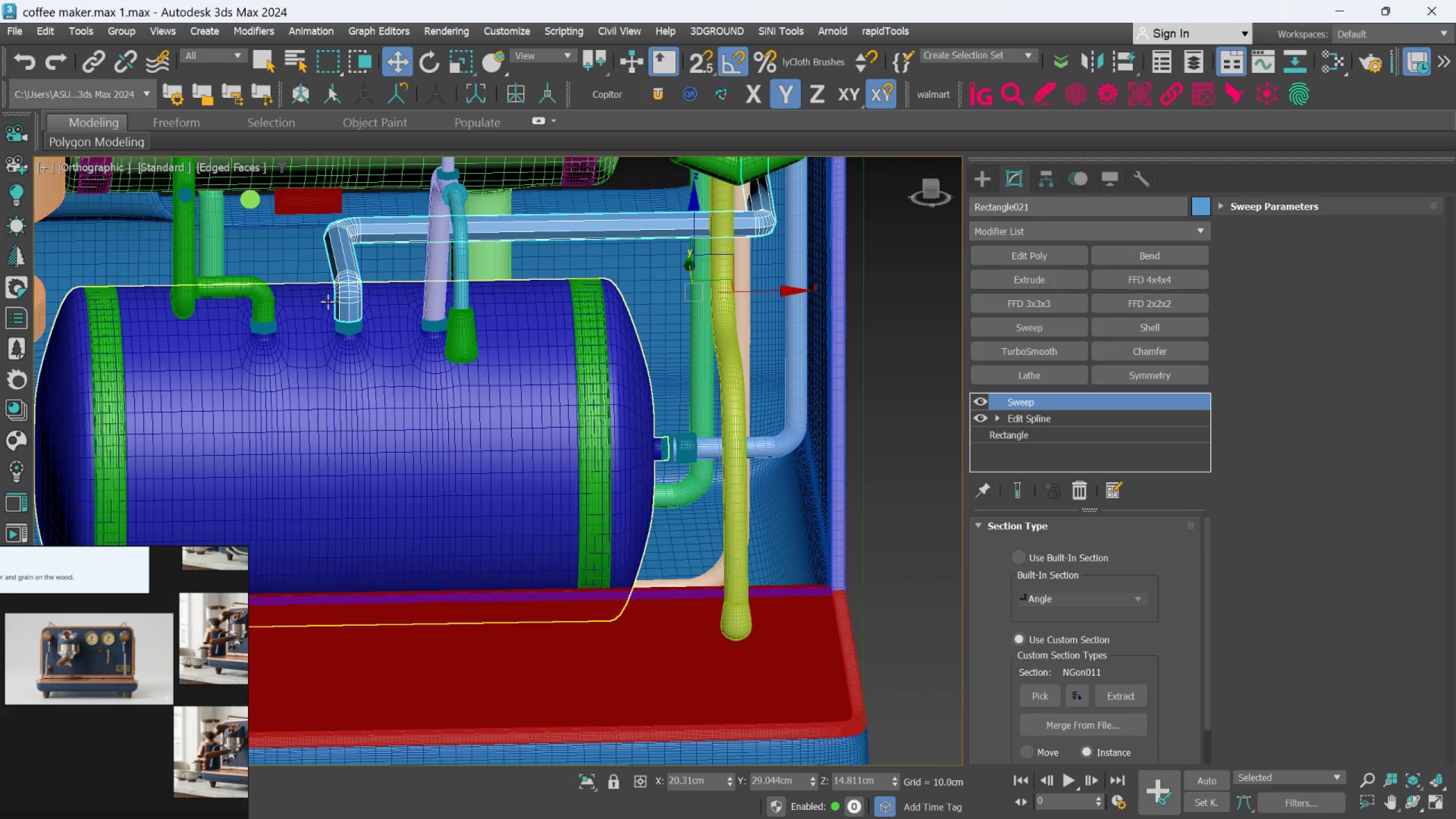 
scroll: coordinate [385, 305], scroll_direction: up, amount: 5.0
 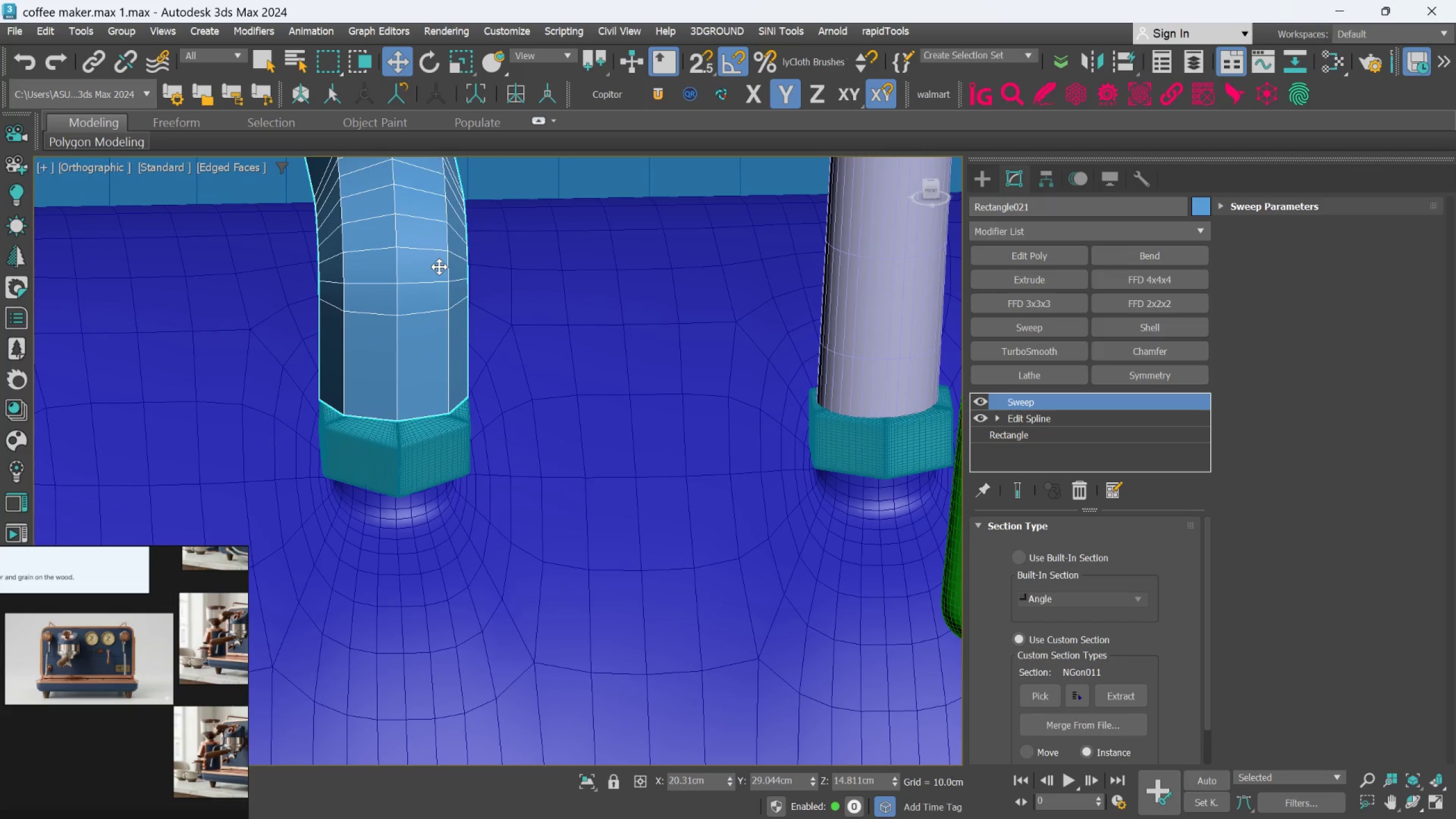 
left_click([1036, 344])
 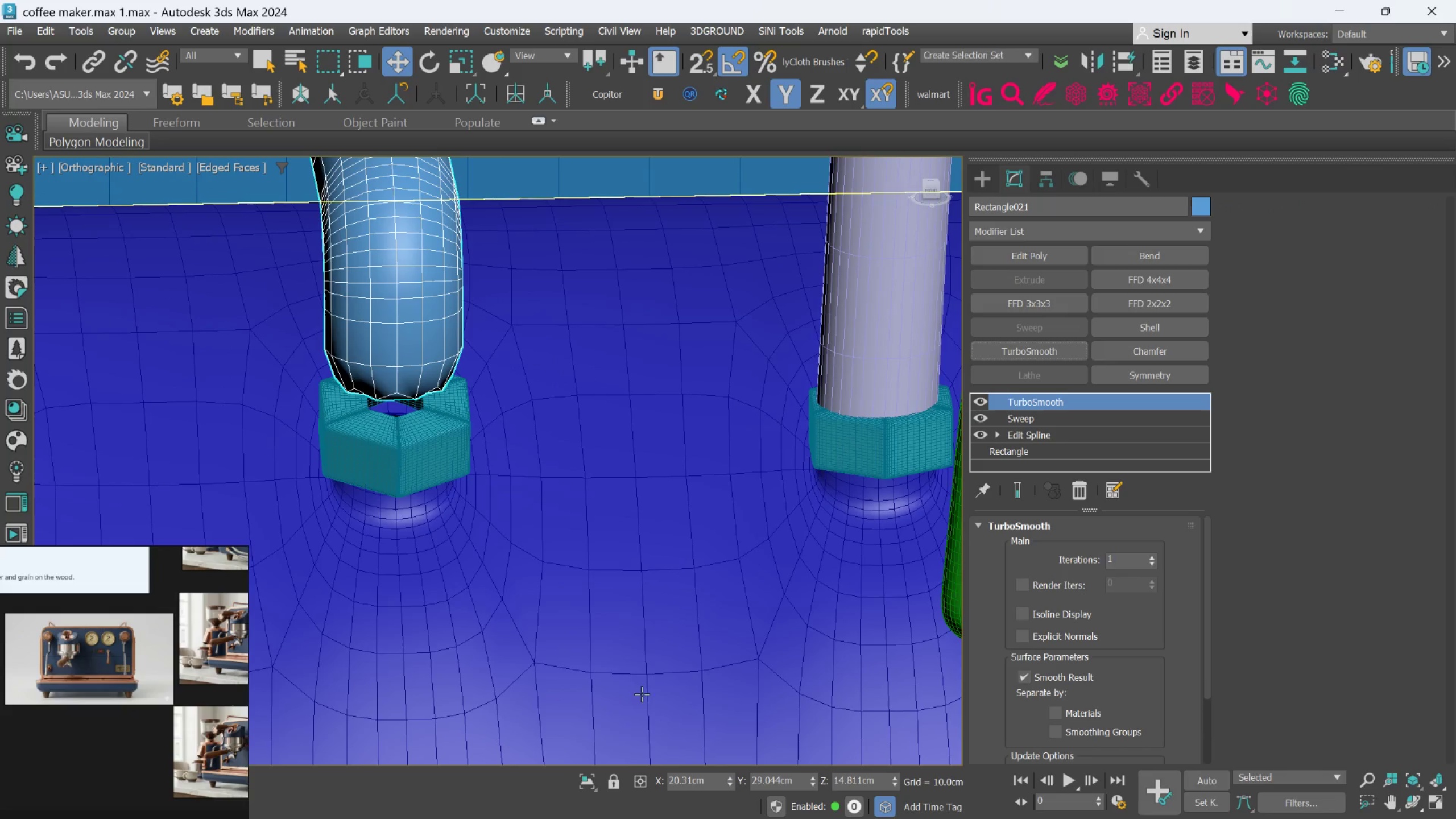 
left_click([586, 778])
 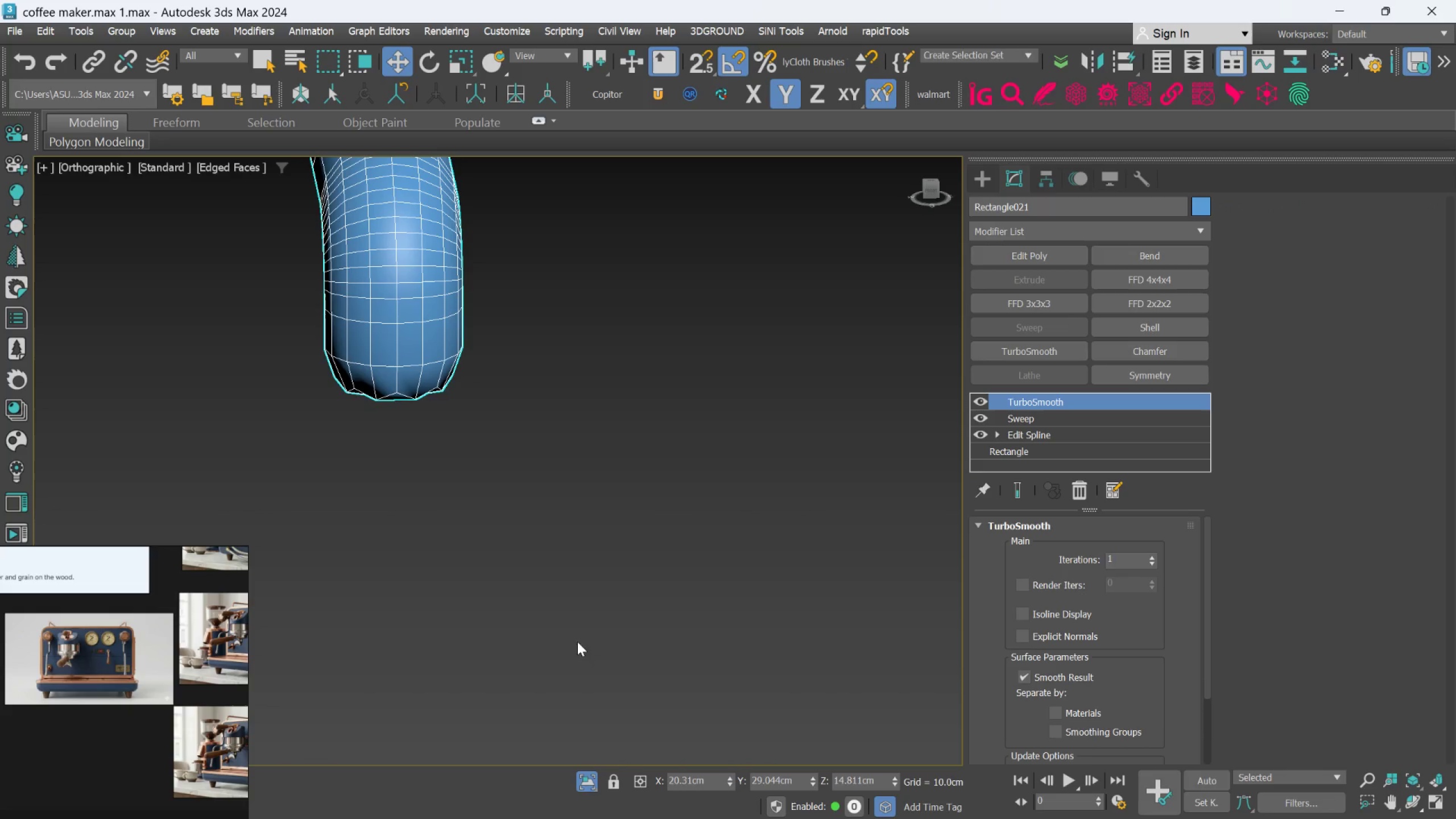 
hold_key(key=AltLeft, duration=0.34)
 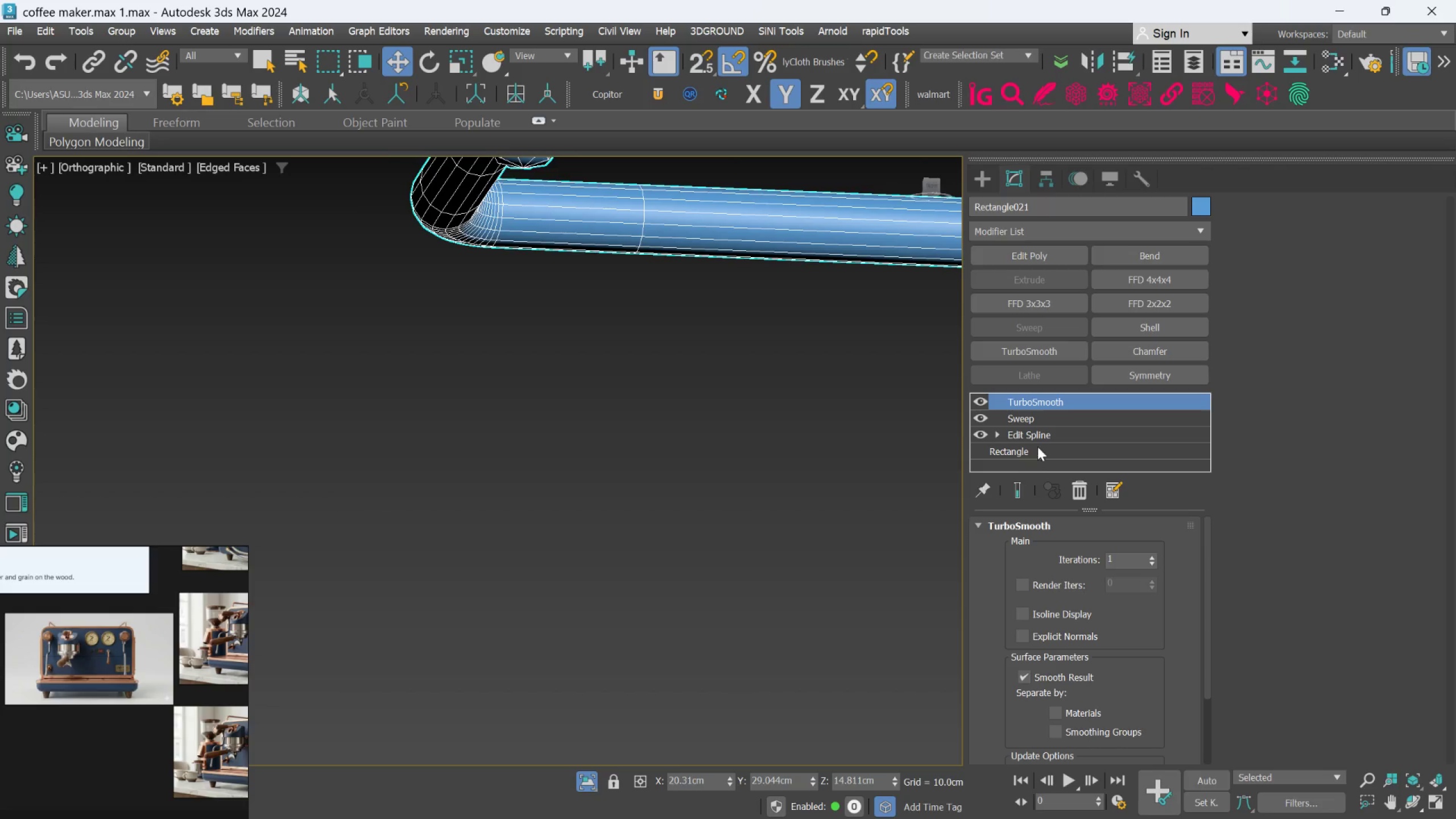 
scroll: coordinate [539, 547], scroll_direction: down, amount: 2.0
 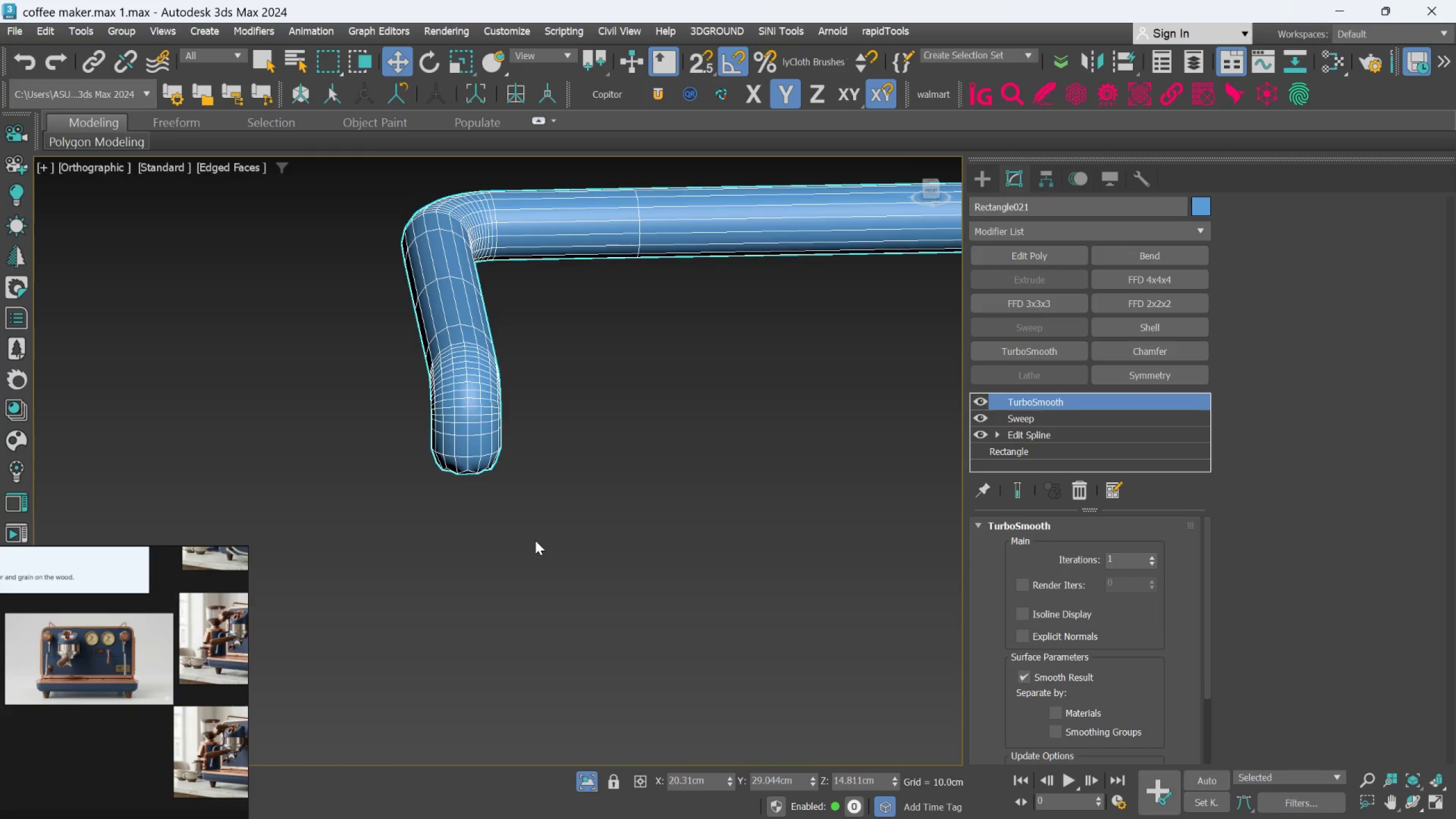 
left_click([1043, 417])
 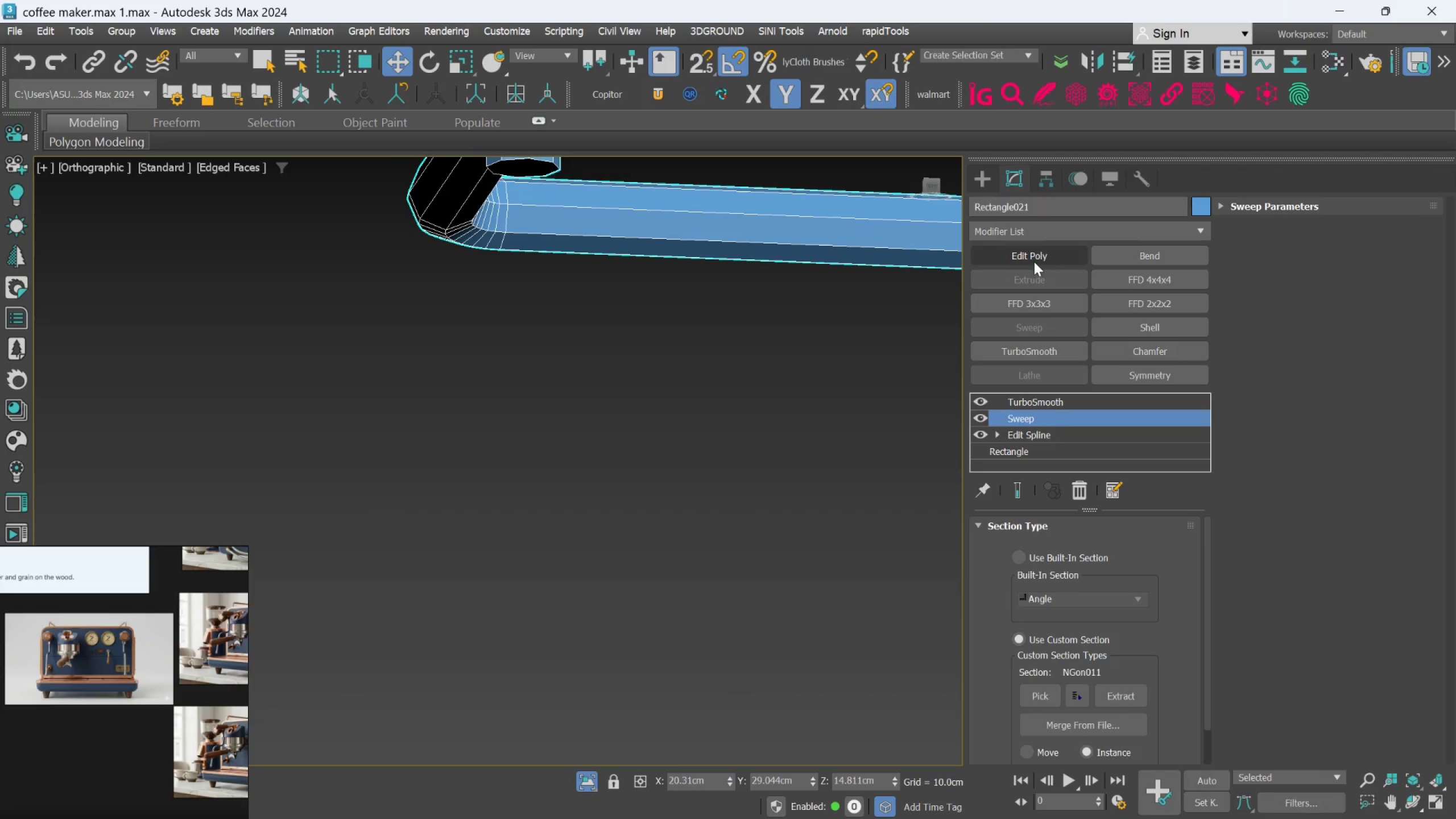 
left_click([1033, 259])
 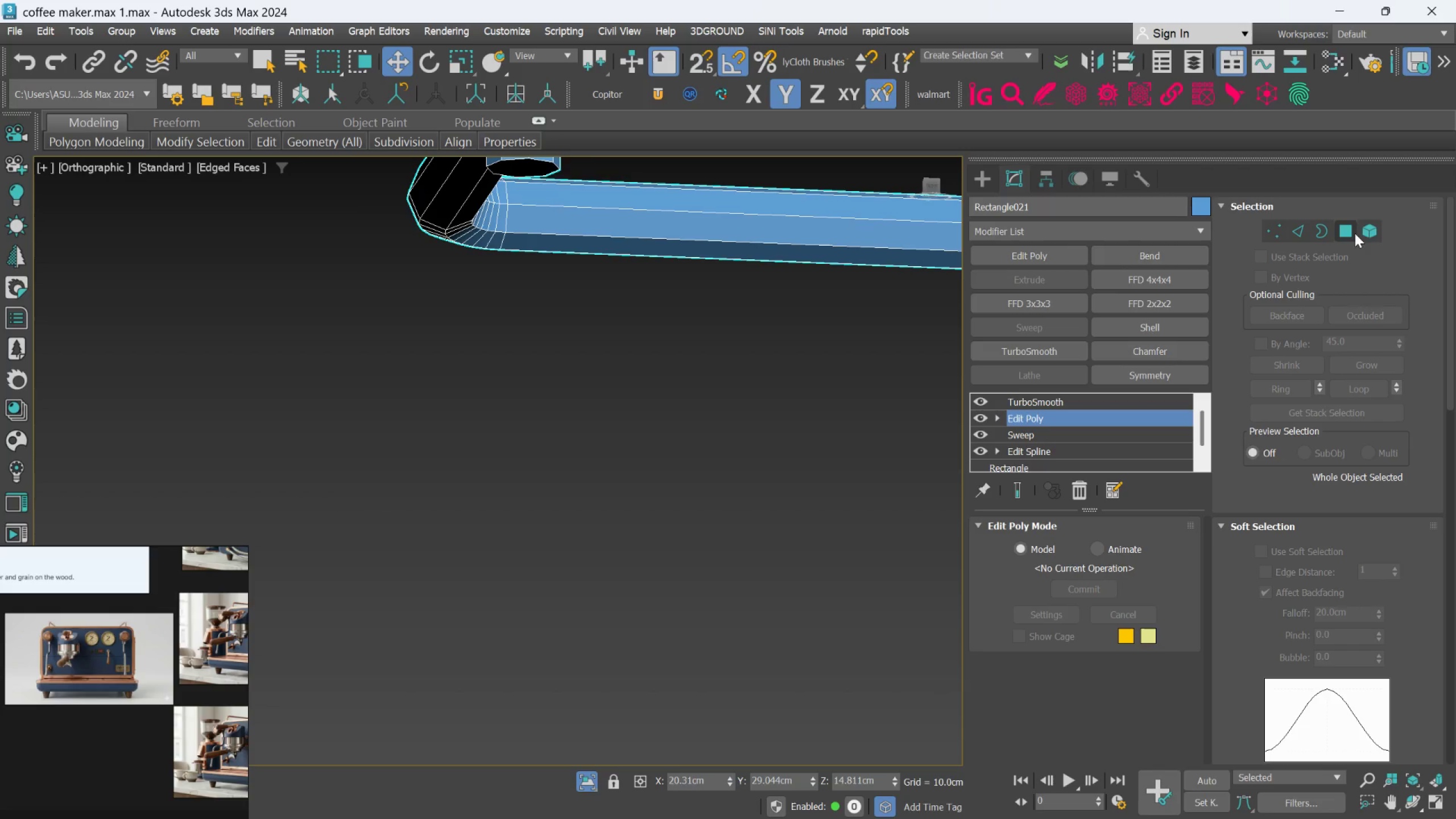 
left_click([1351, 233])
 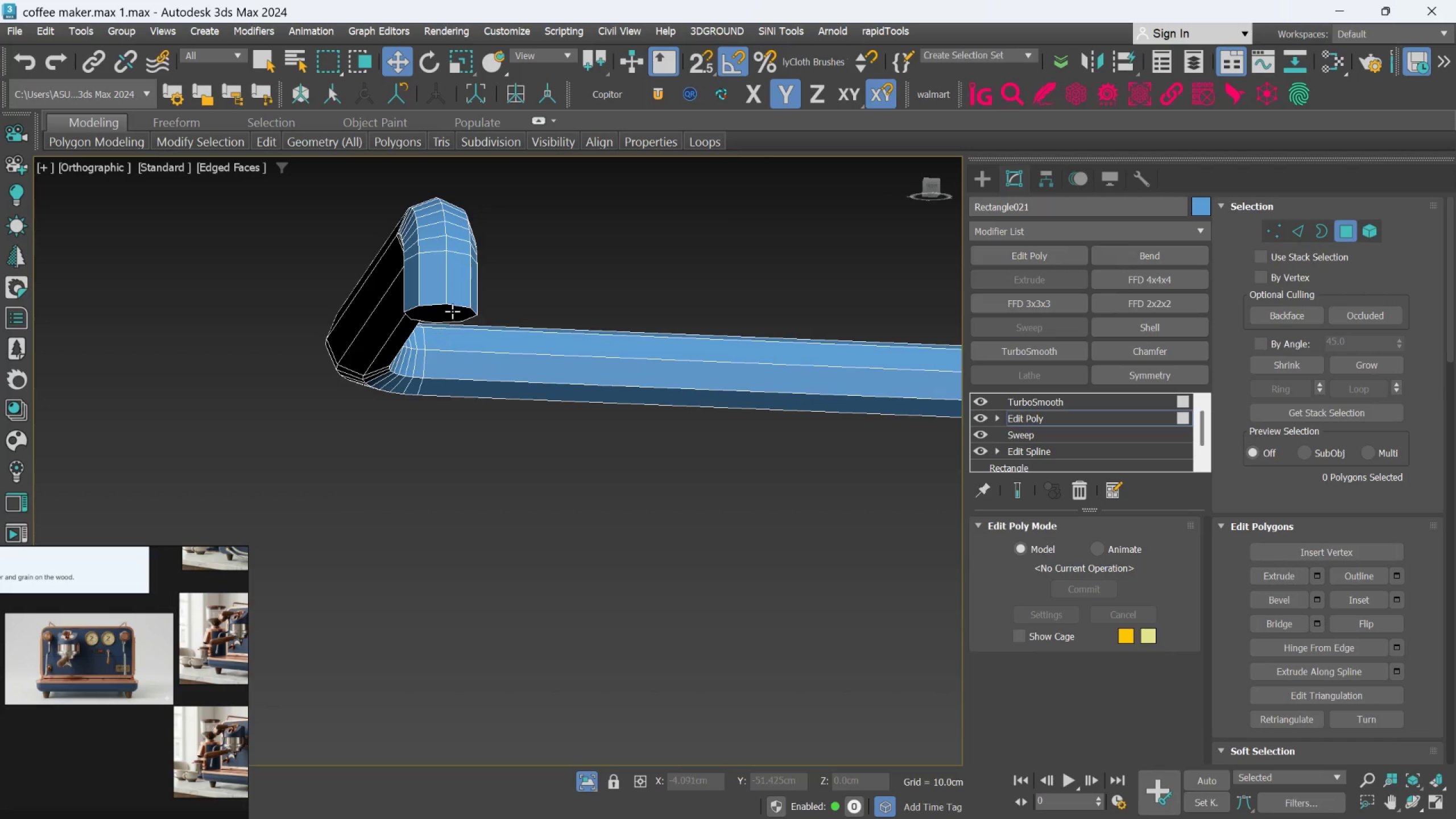 
hold_key(key=AltLeft, duration=0.45)
 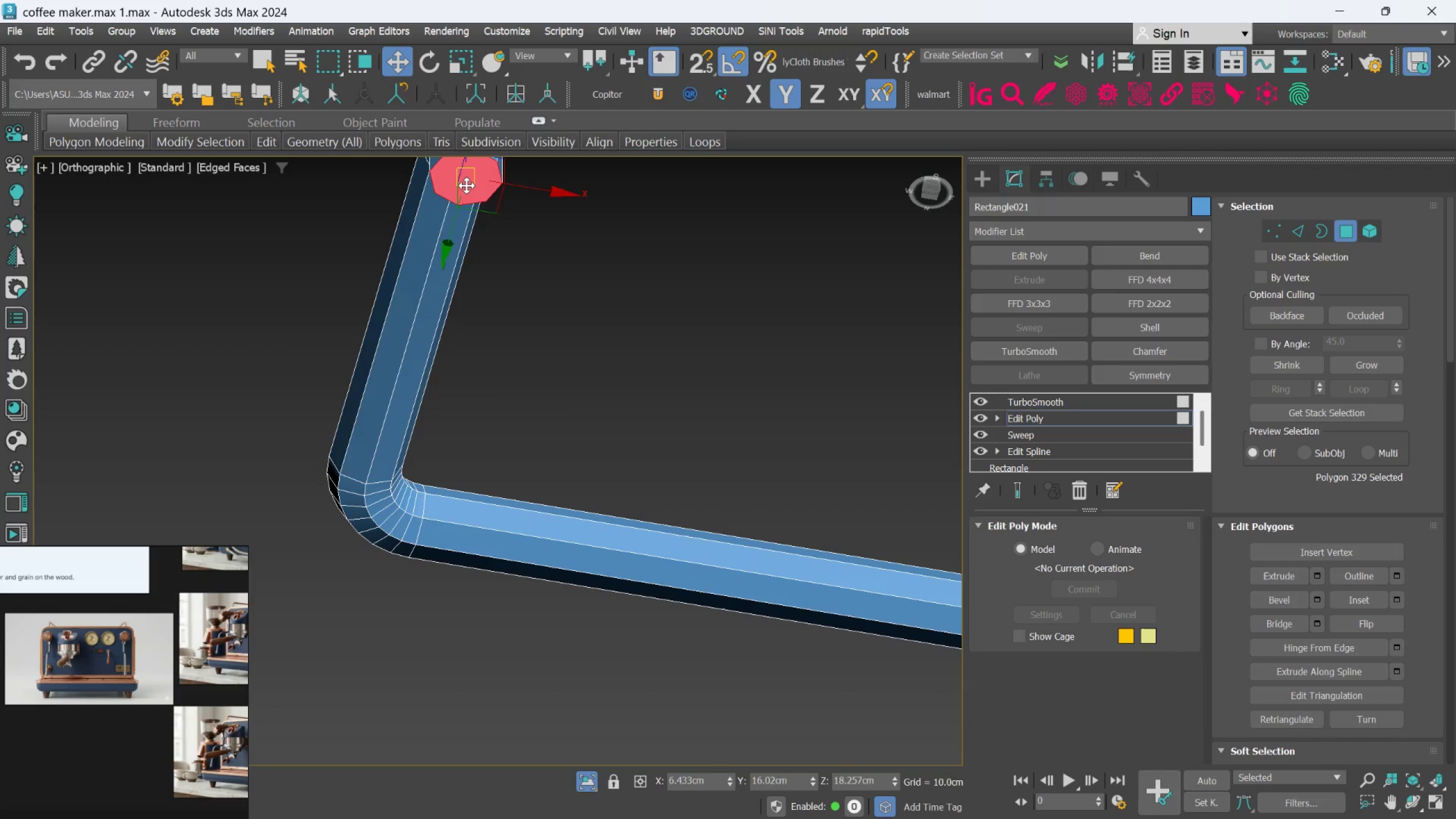 
key(Delete)
 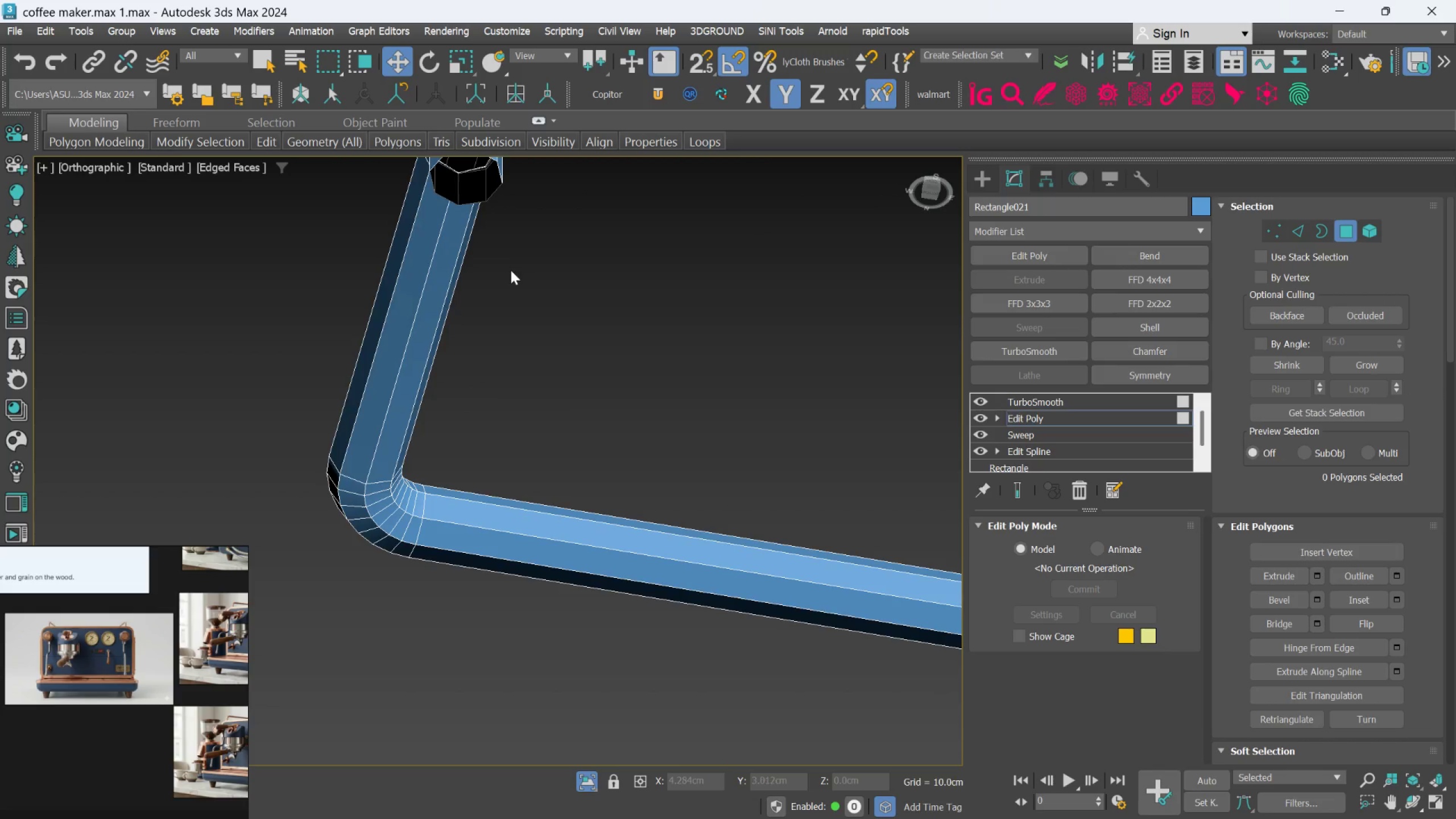 
scroll: coordinate [511, 271], scroll_direction: down, amount: 5.0
 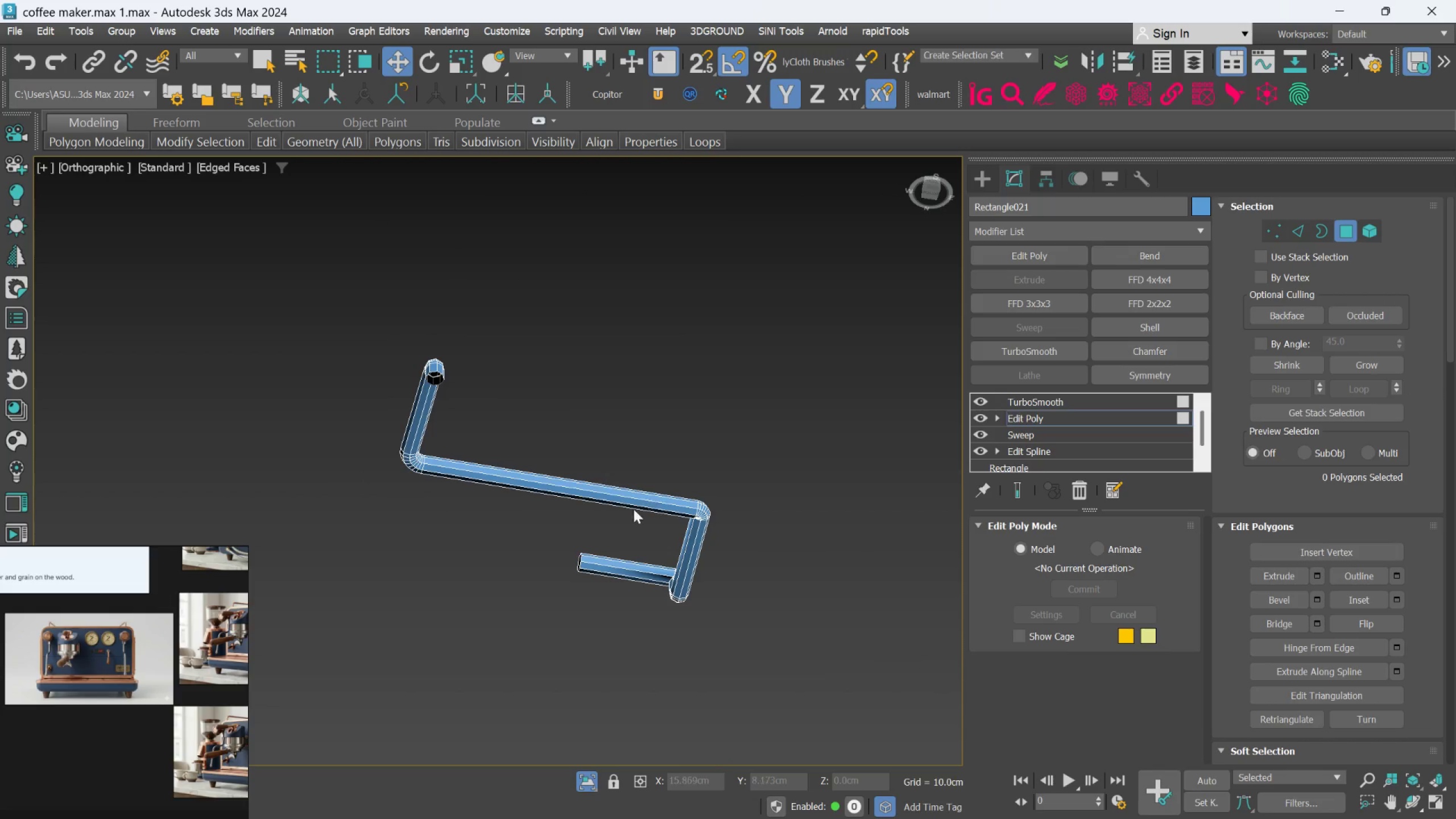 
hold_key(key=AltLeft, duration=1.17)
 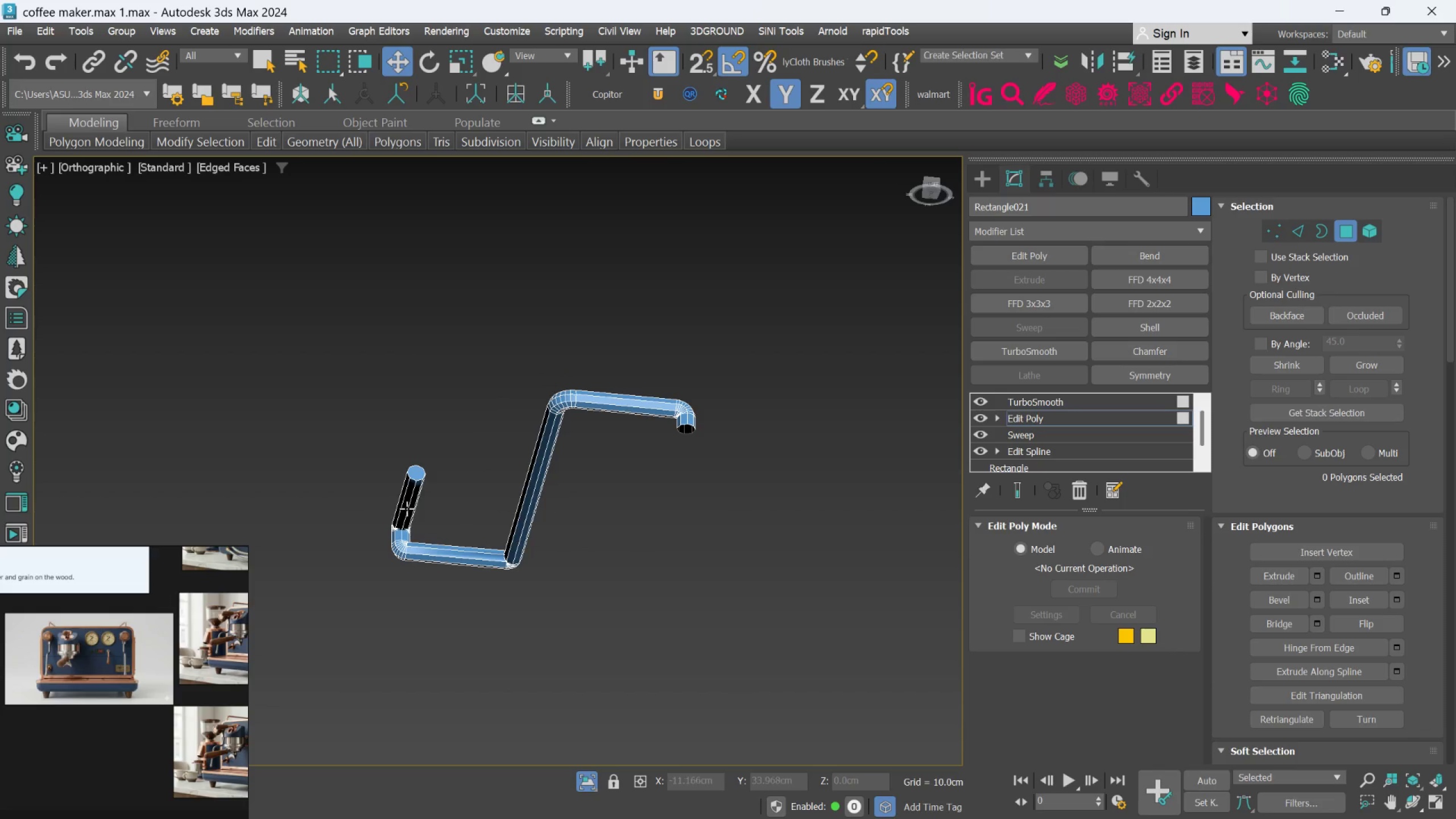 
scroll: coordinate [584, 576], scroll_direction: none, amount: 0.0
 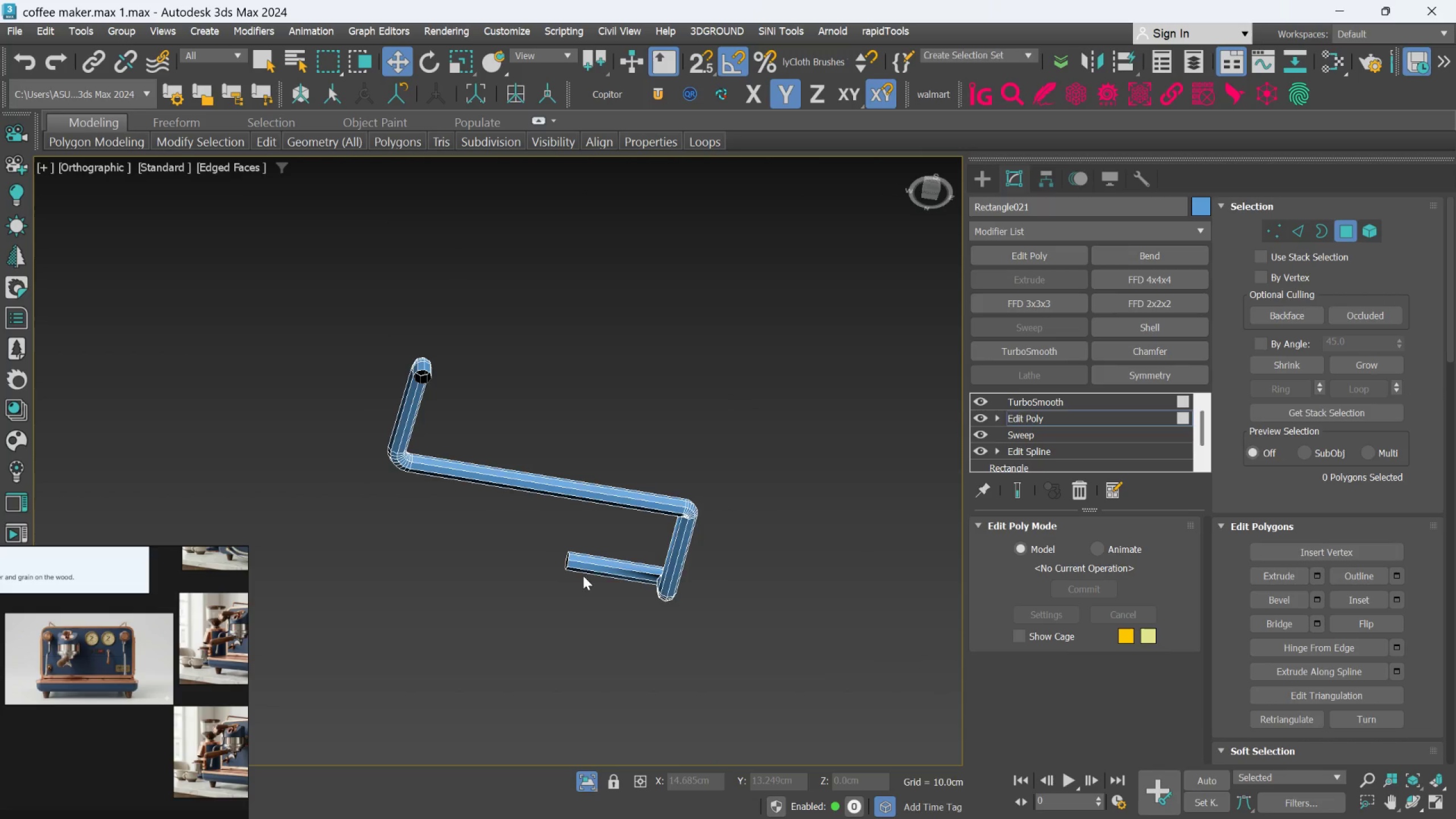 
scroll: coordinate [396, 487], scroll_direction: up, amount: 3.0
 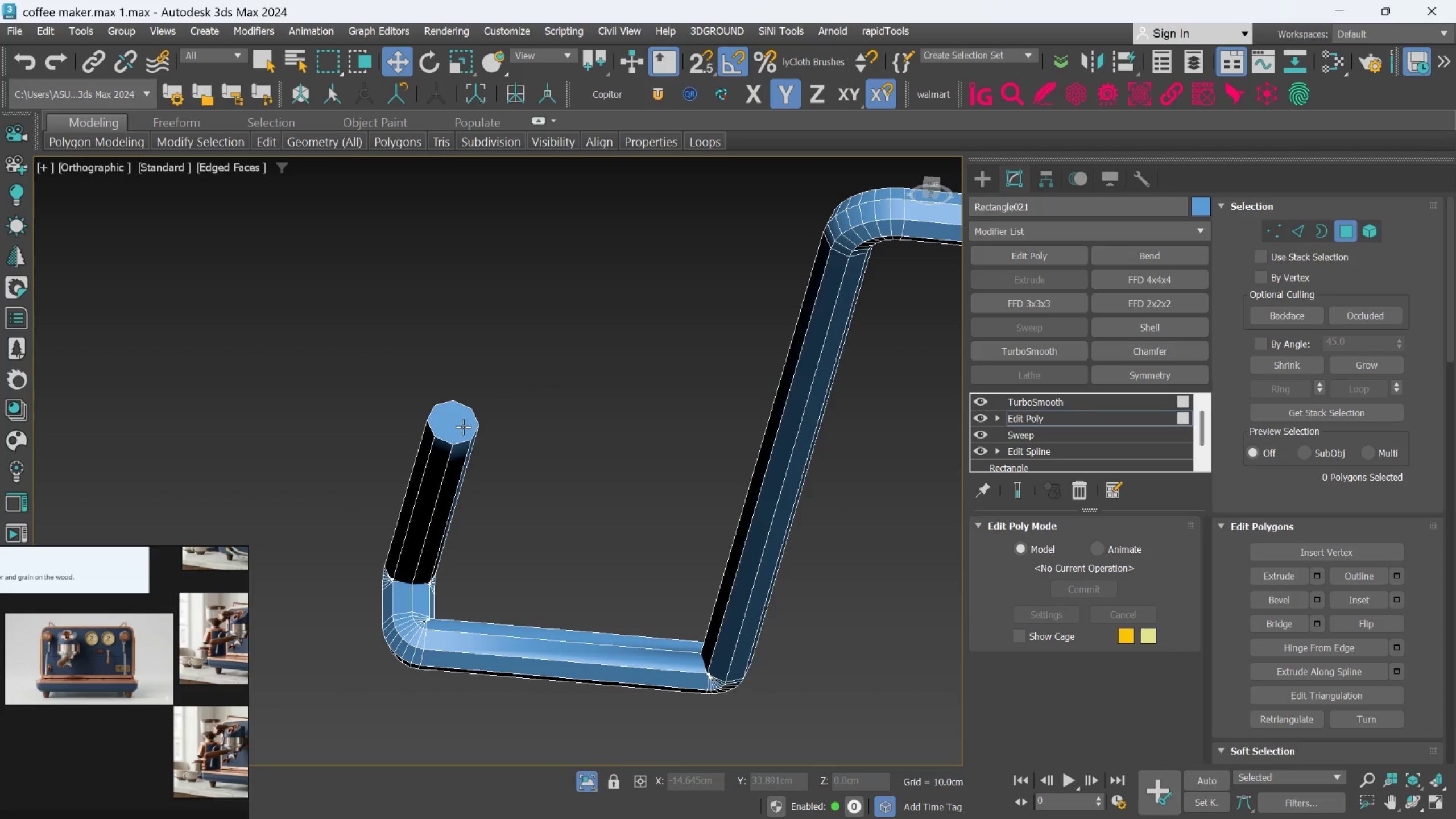 
left_click([463, 427])
 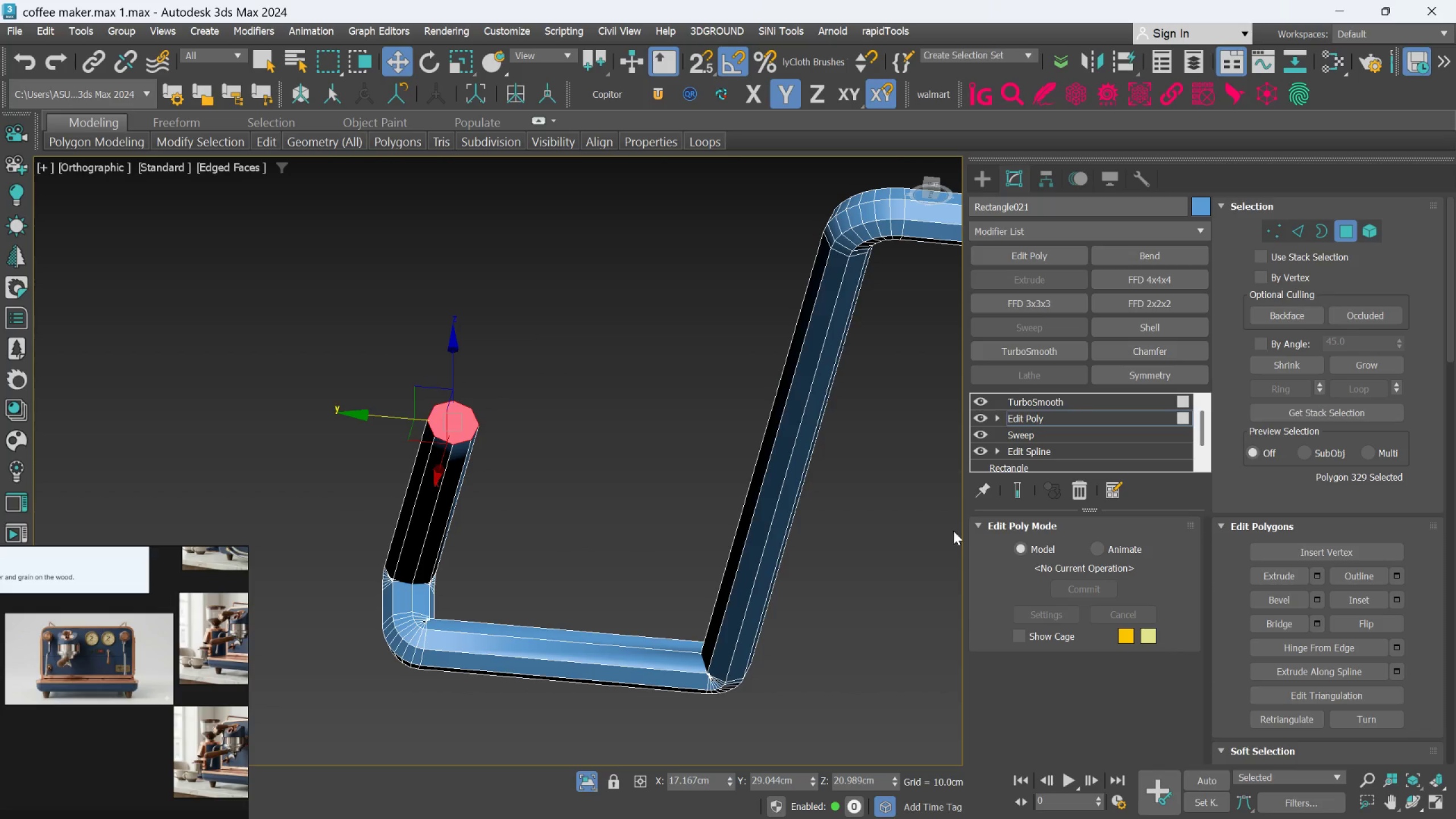 
left_click([1044, 451])
 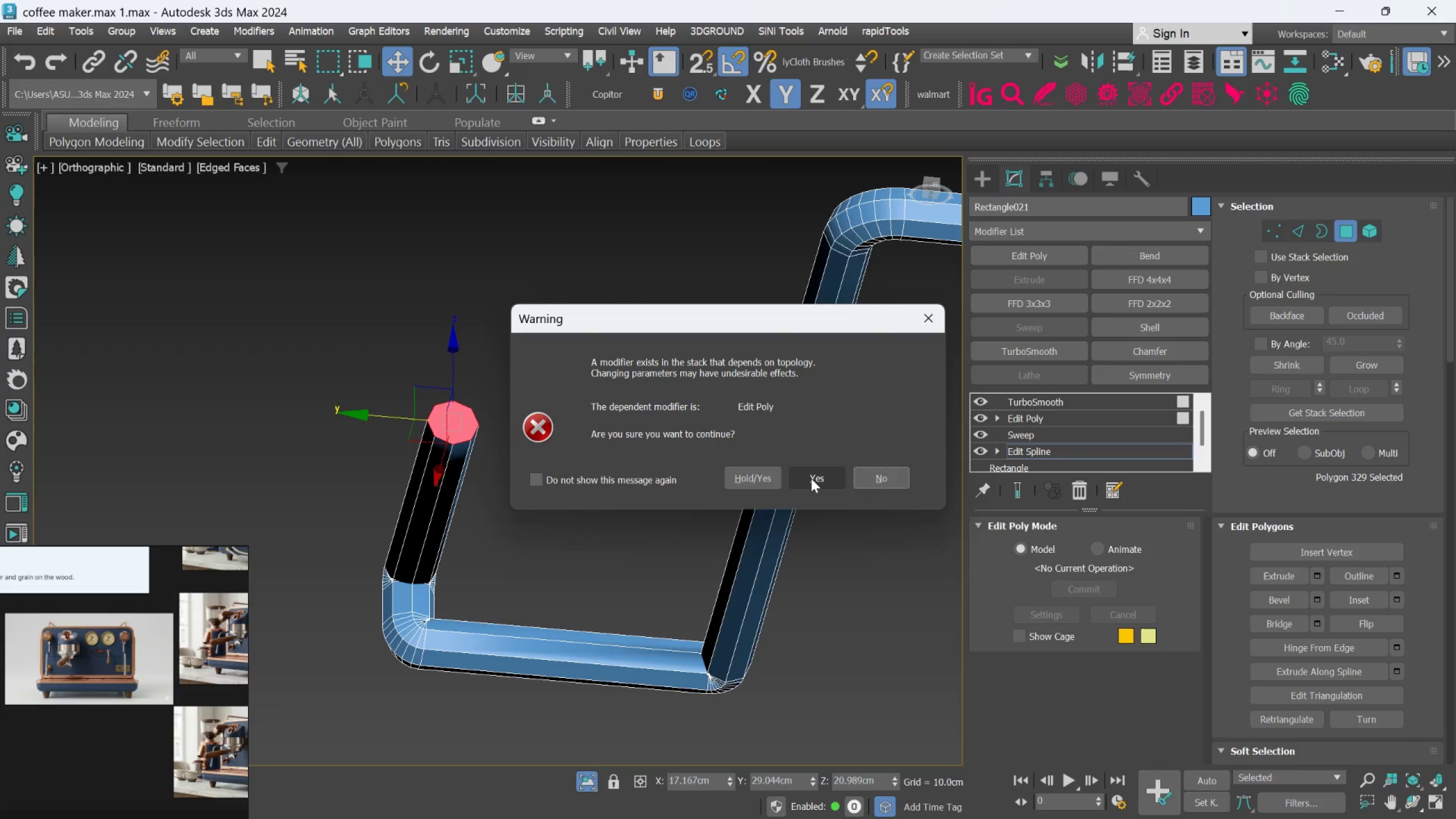 
left_click([811, 478])
 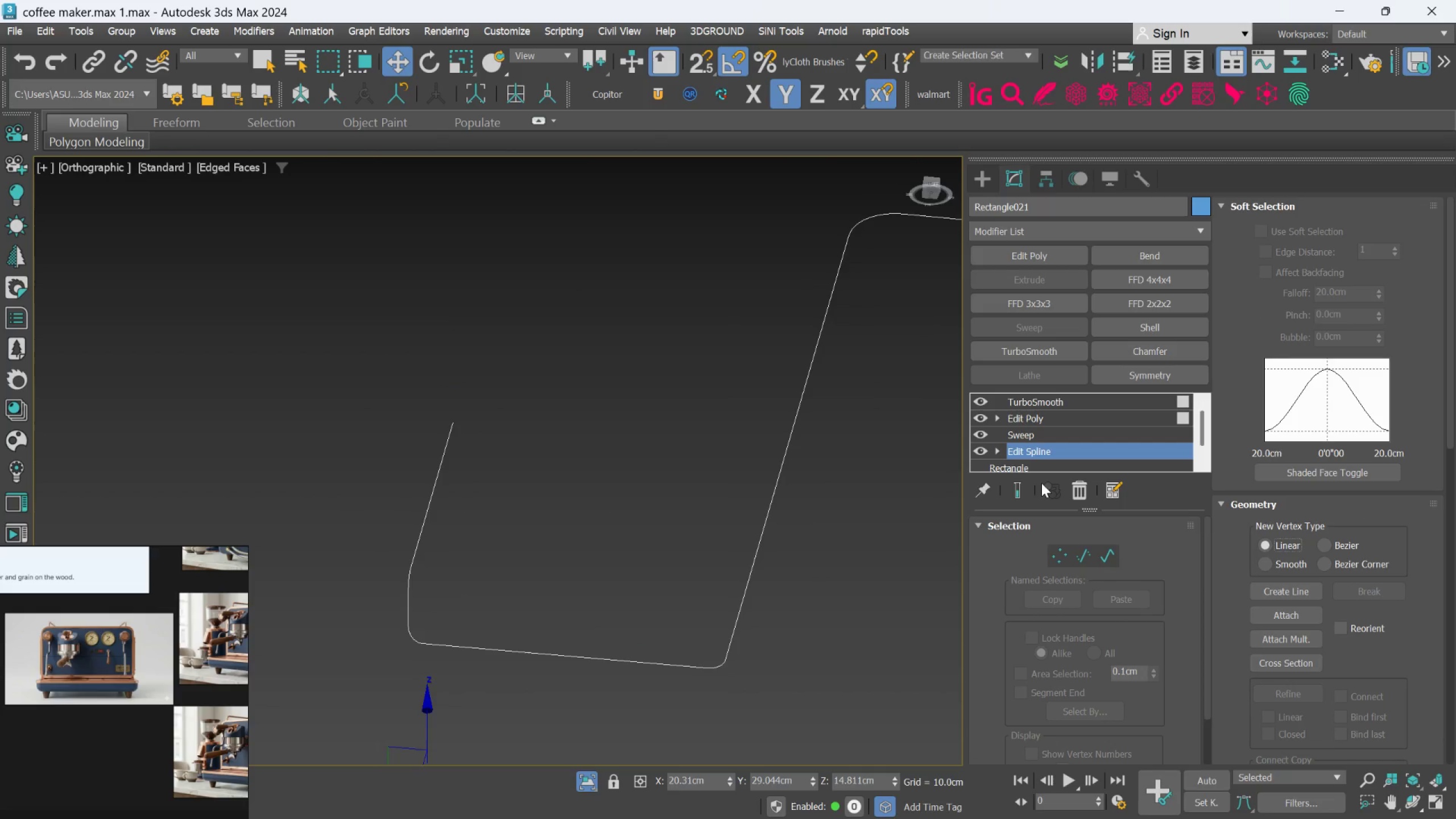 
left_click([1057, 551])
 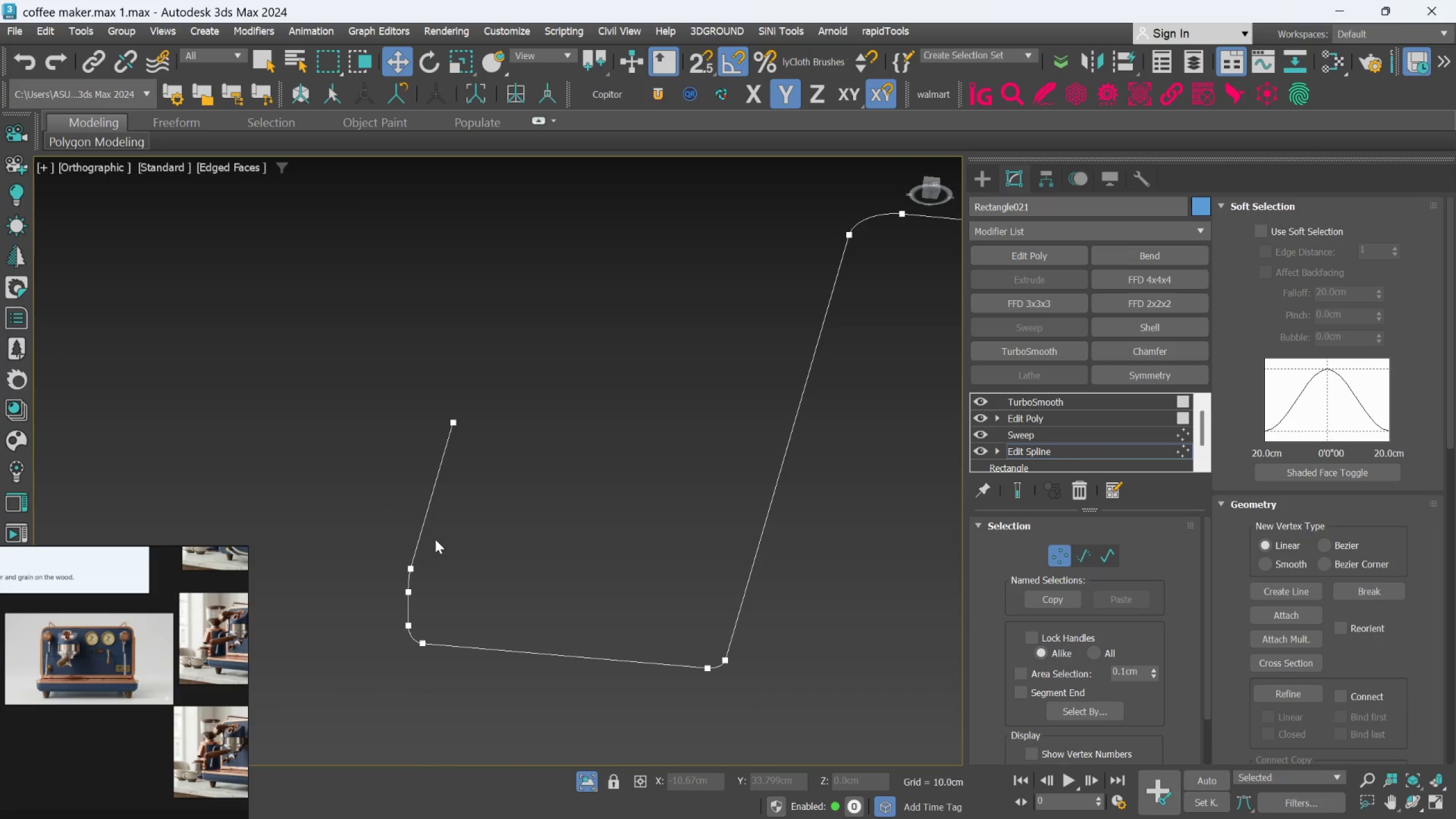 
hold_key(key=AltLeft, duration=0.58)
 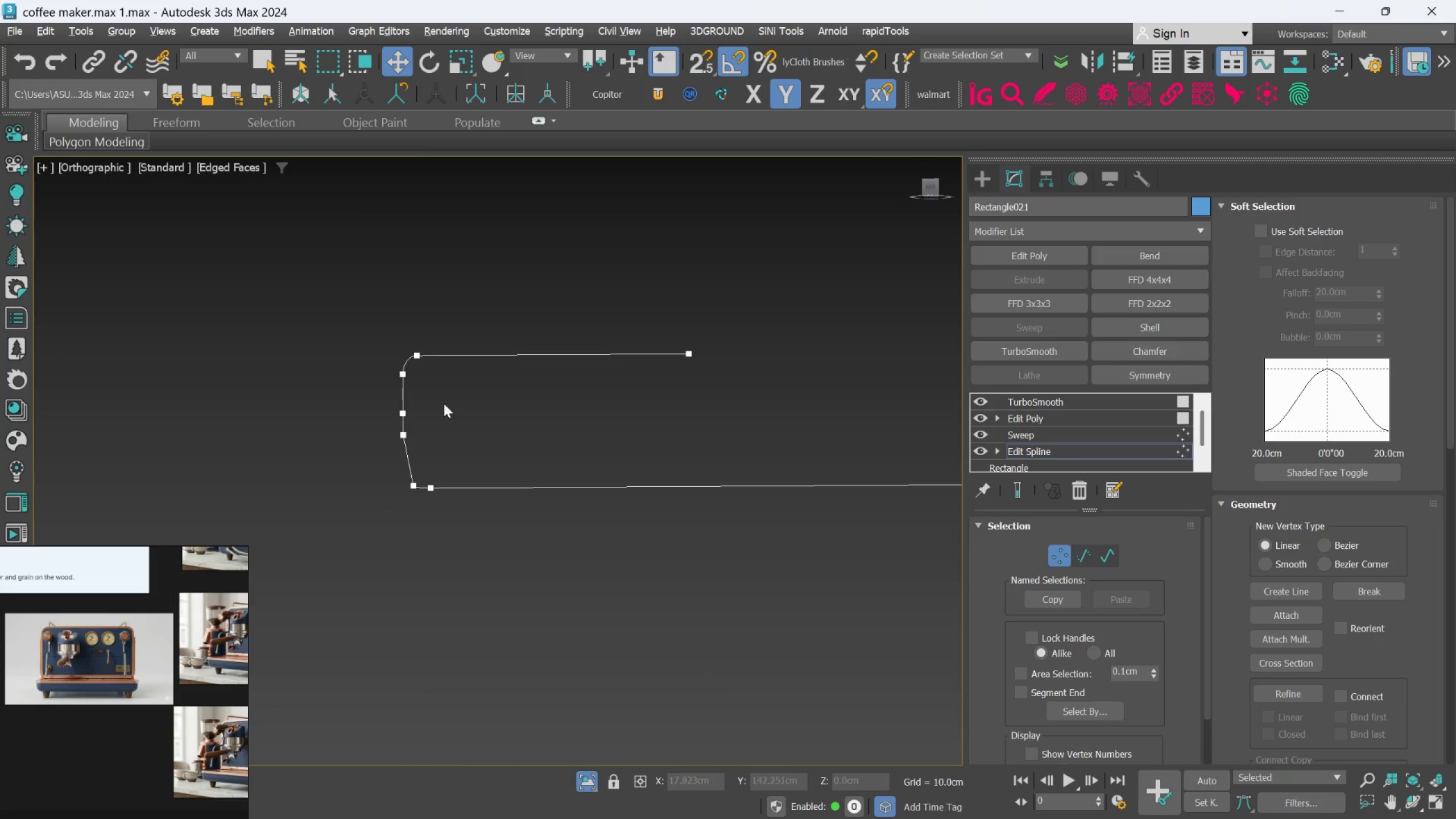 
scroll: coordinate [427, 388], scroll_direction: up, amount: 2.0
 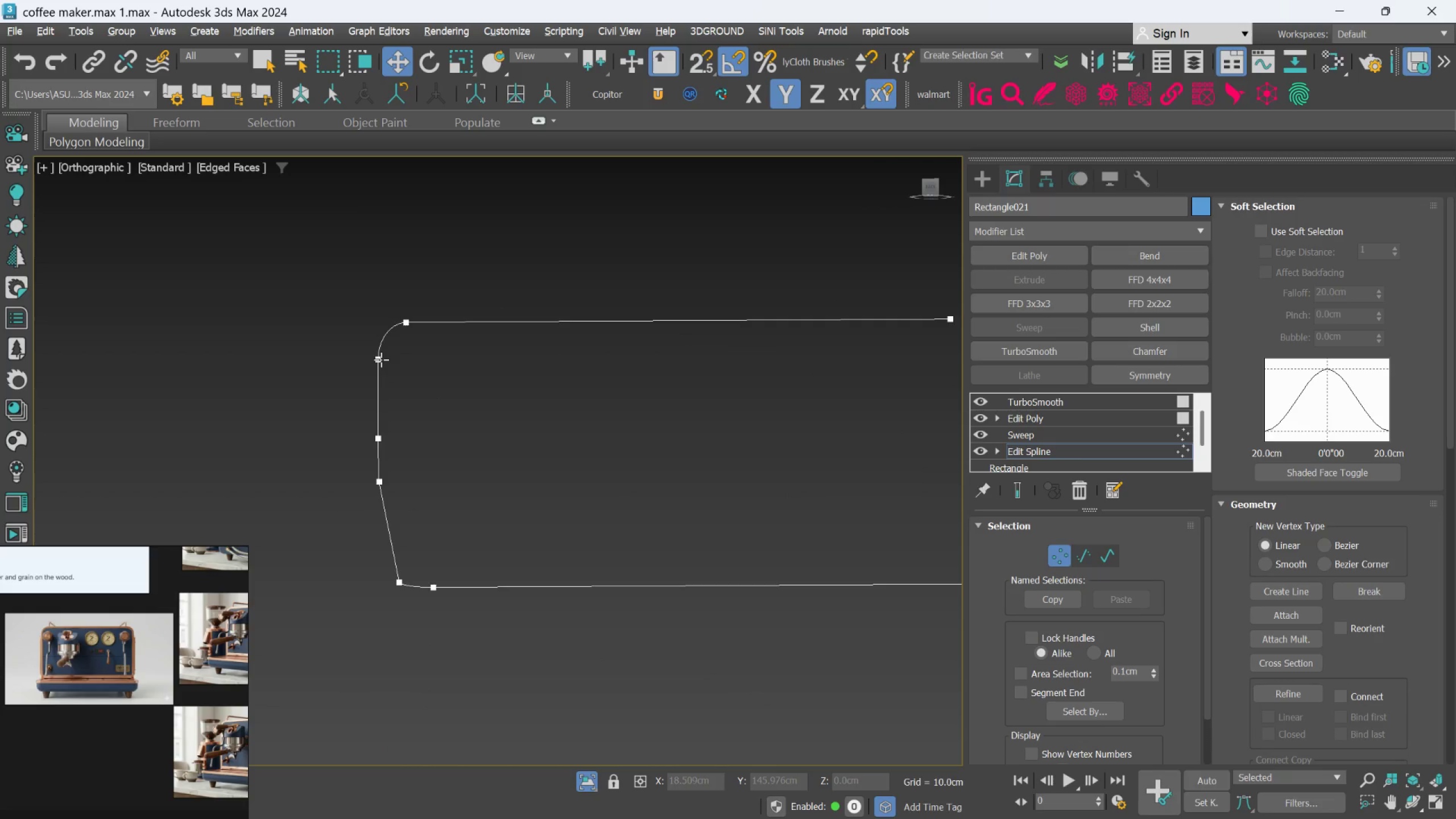 
left_click([381, 359])
 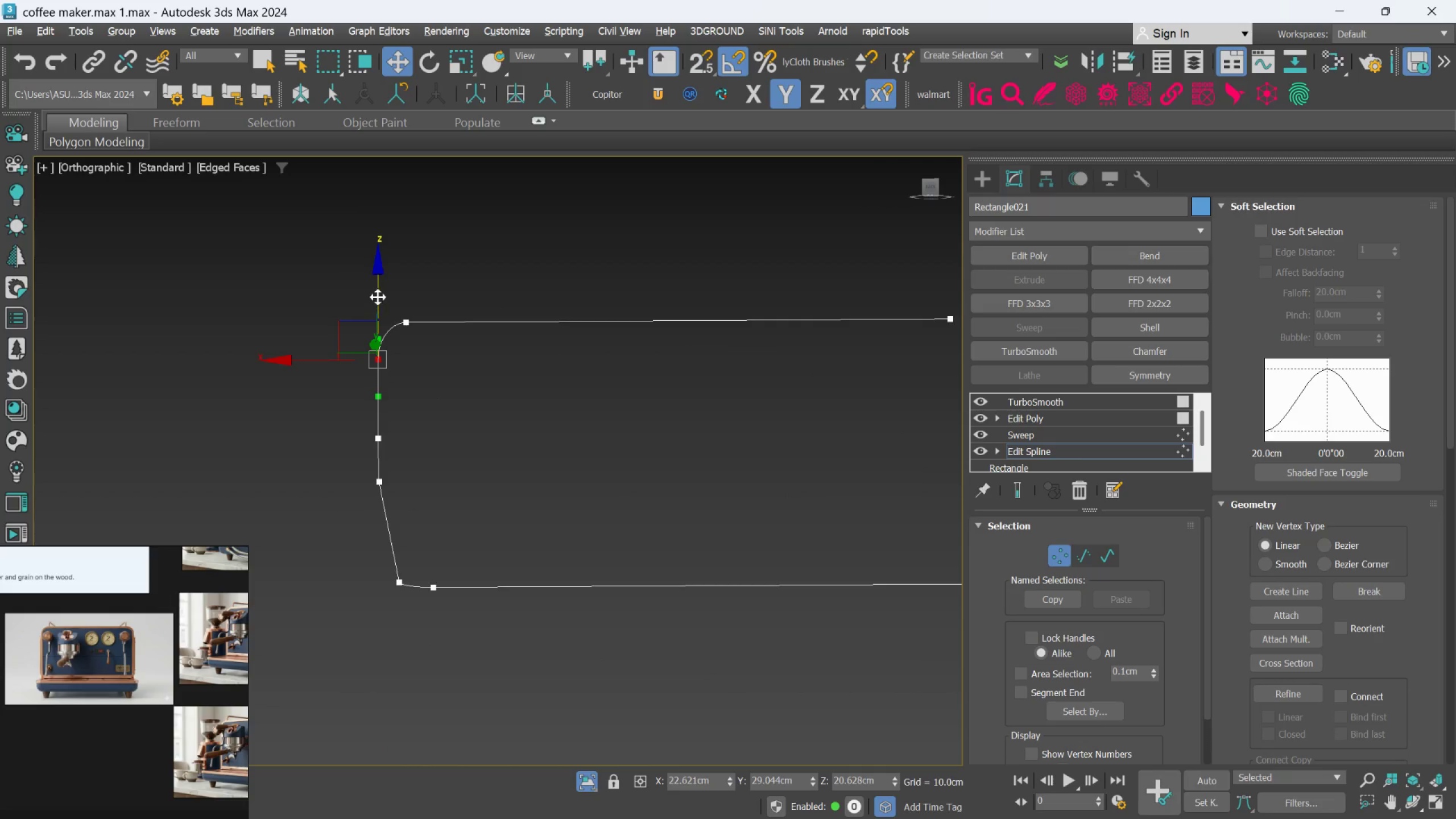 
left_click_drag(start_coordinate=[378, 296], to_coordinate=[375, 314])
 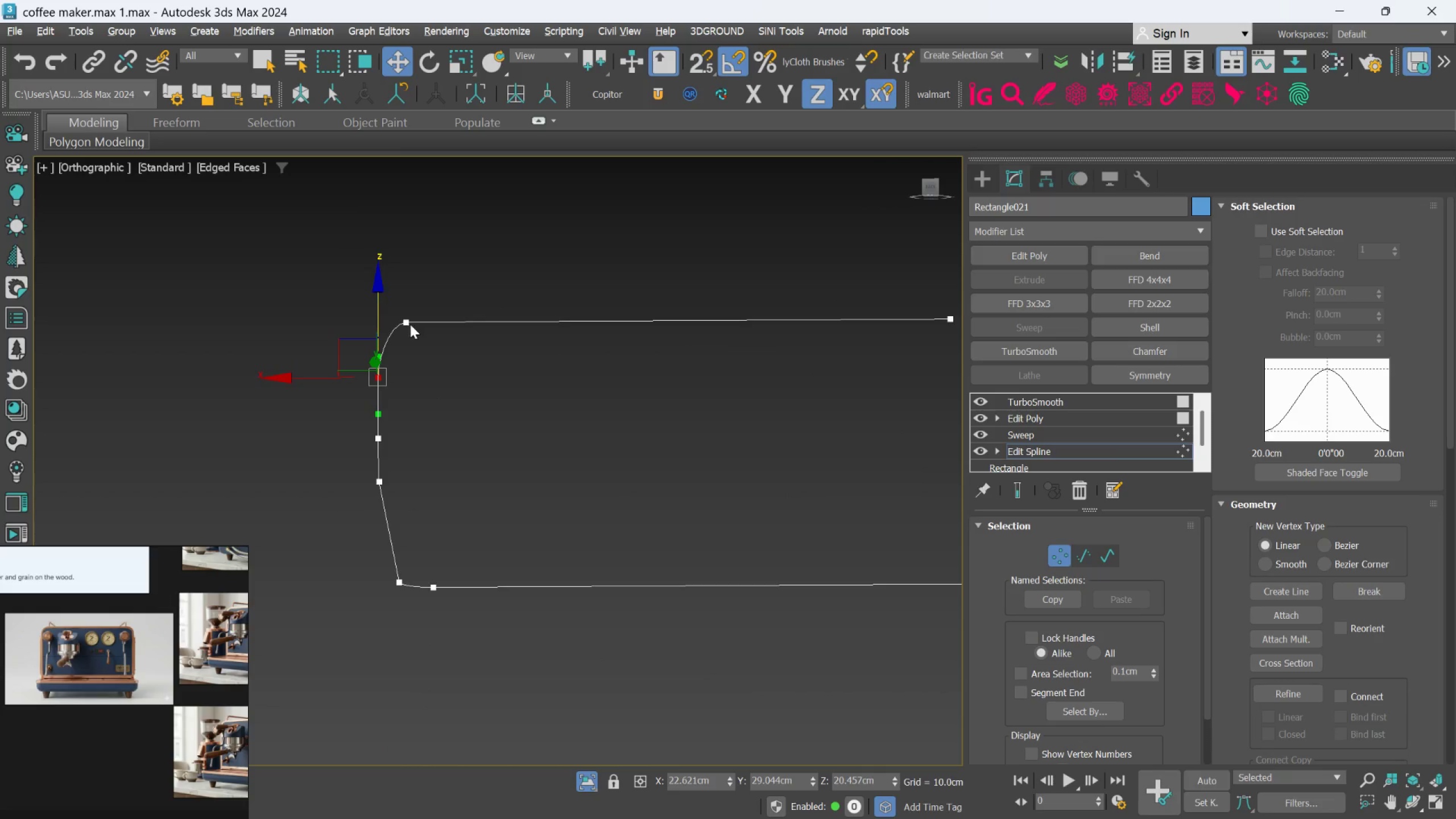 
left_click([408, 321])
 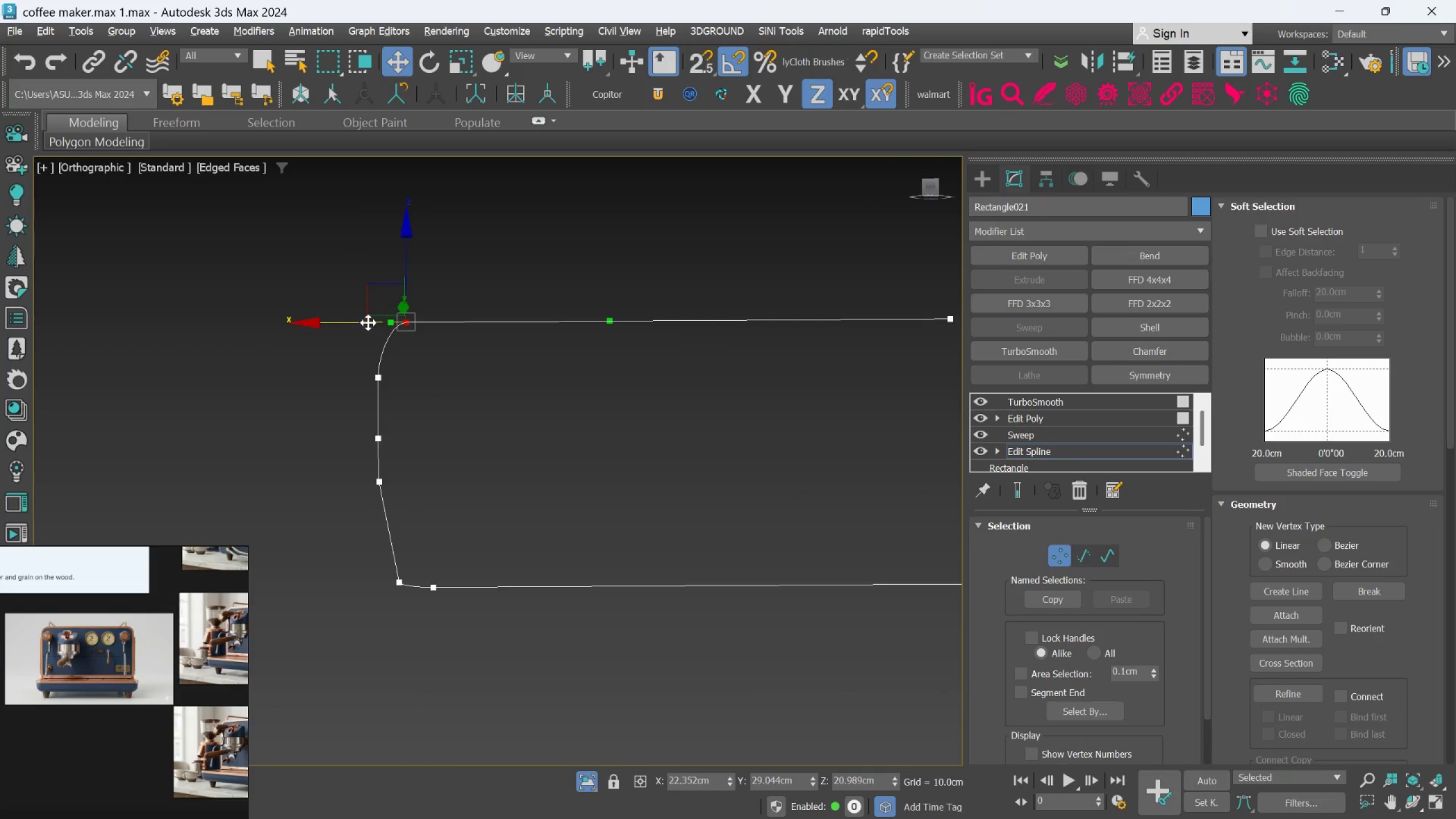 
left_click_drag(start_coordinate=[366, 322], to_coordinate=[380, 316])
 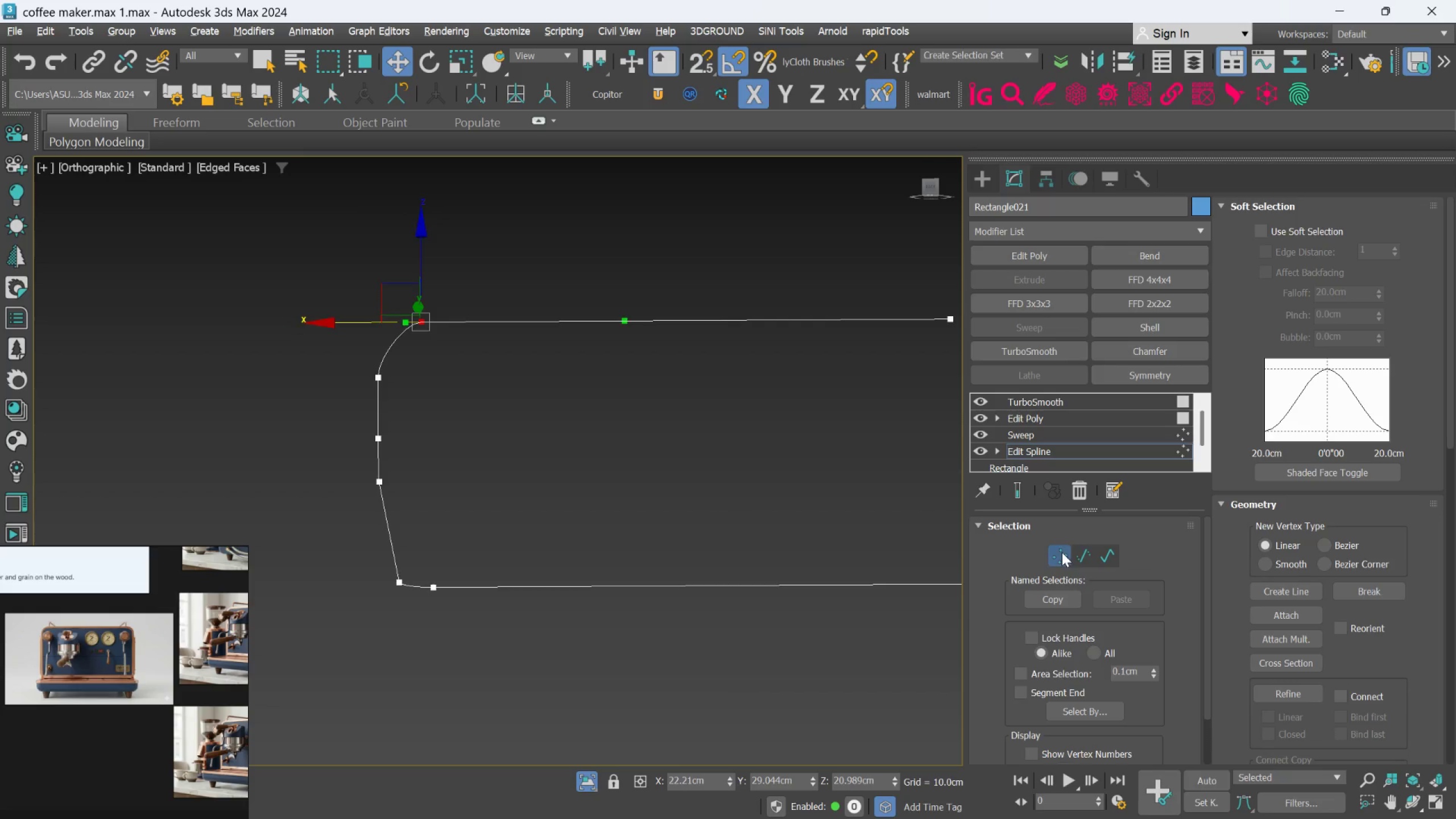 
left_click([1022, 494])
 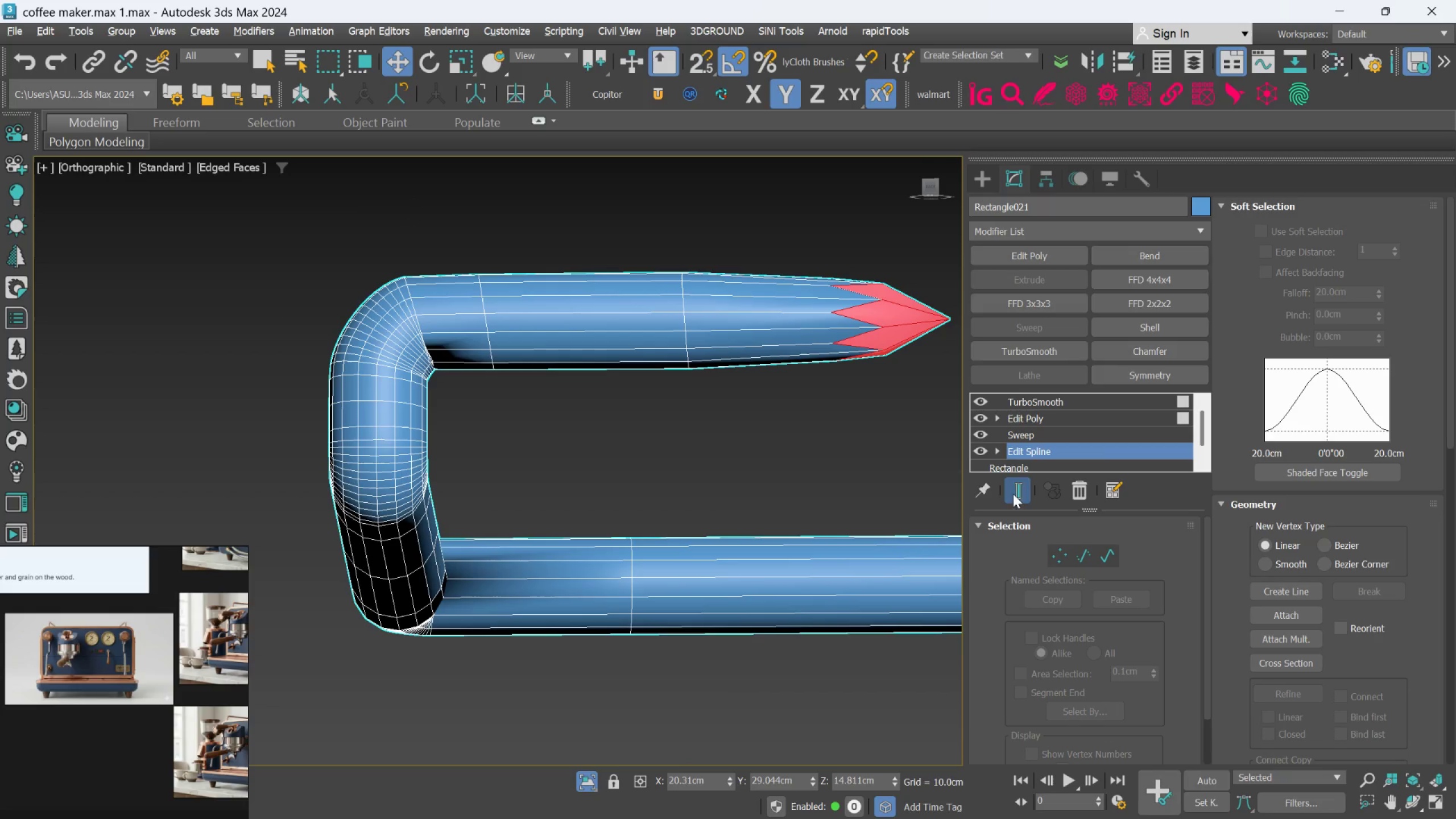 
hold_key(key=AltLeft, duration=0.52)
 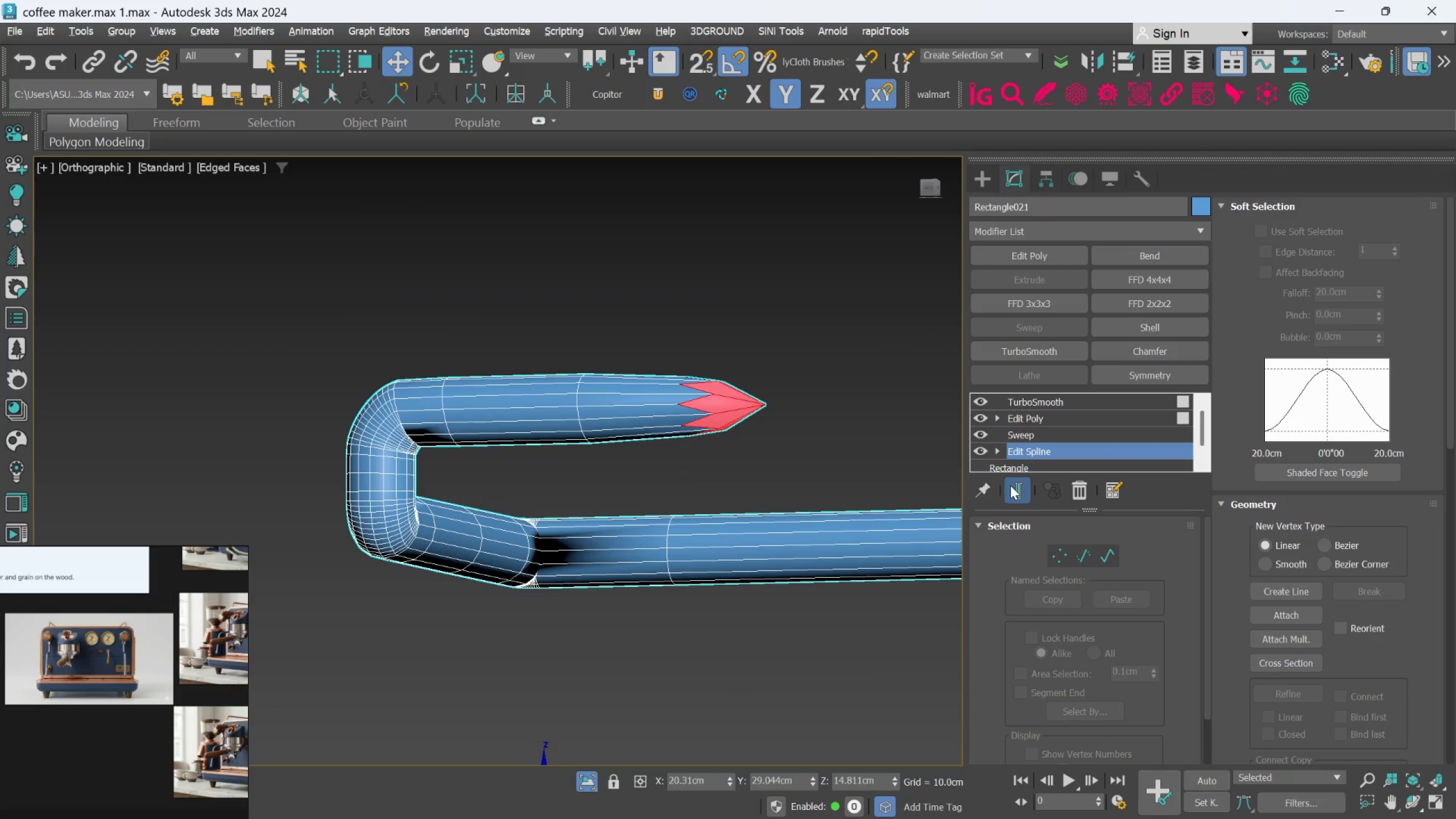 
scroll: coordinate [740, 427], scroll_direction: down, amount: 1.0
 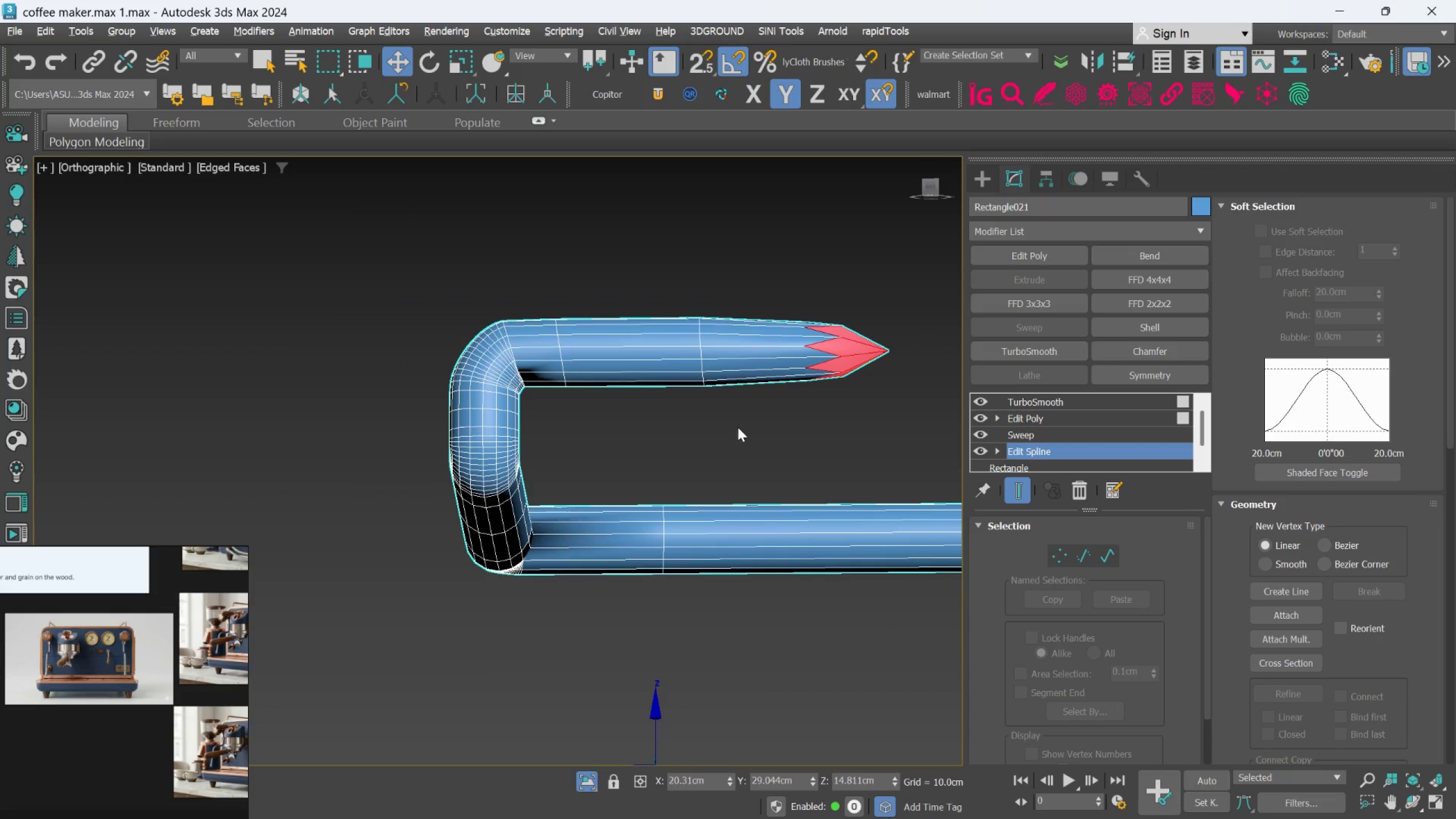 
left_click([1015, 487])
 